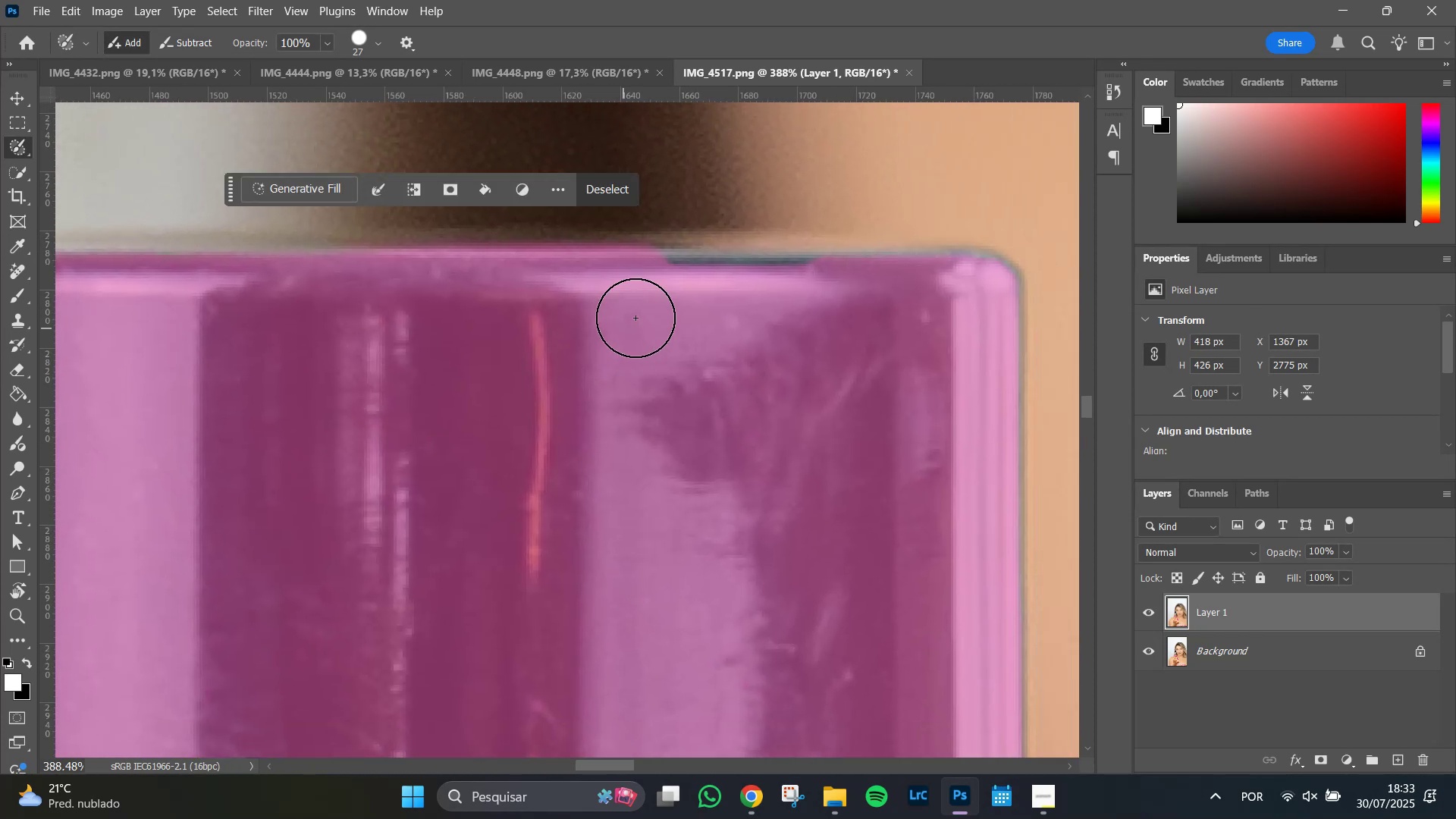 
hold_key(key=Space, duration=0.4)
 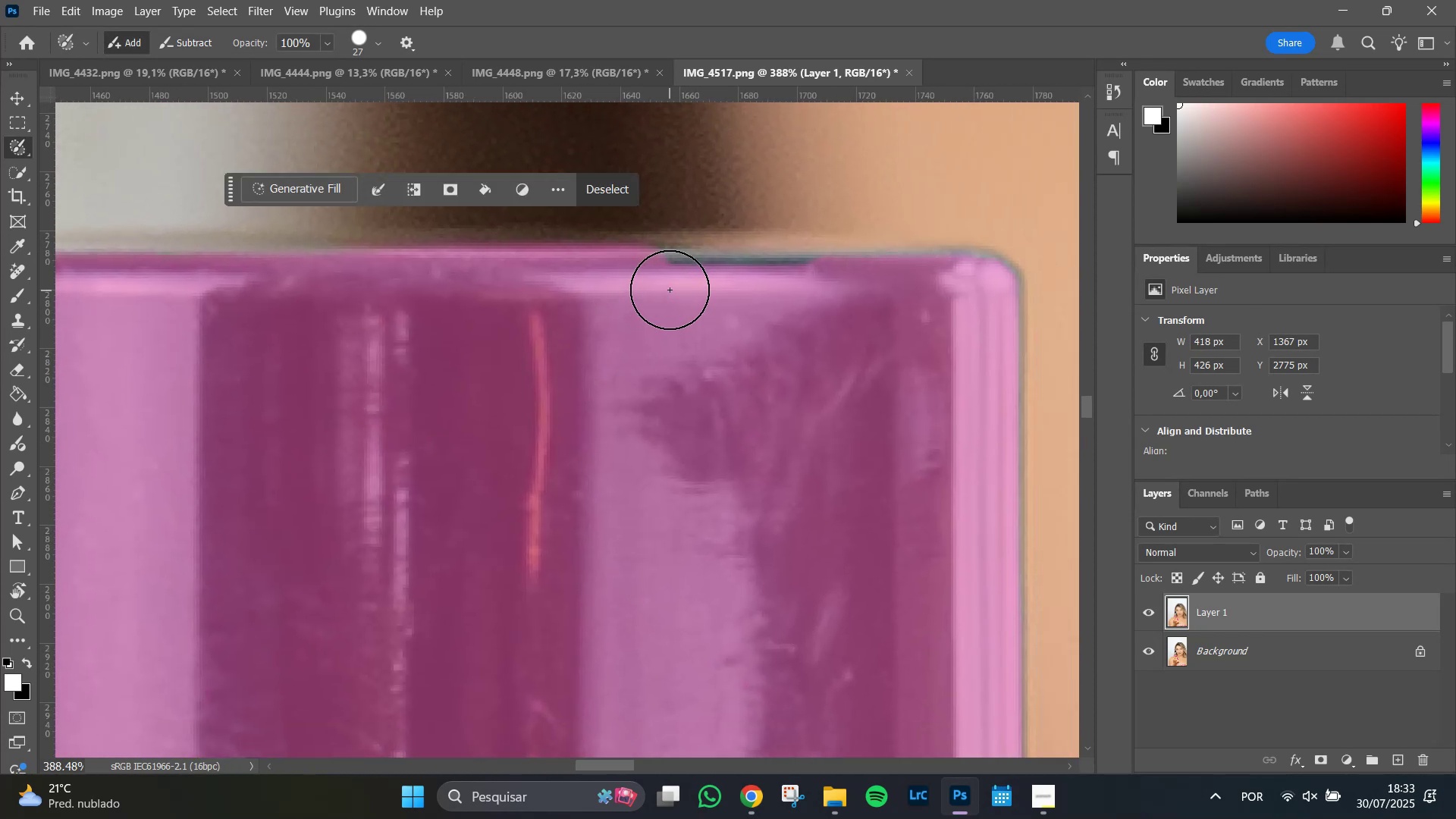 
left_click_drag(start_coordinate=[664, 287], to_coordinate=[674, 291])
 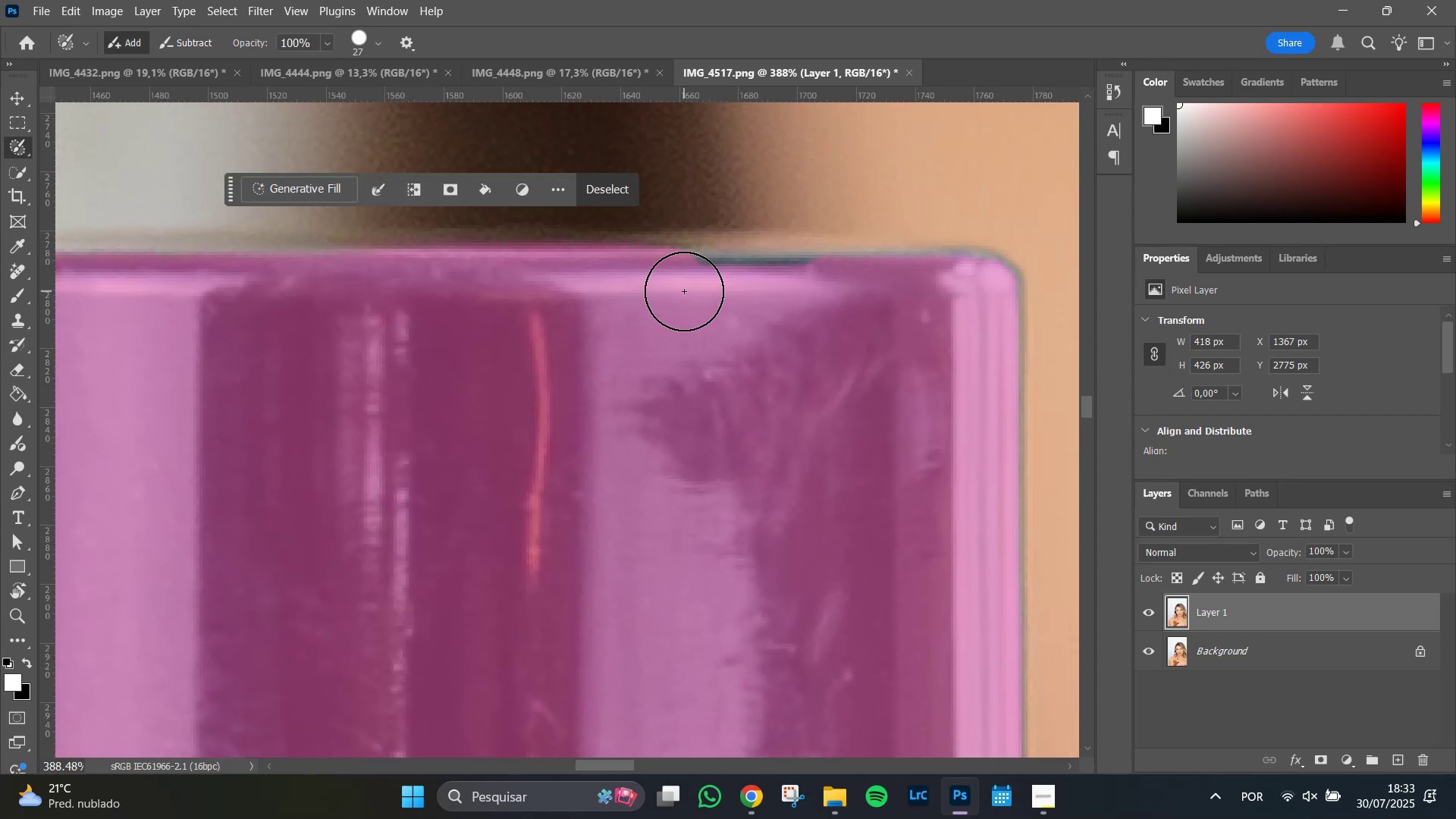 
left_click([684, 291])
 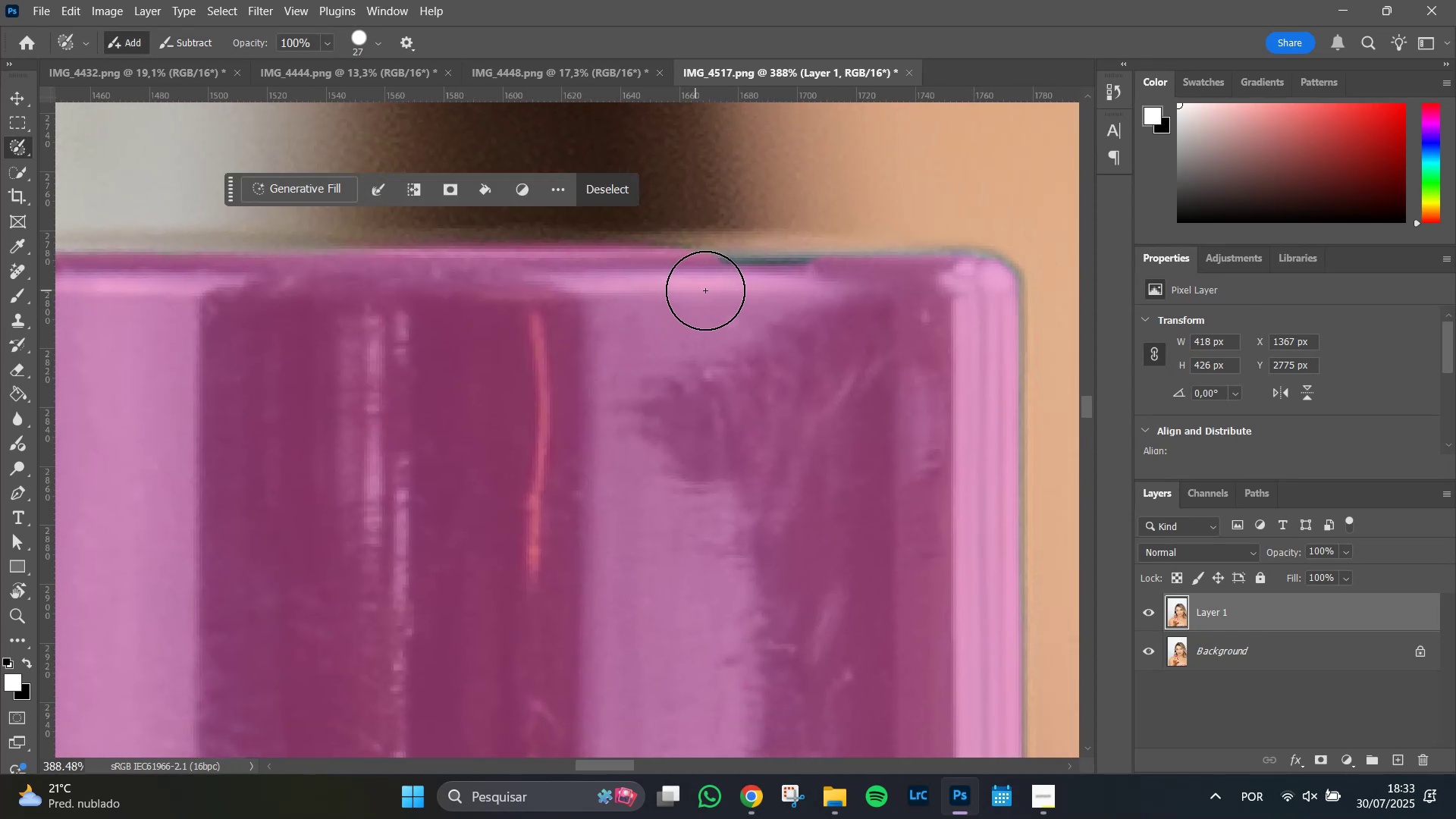 
triple_click([706, 290])
 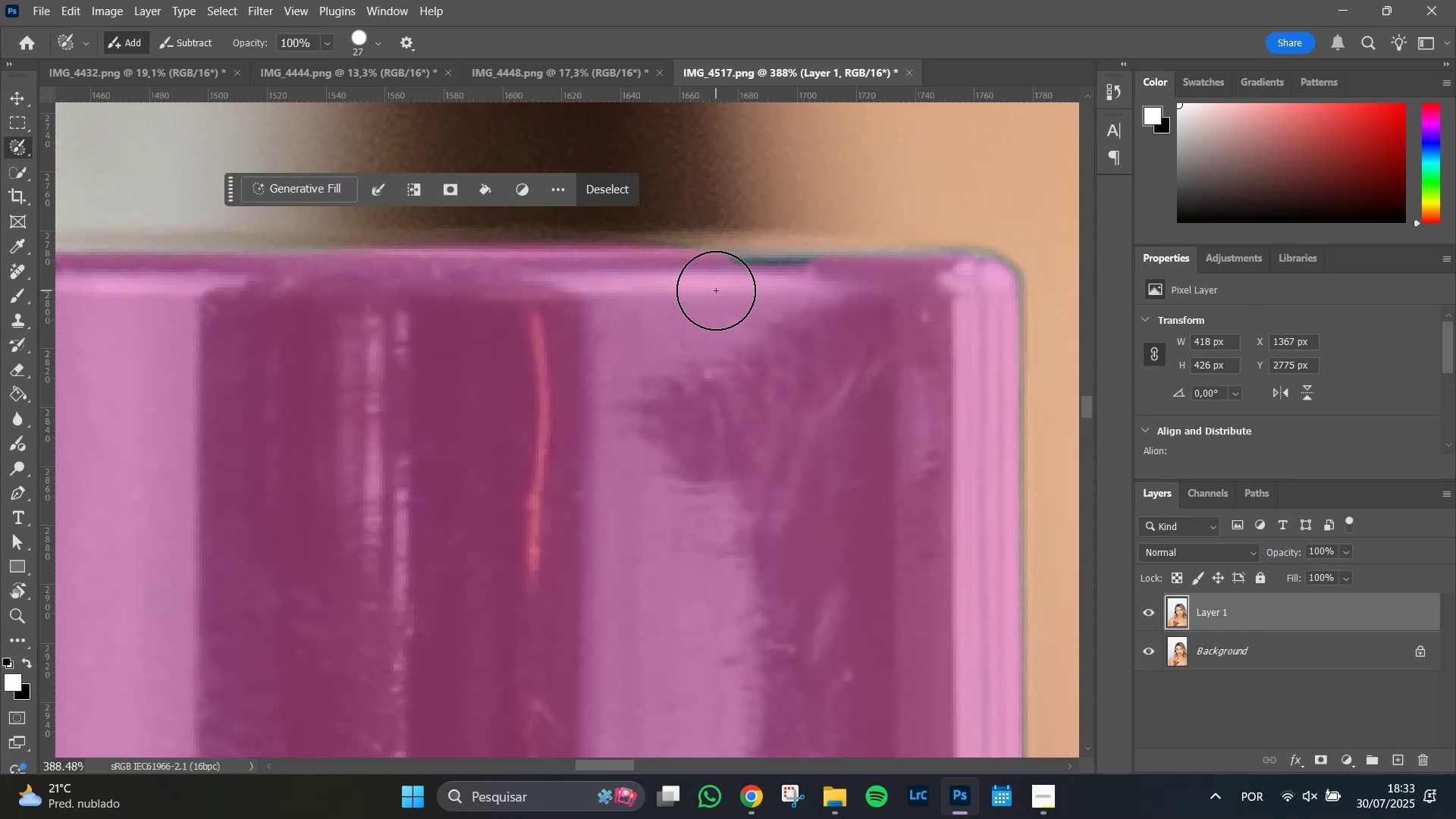 
triple_click([716, 290])
 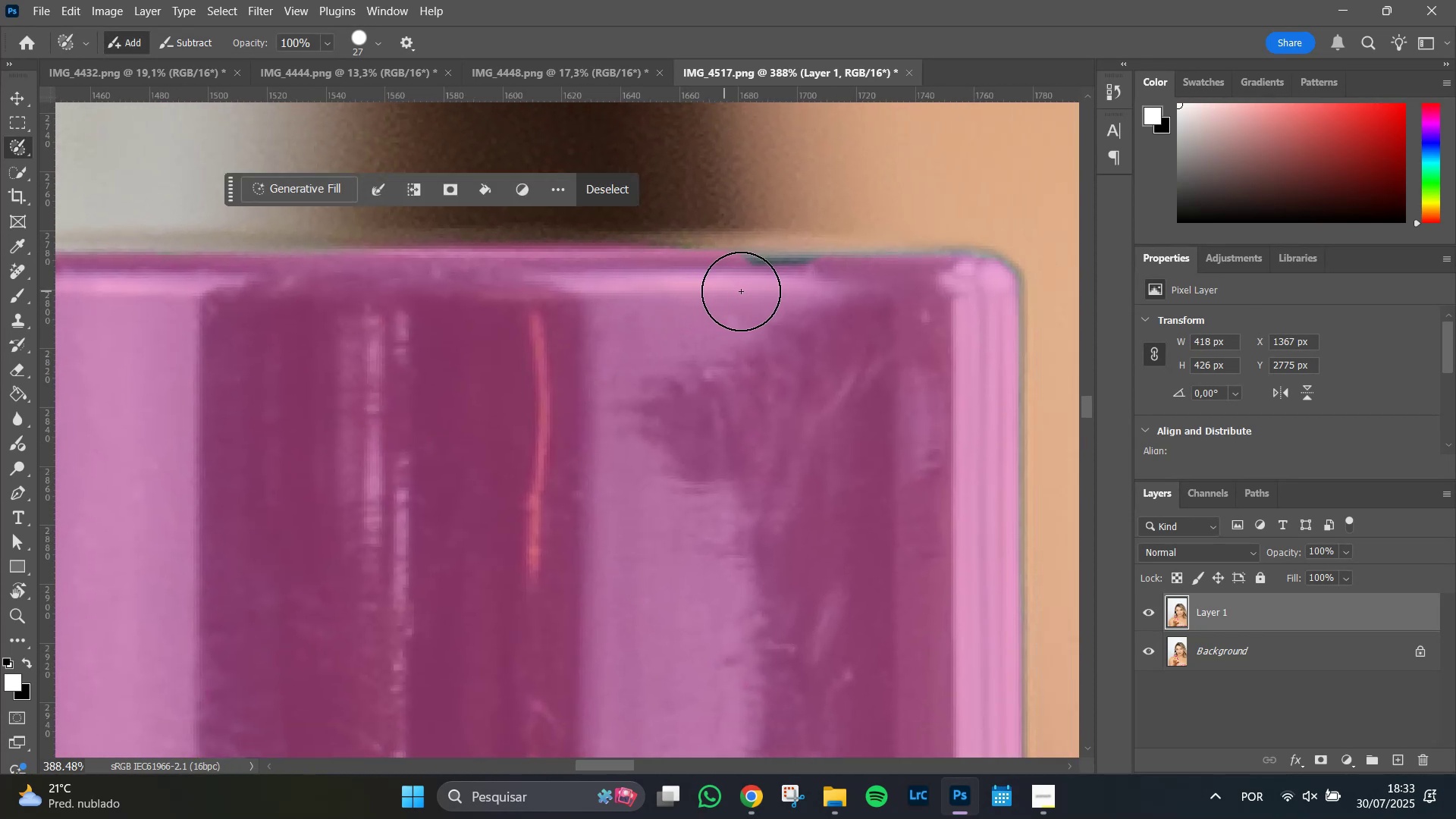 
triple_click([742, 291])
 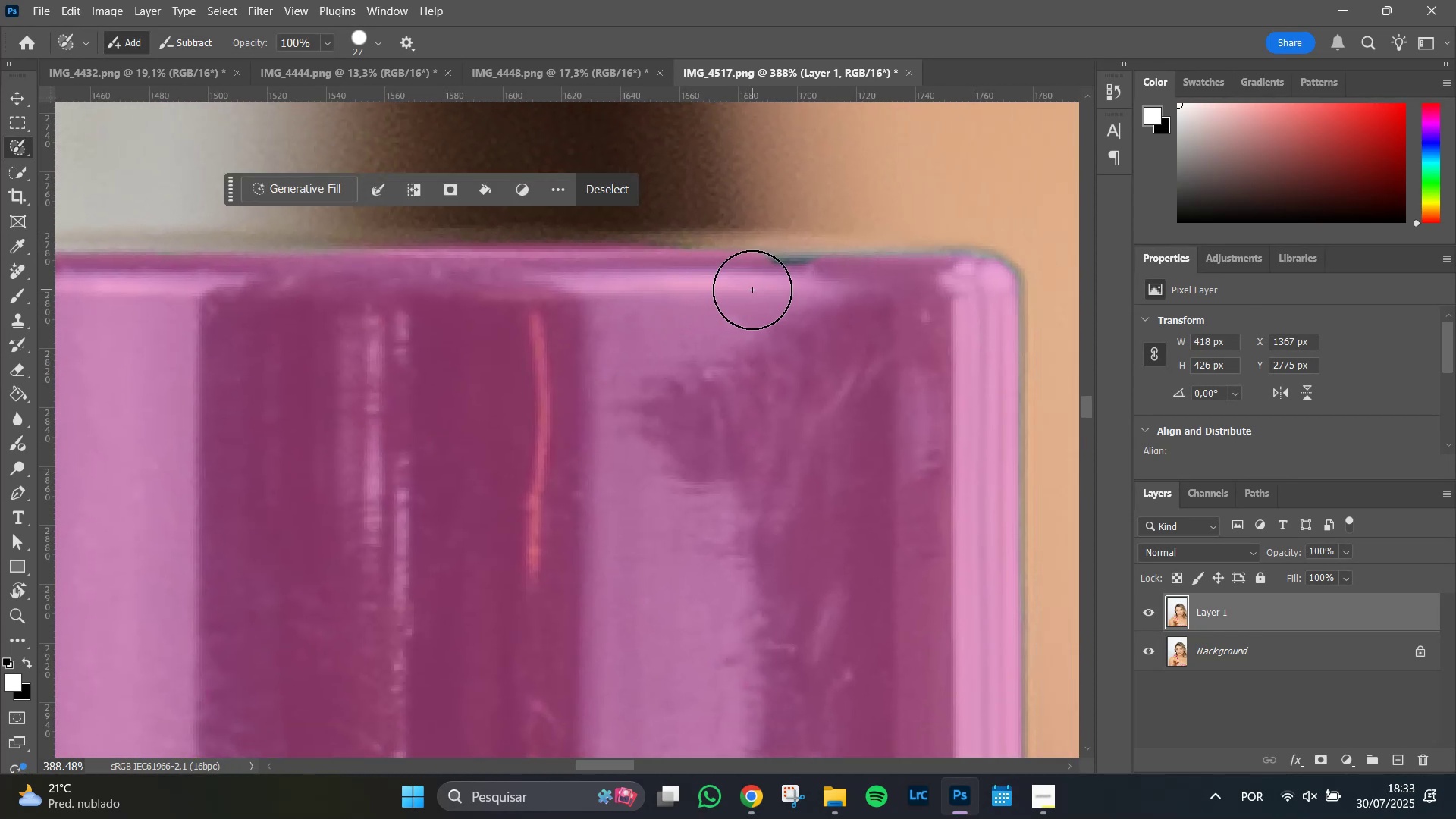 
triple_click([752, 290])
 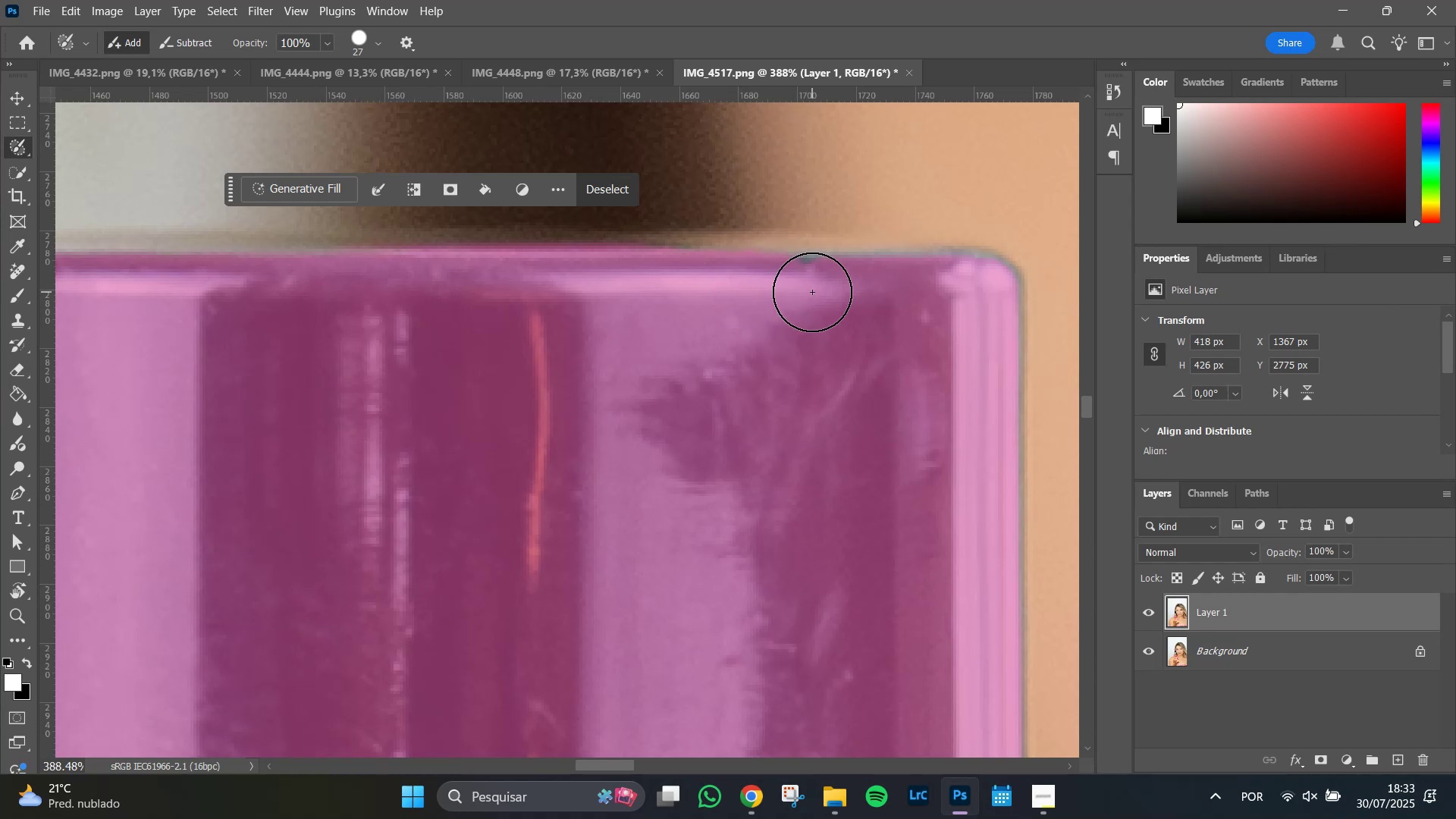 
left_click([812, 292])
 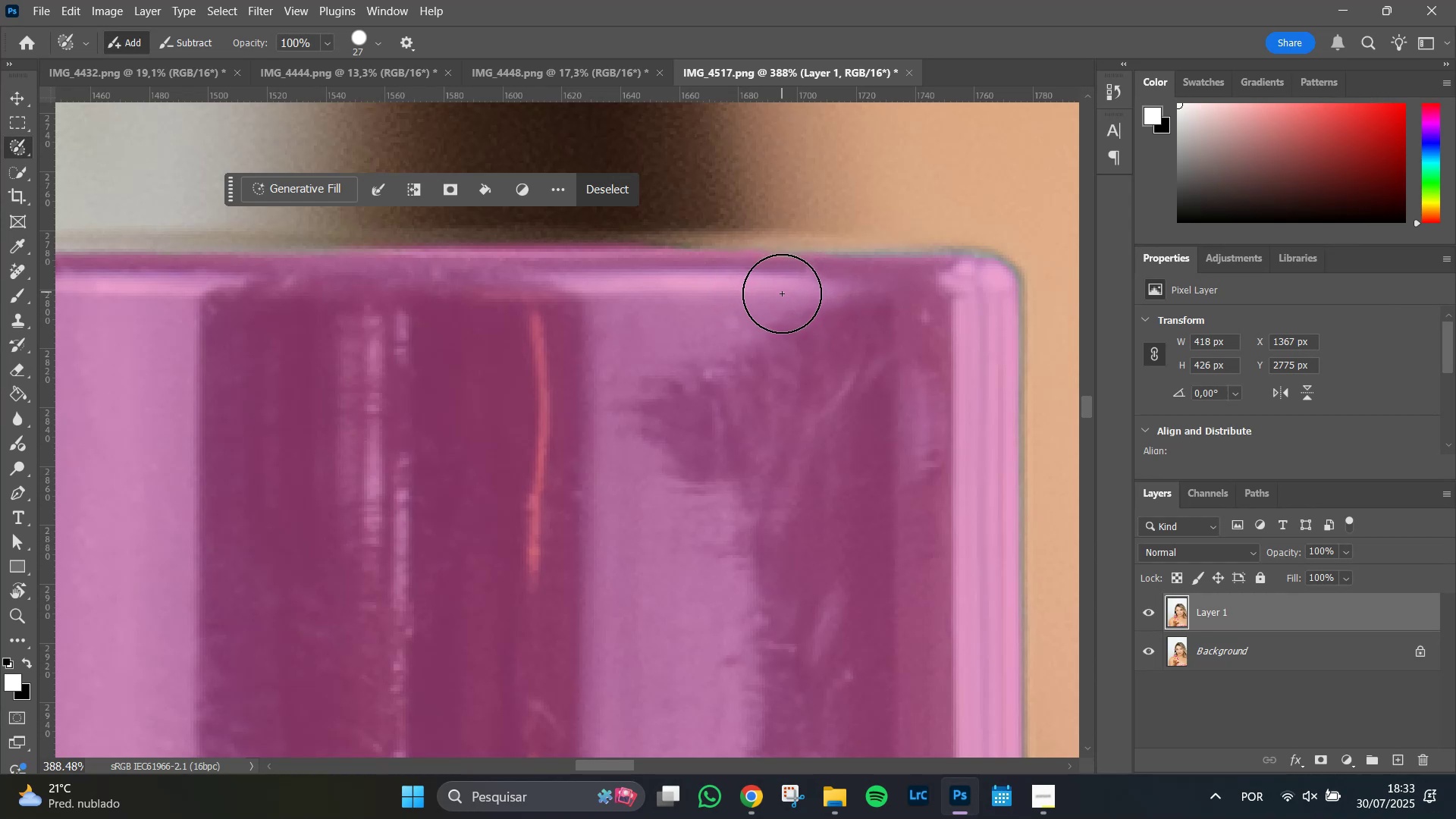 
left_click([782, 293])
 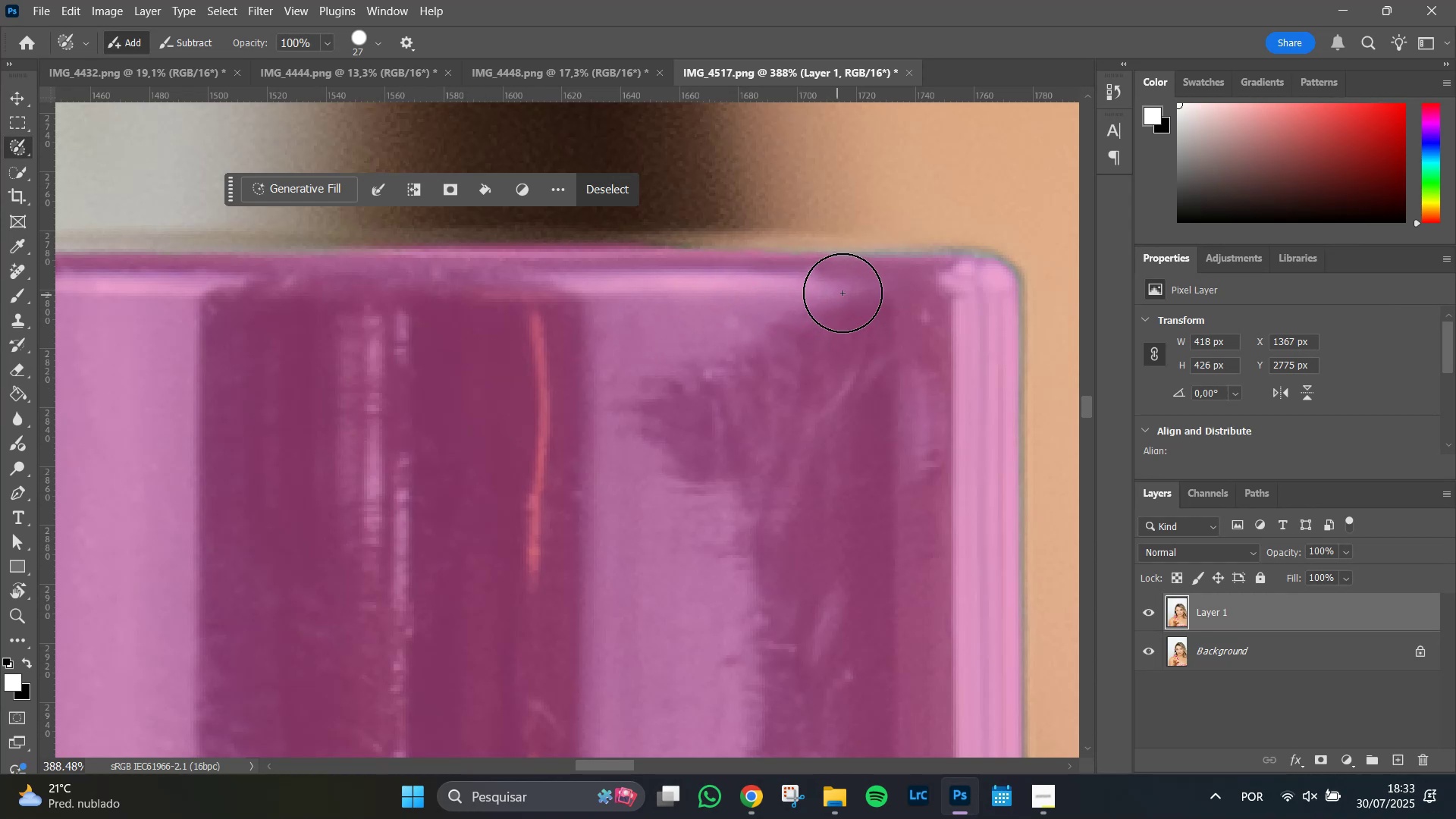 
left_click([845, 291])
 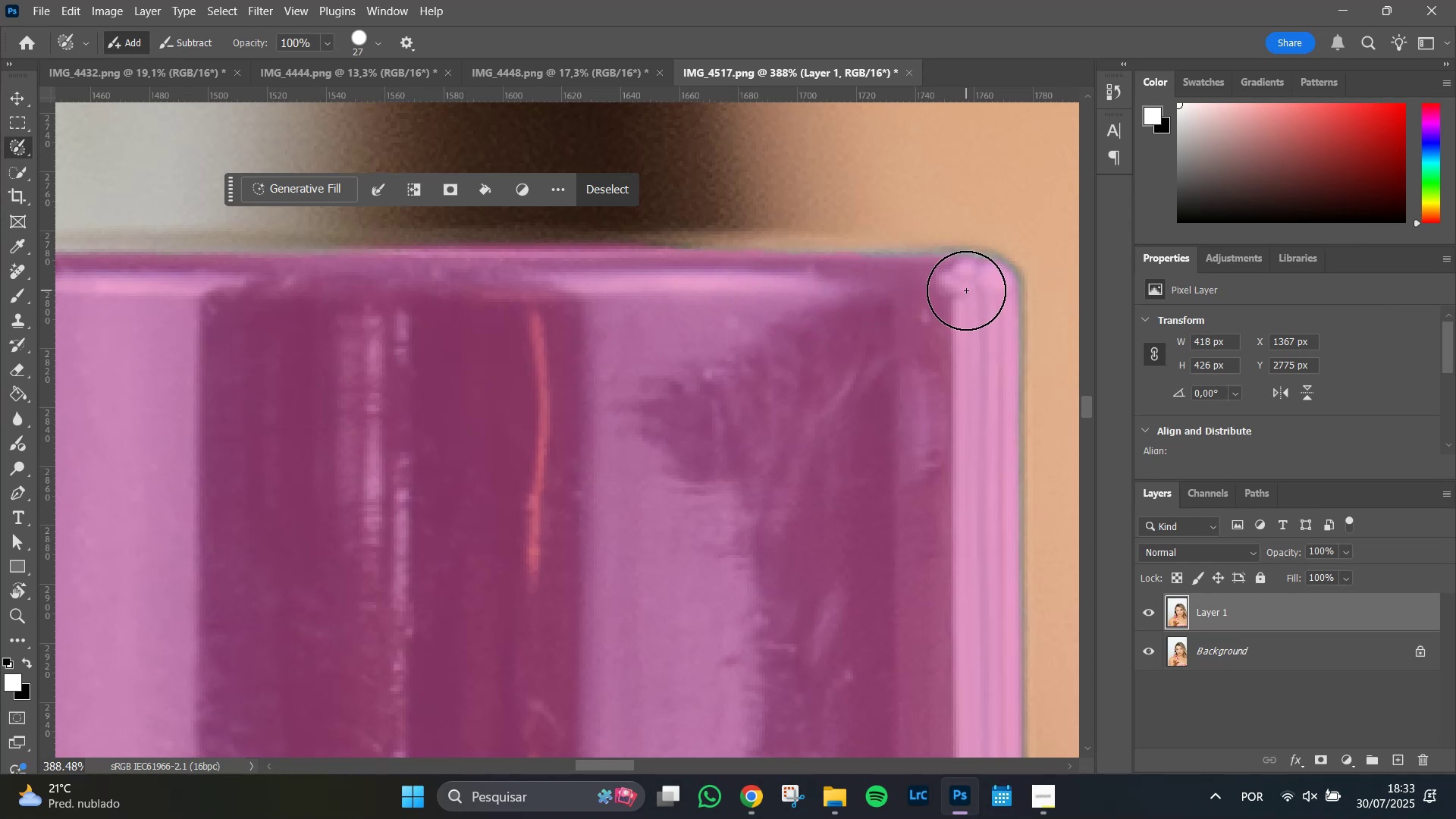 
left_click([965, 291])
 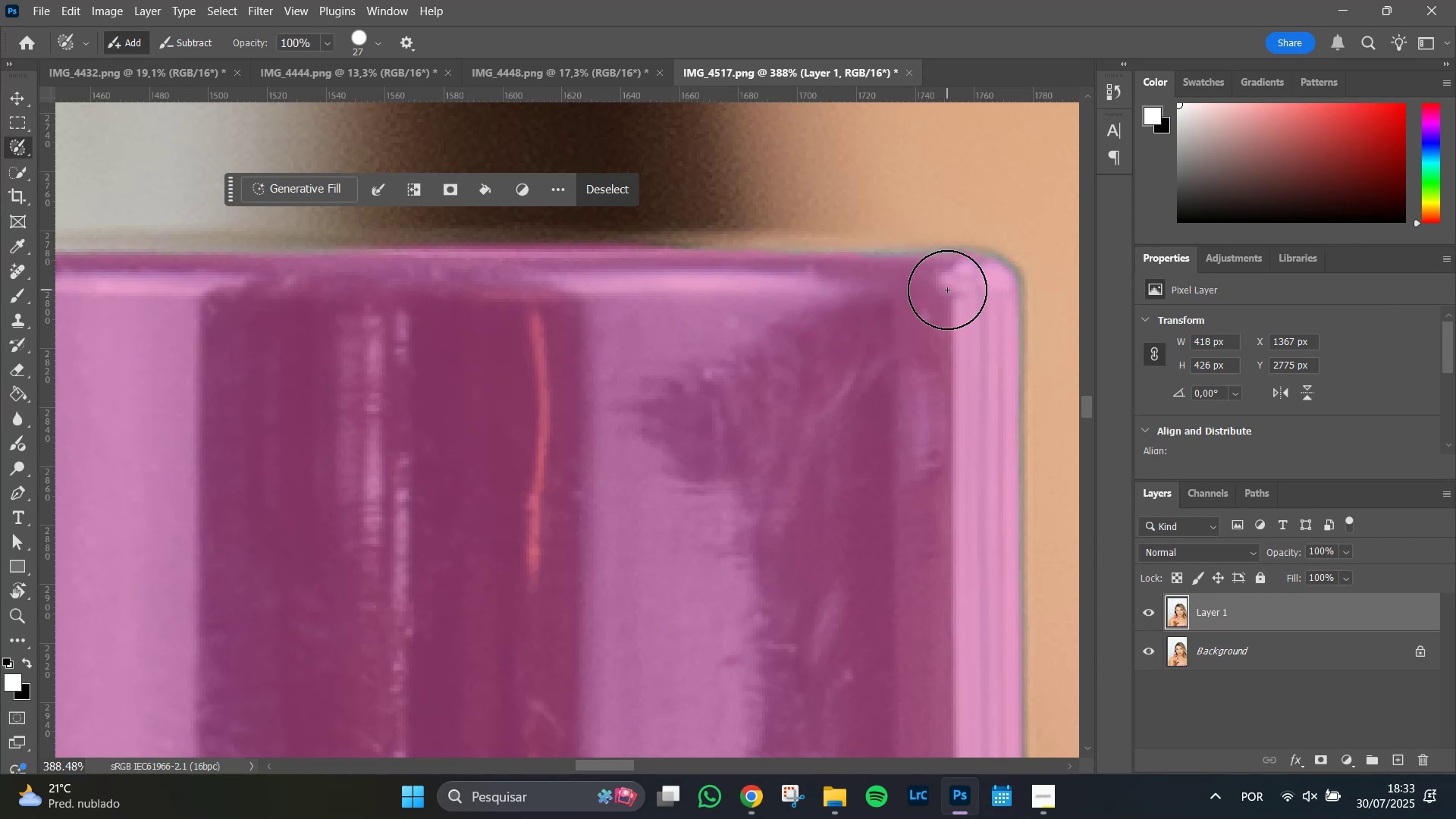 
left_click([946, 289])
 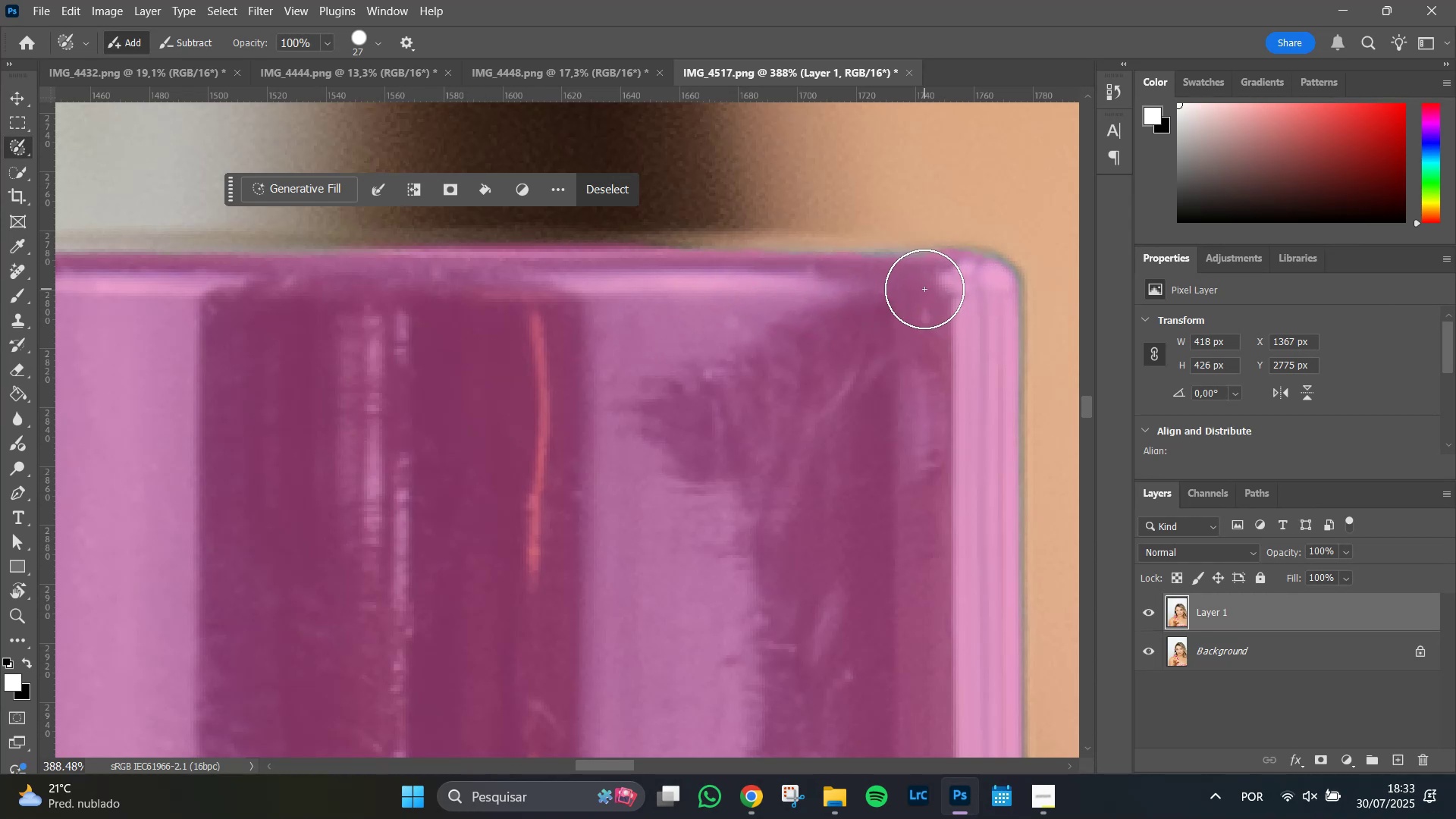 
left_click([924, 289])
 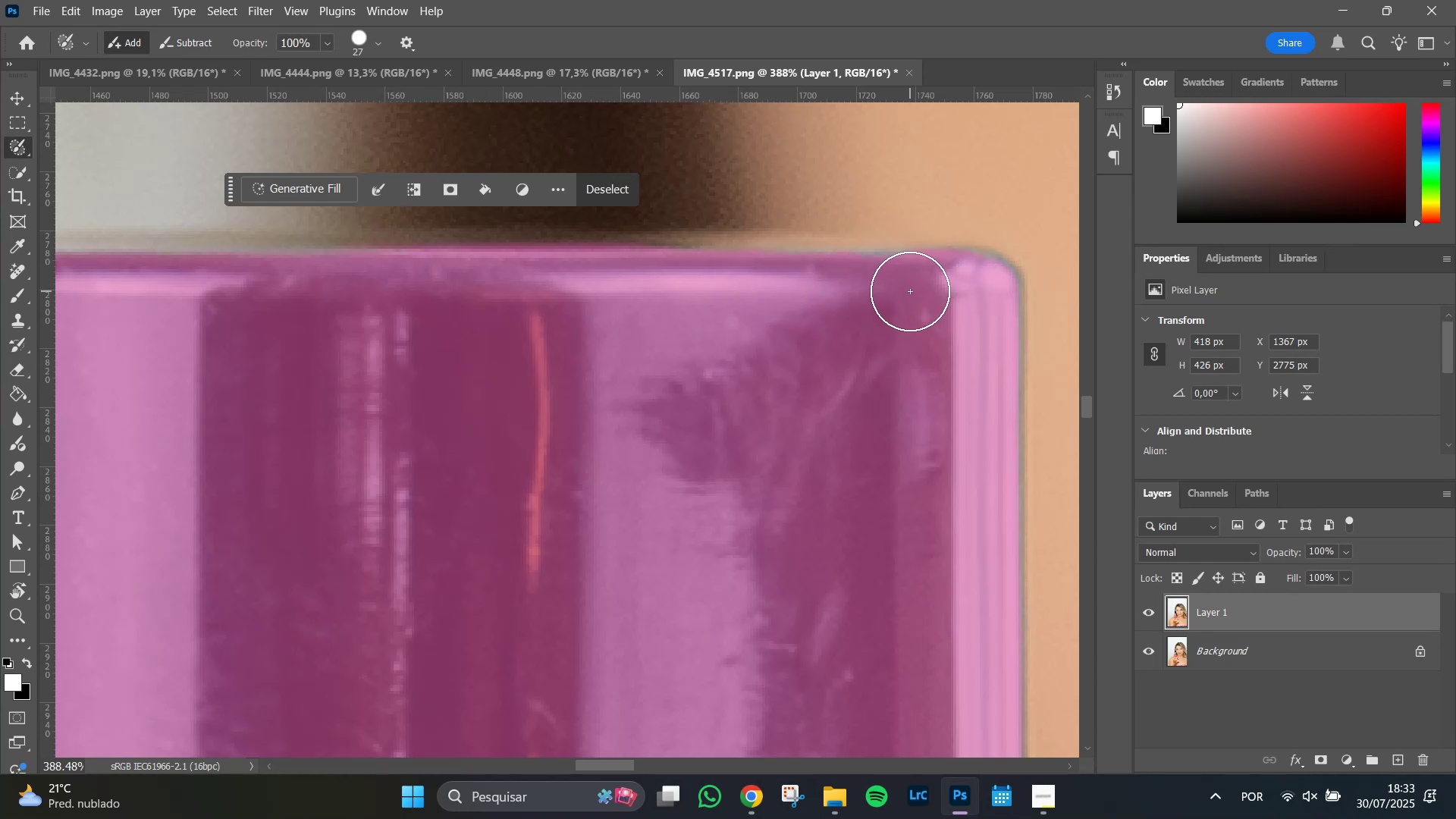 
left_click([910, 291])
 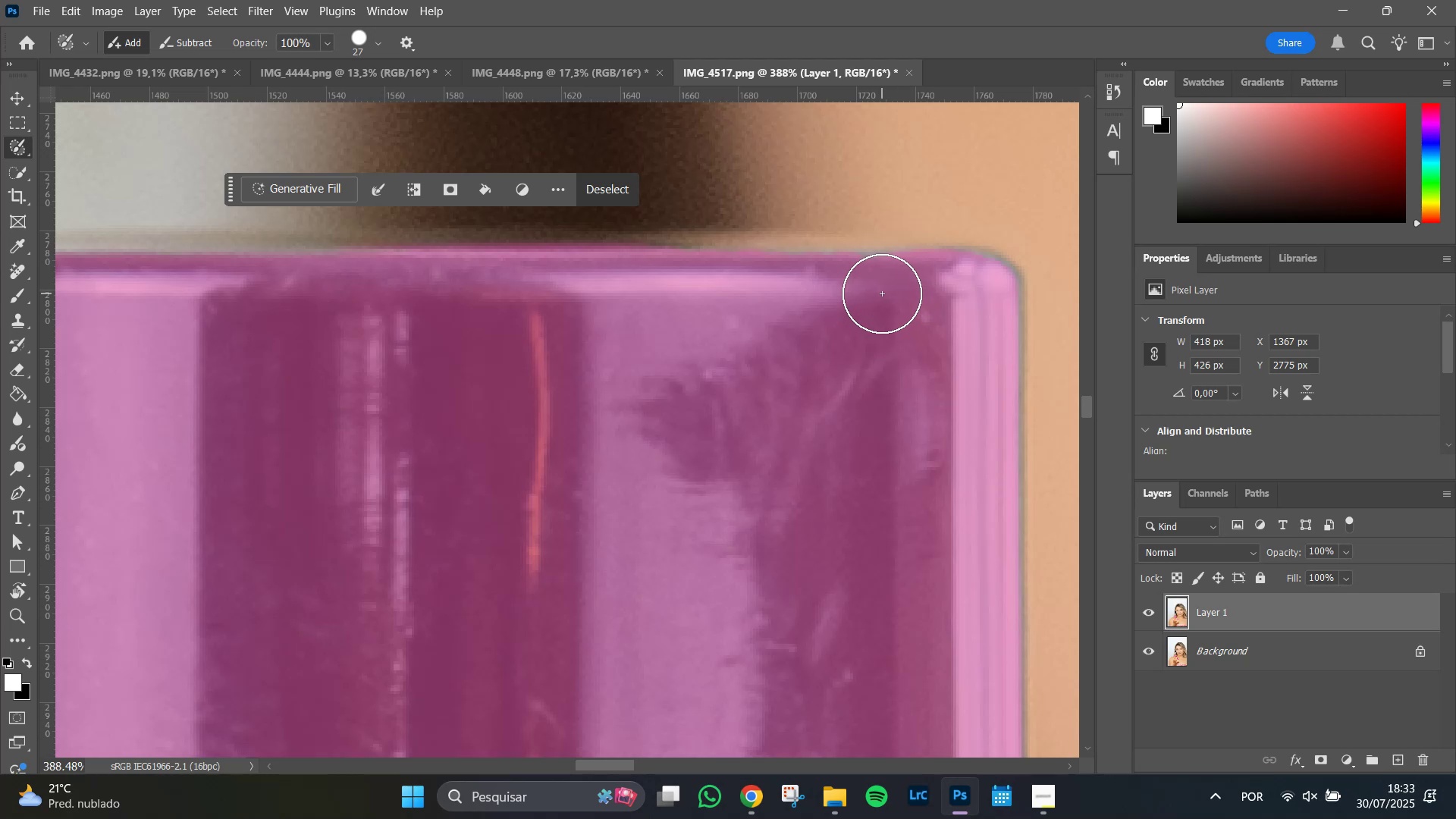 
double_click([877, 293])
 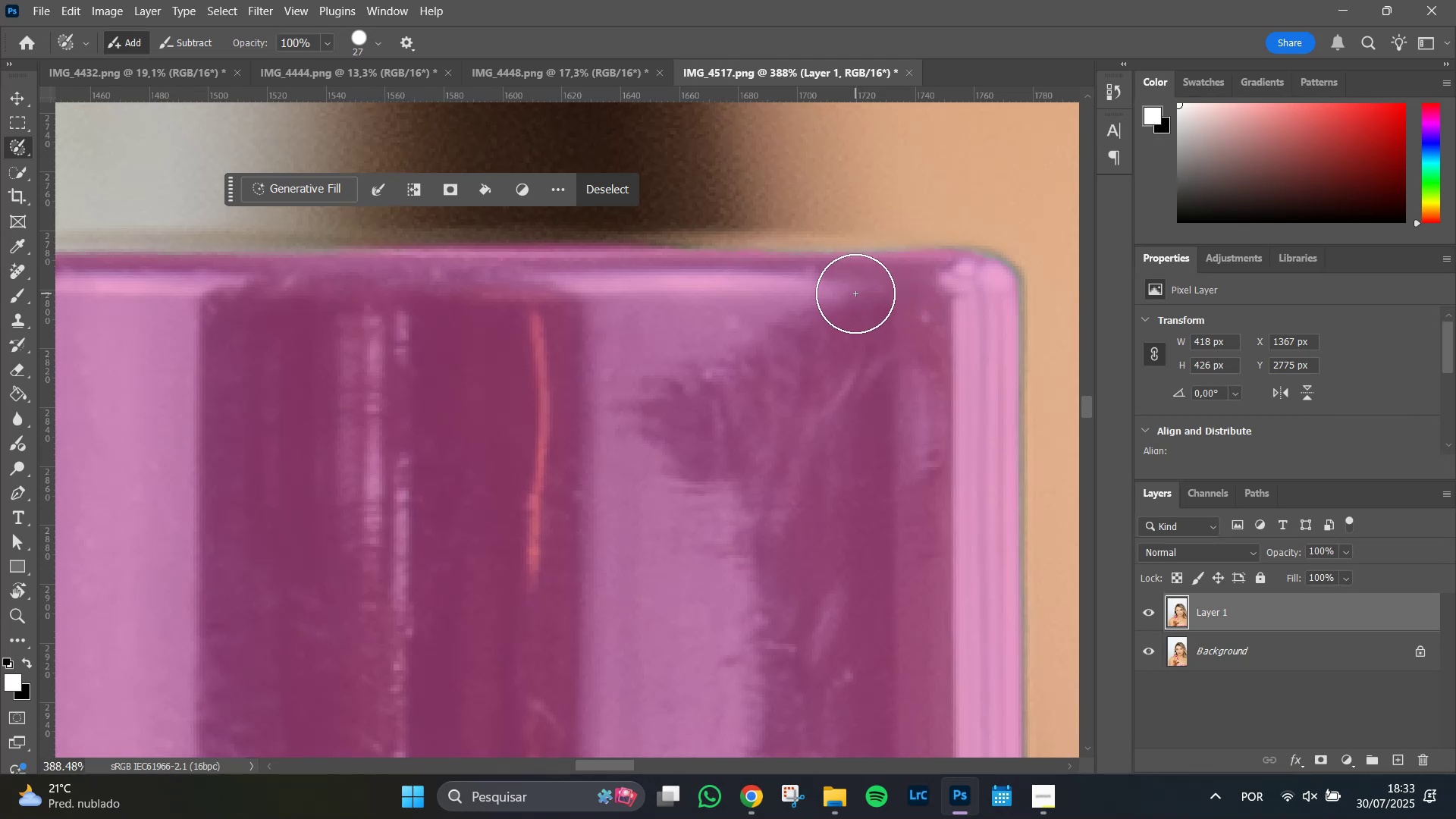 
left_click_drag(start_coordinate=[833, 294], to_coordinate=[827, 293])
 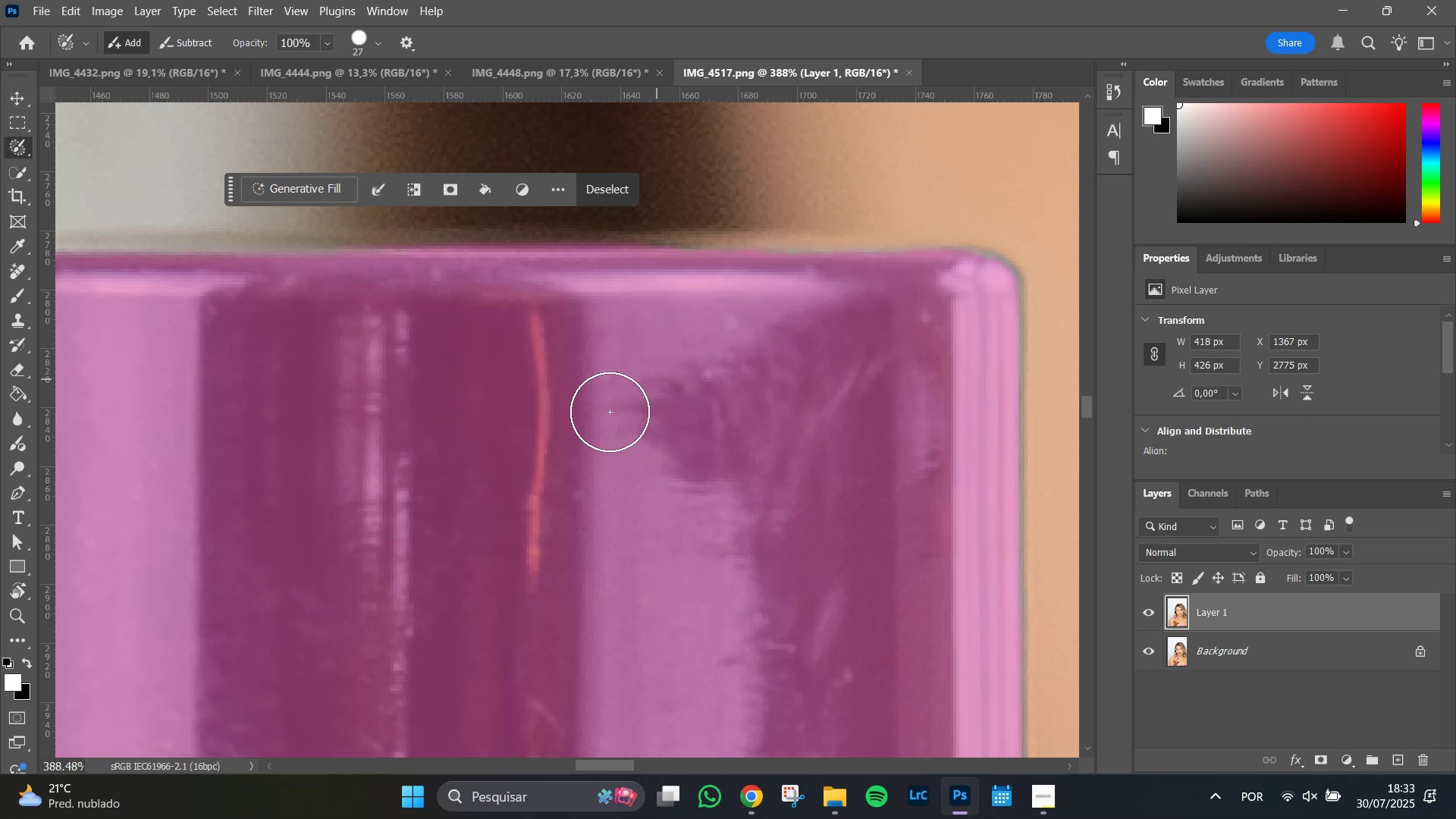 
hold_key(key=Space, duration=1.28)
 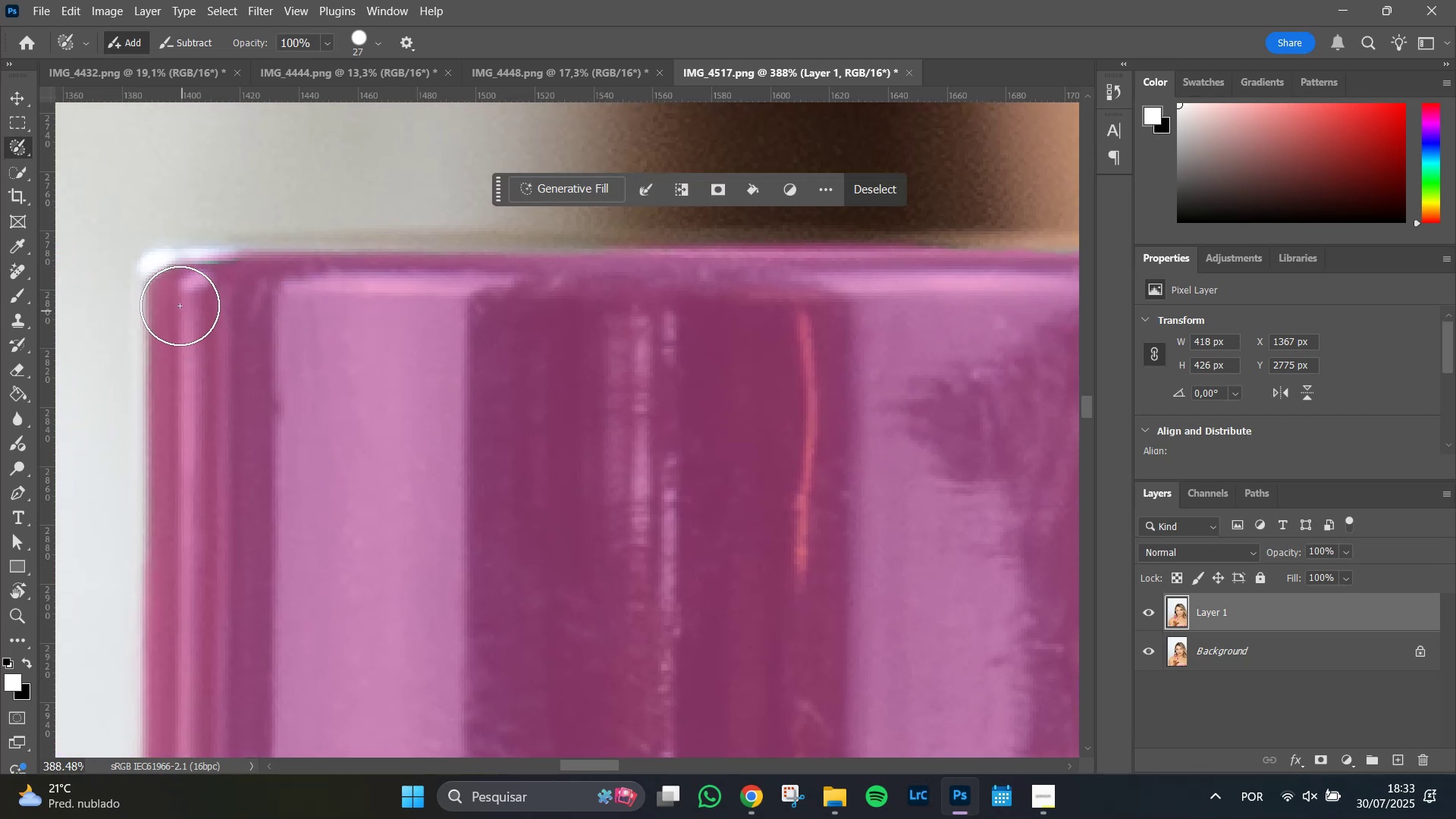 
left_click_drag(start_coordinate=[453, 422], to_coordinate=[721, 422])
 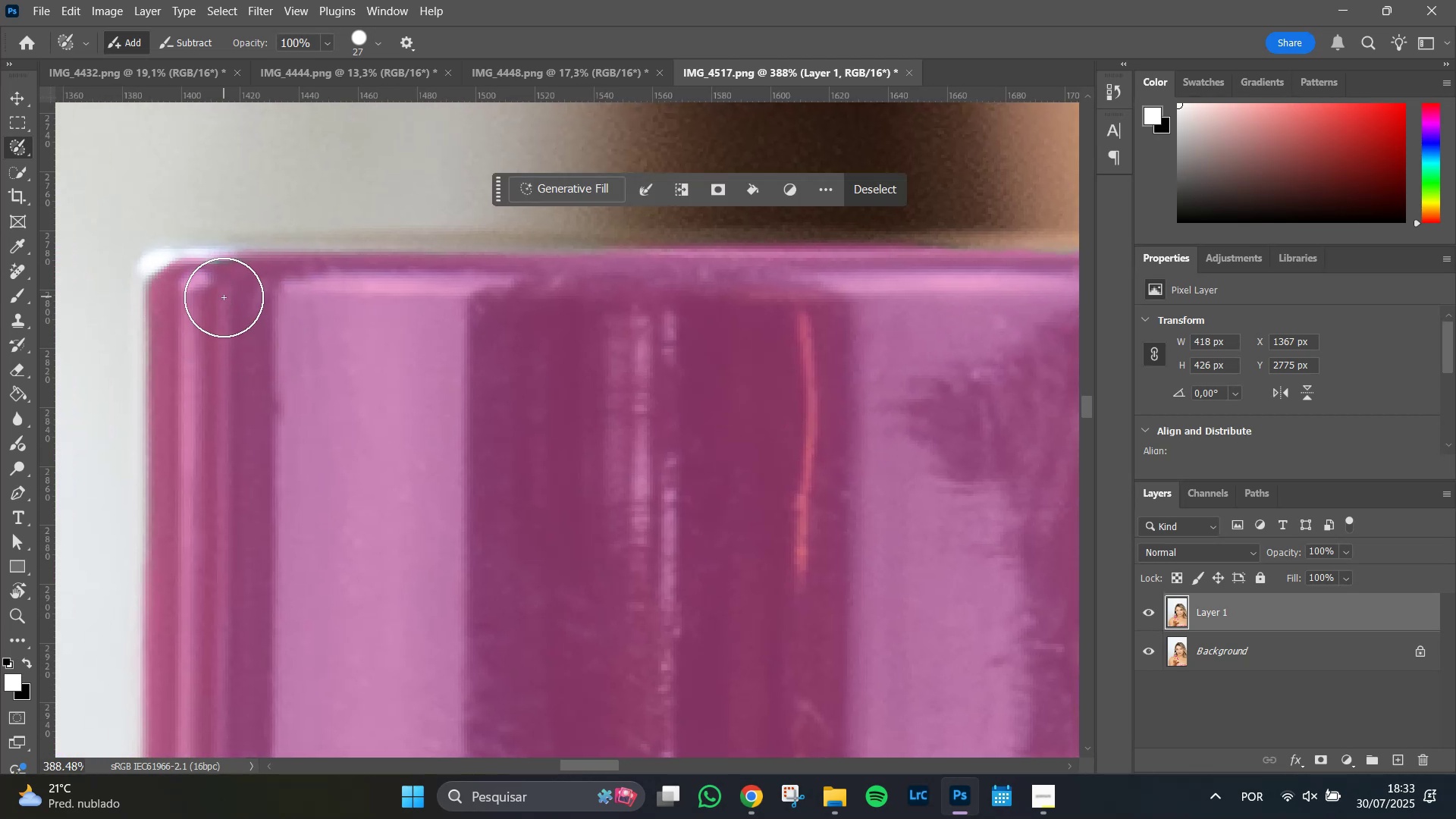 
left_click([211, 297])
 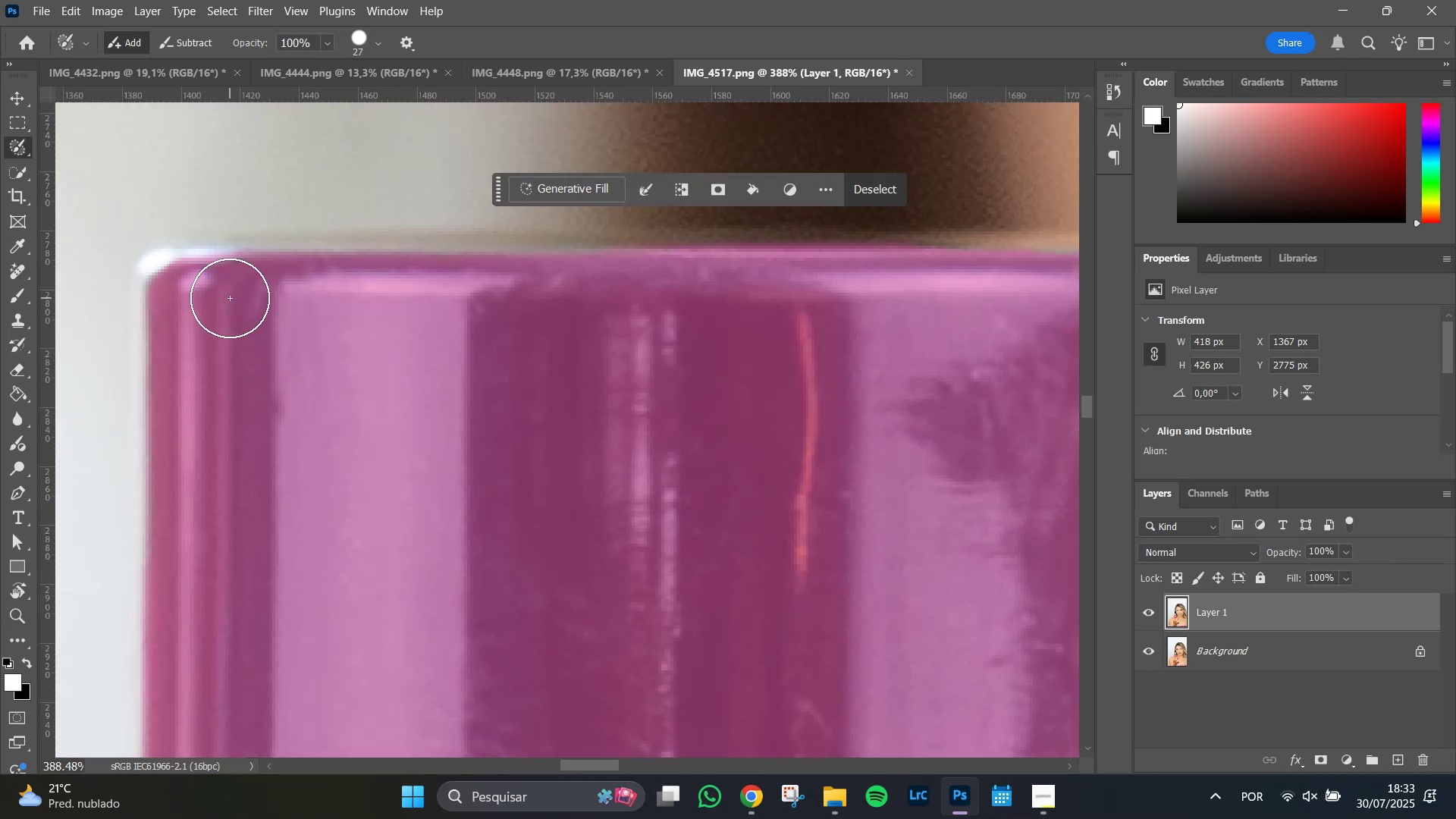 
left_click([230, 298])
 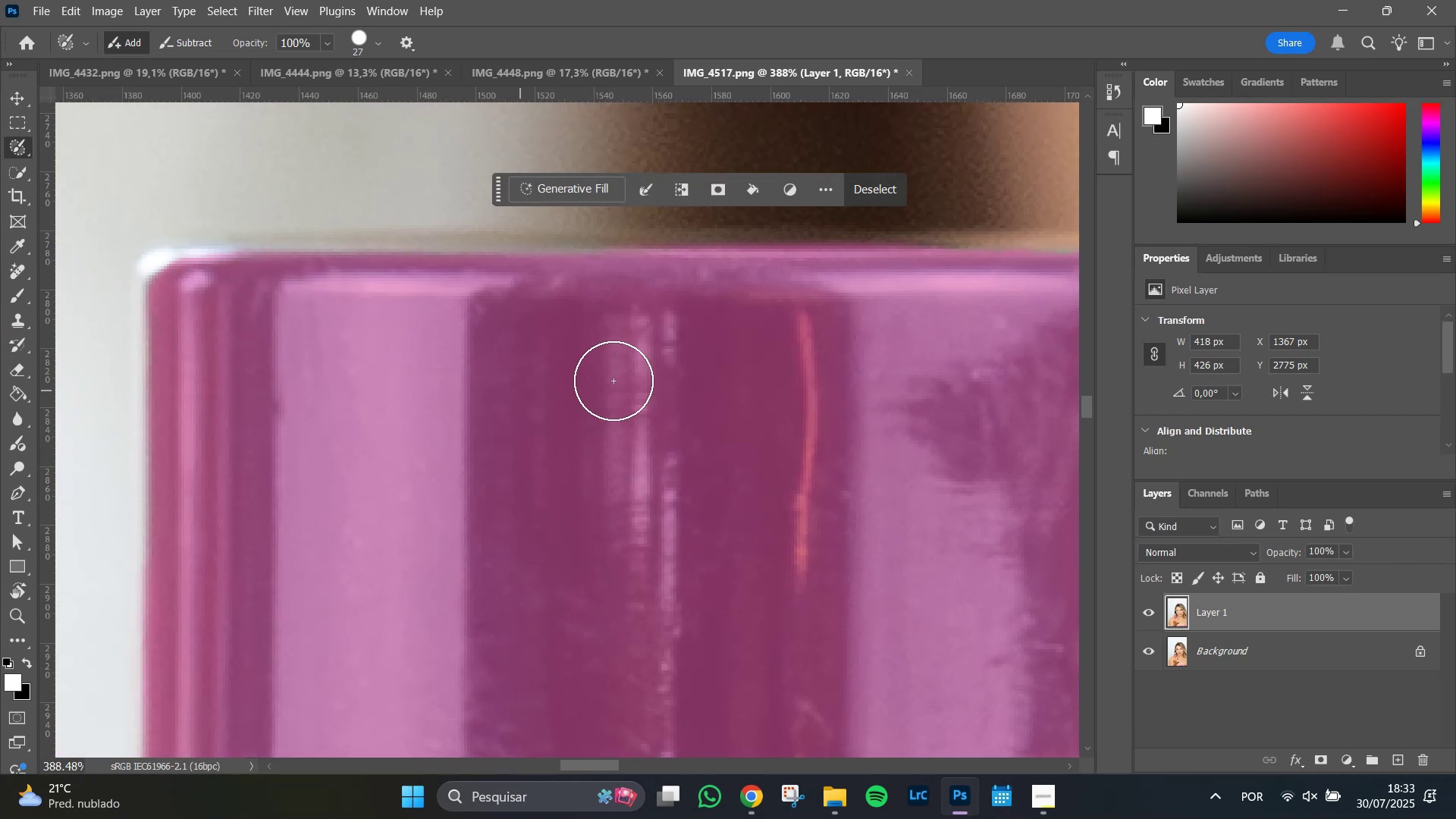 
hold_key(key=AltLeft, duration=0.79)
scroll: coordinate [692, 395], scroll_direction: down, amount: 9.0
 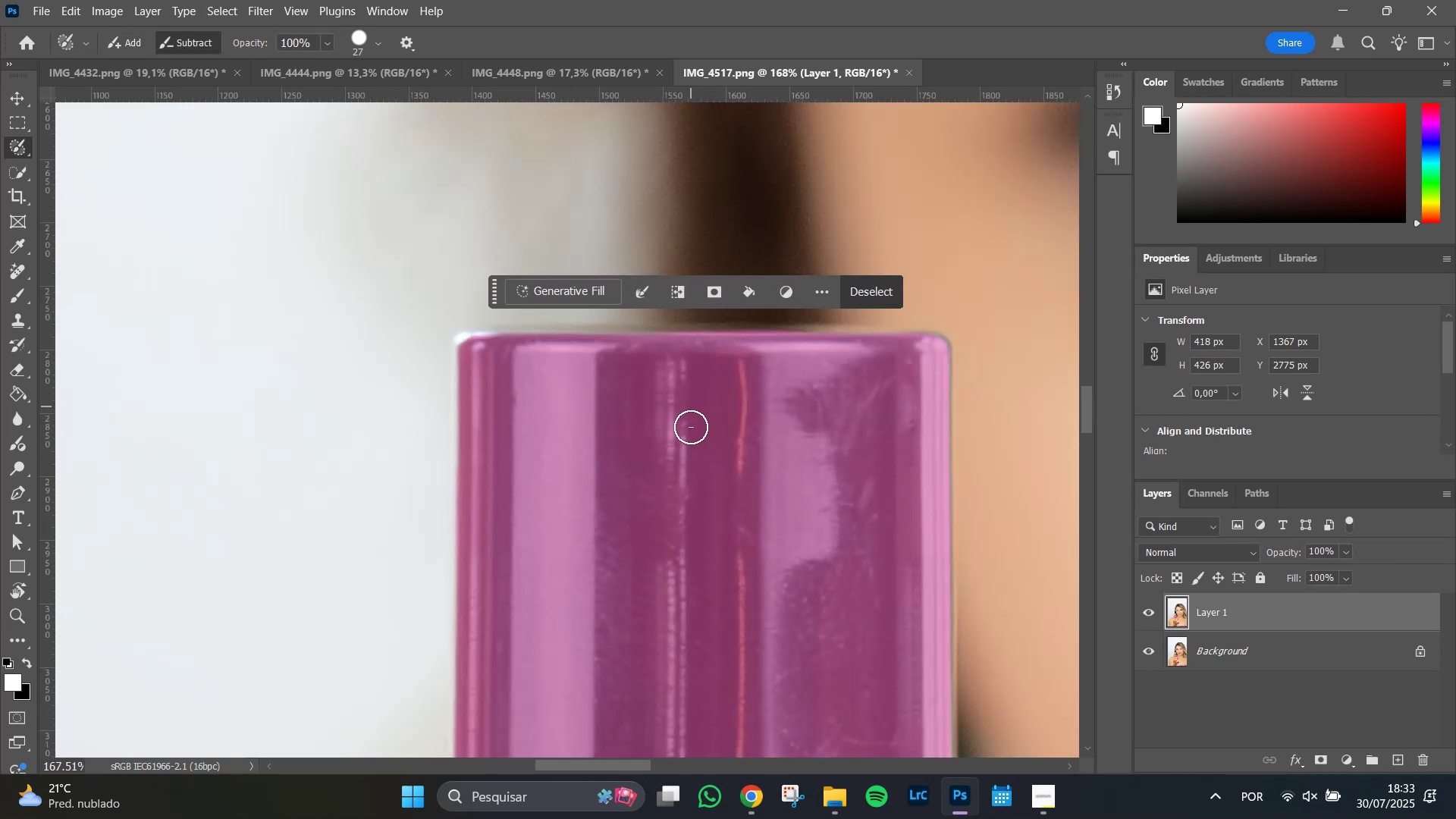 
hold_key(key=Space, duration=1.51)
 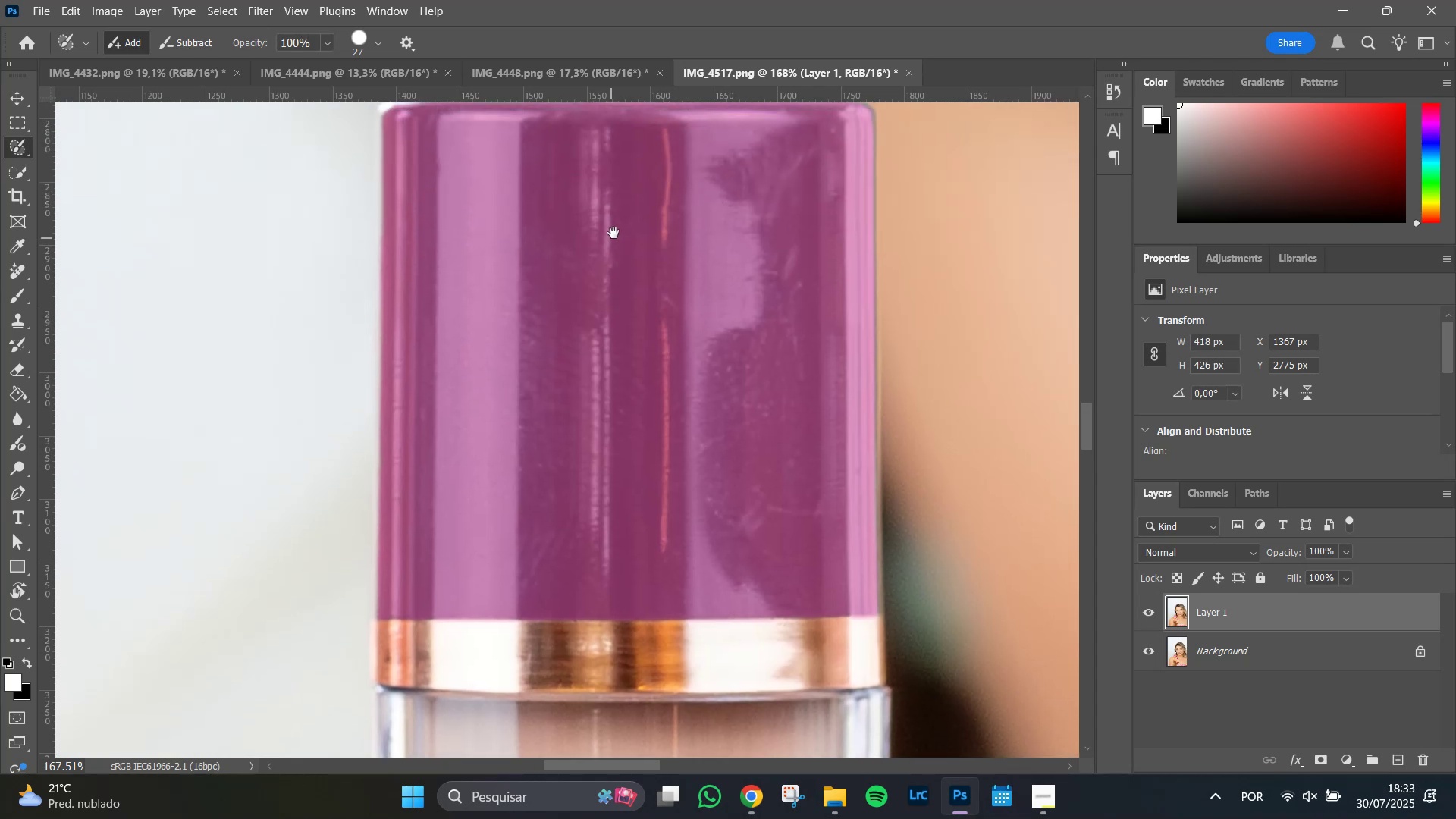 
left_click_drag(start_coordinate=[687, 470], to_coordinate=[610, 199])
 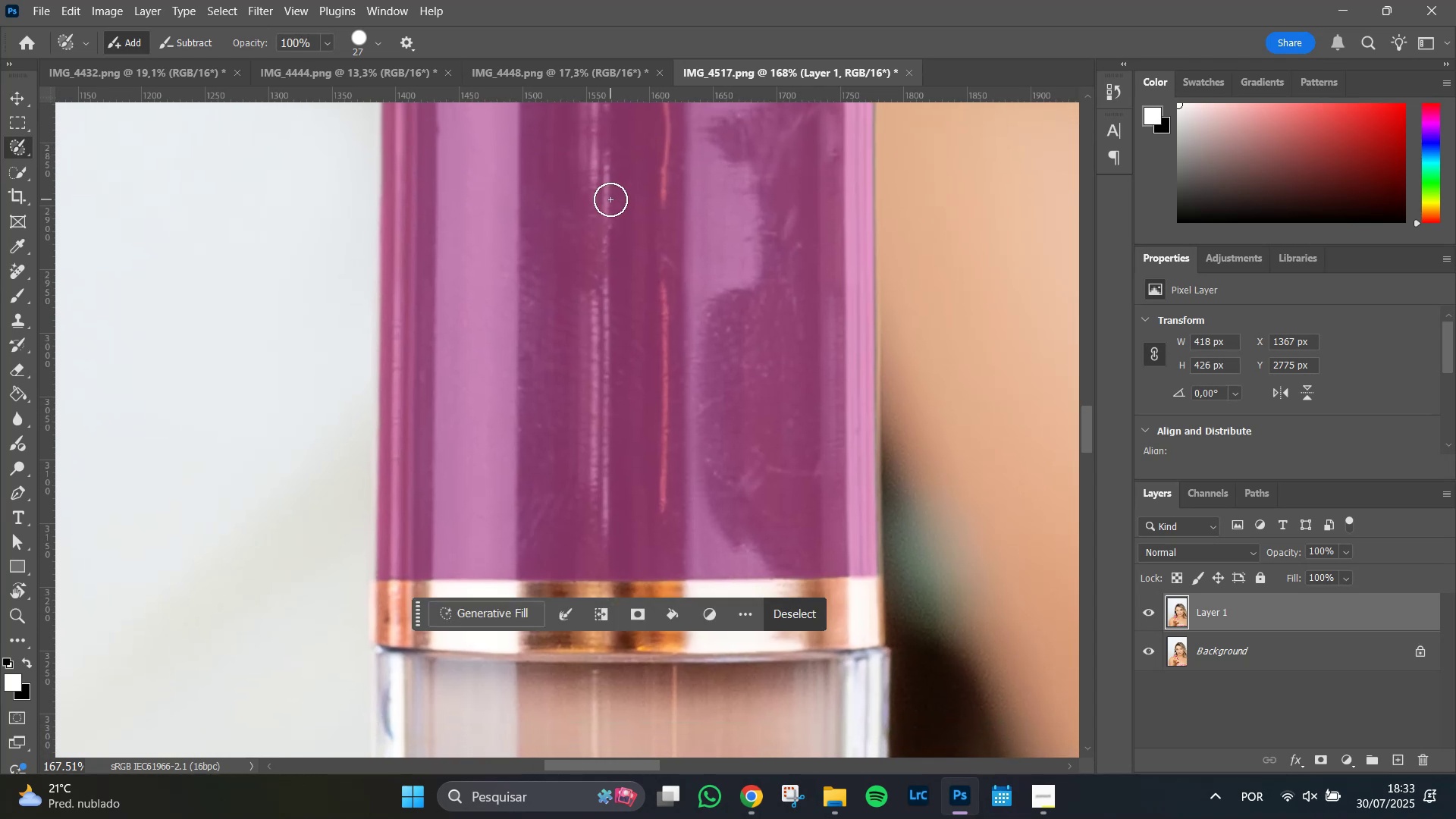 
hold_key(key=Space, duration=1.17)
 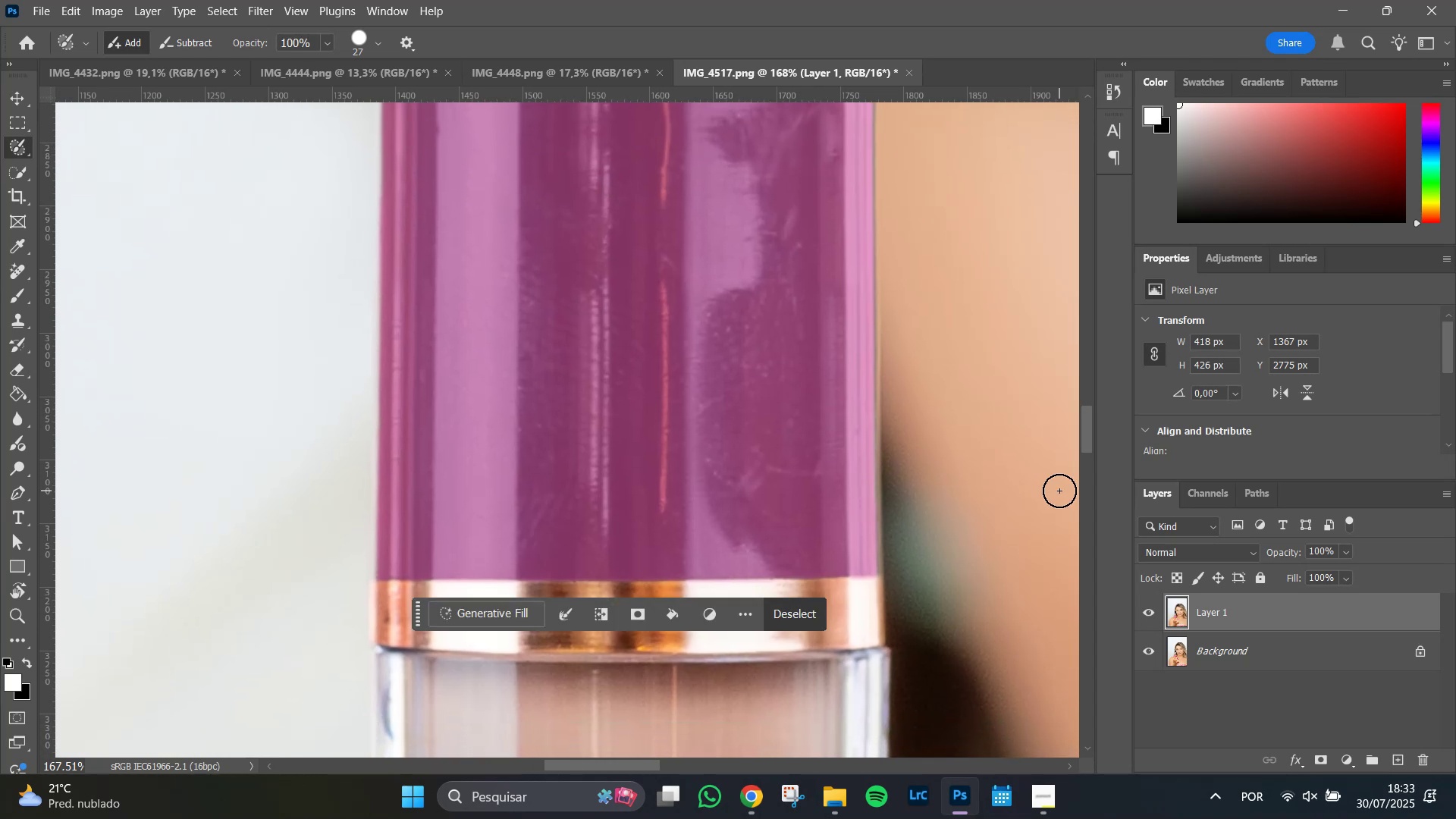 
left_click([1276, 610])
 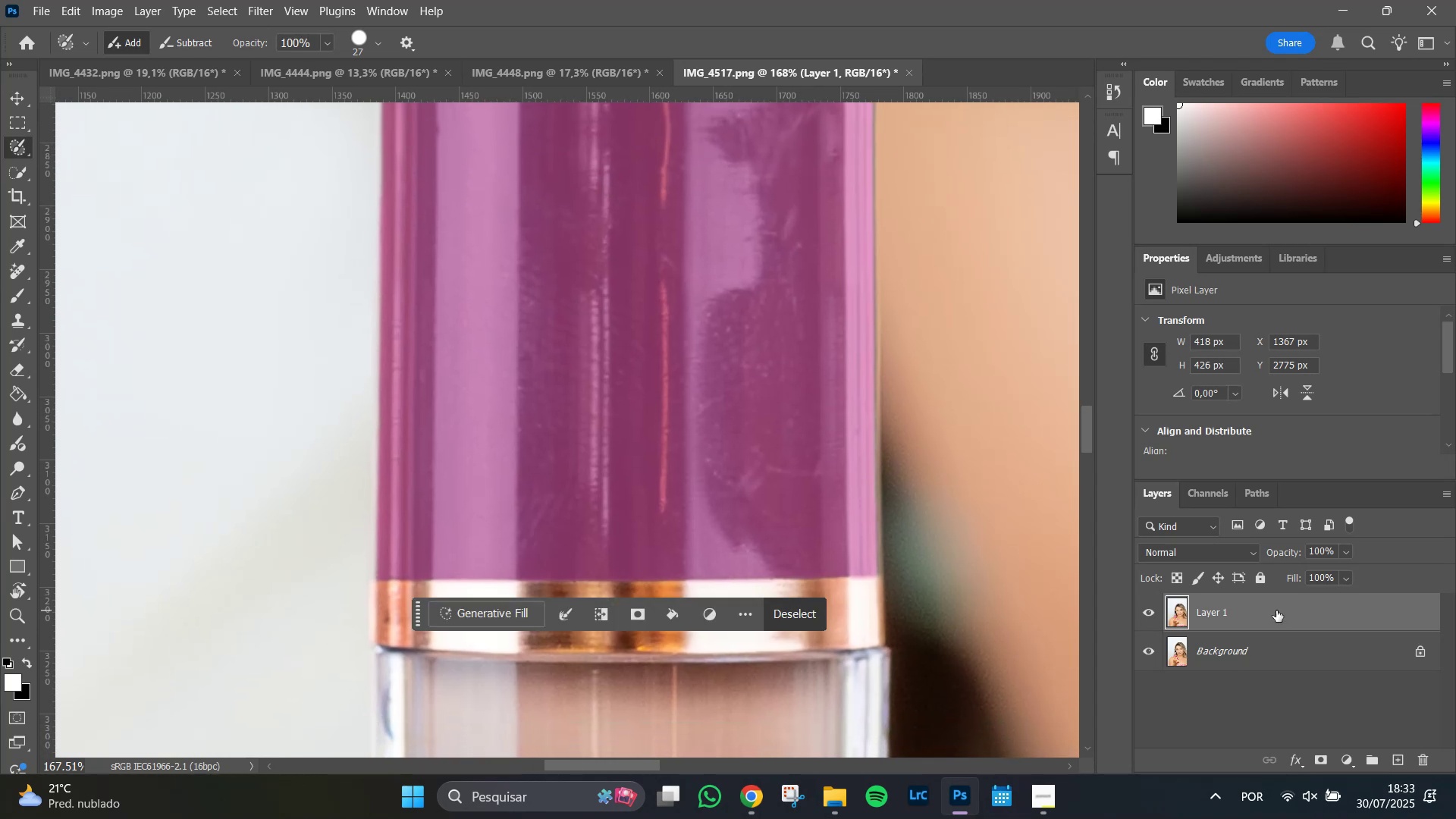 
key(Control+J)
 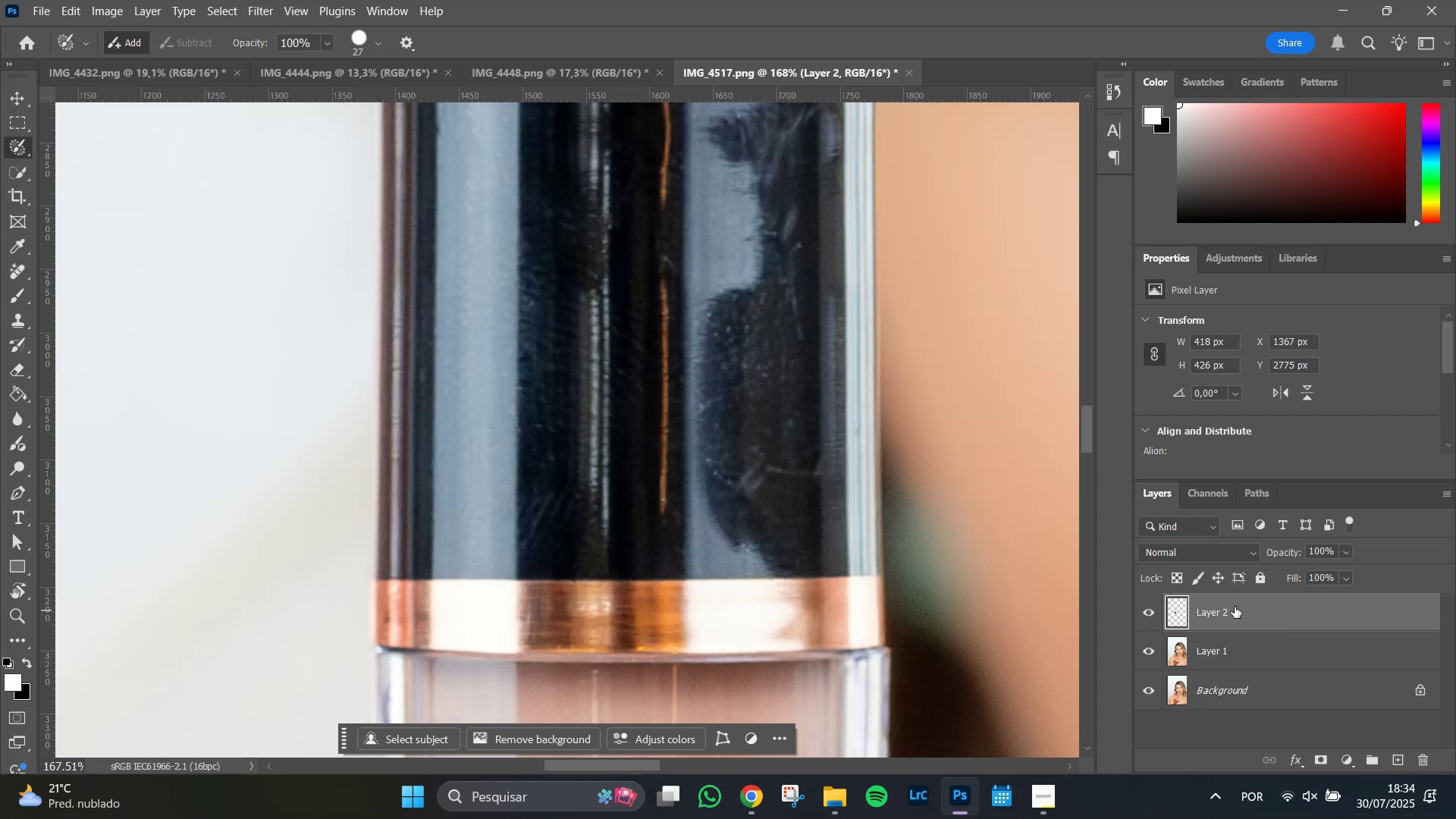 
wait(13.51)
 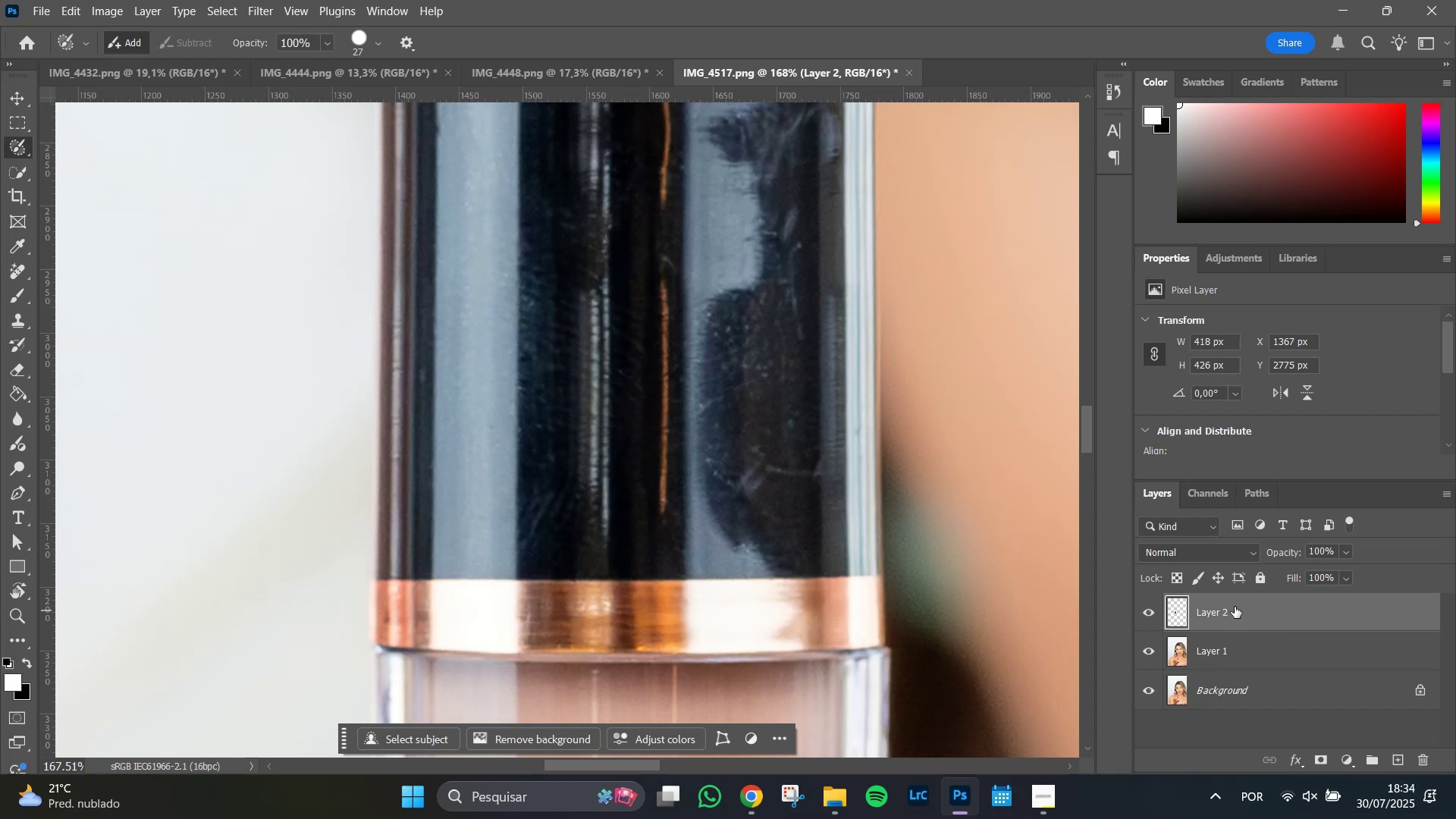 
left_click([267, 13])
 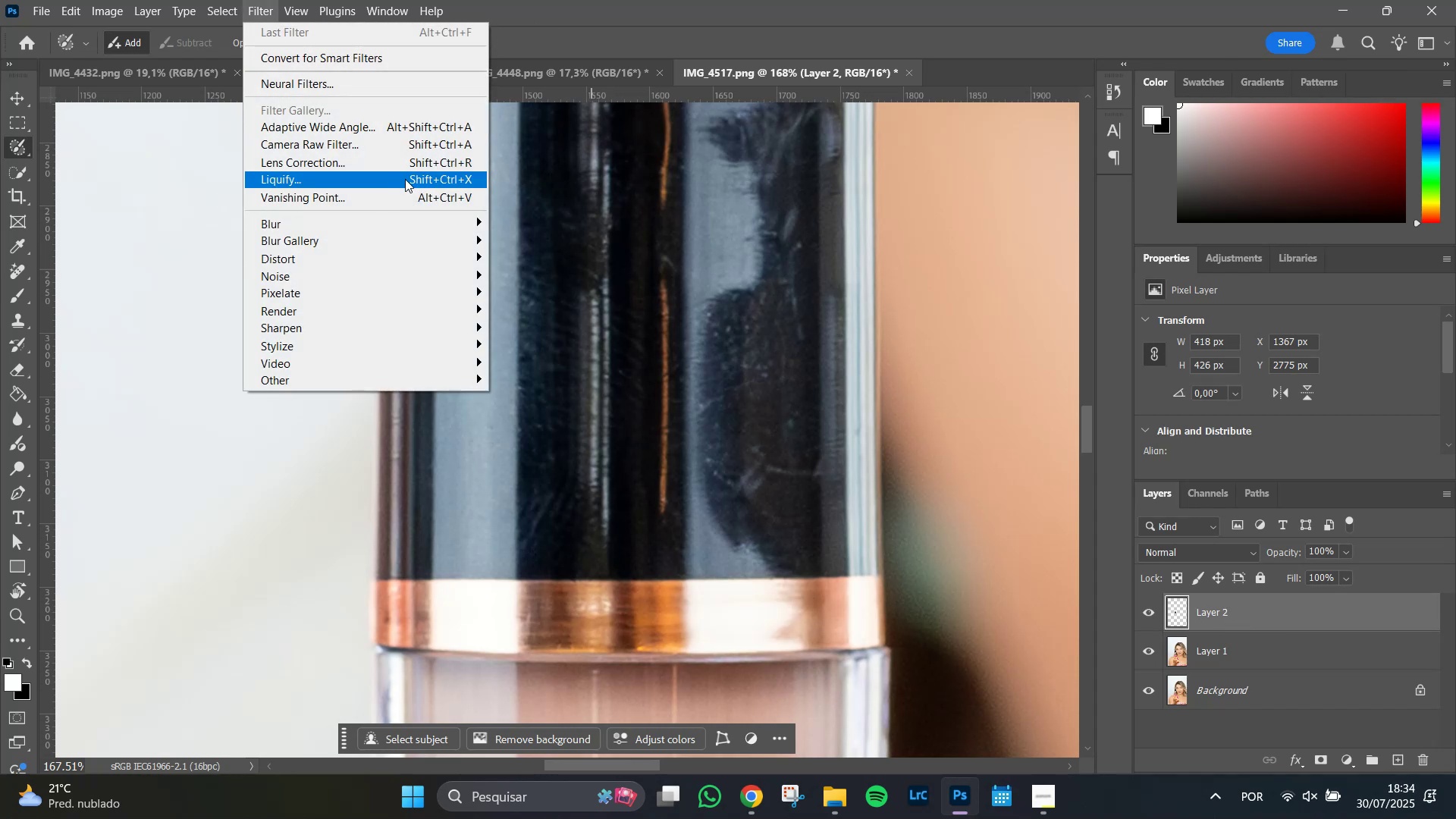 
mouse_move([444, 275])
 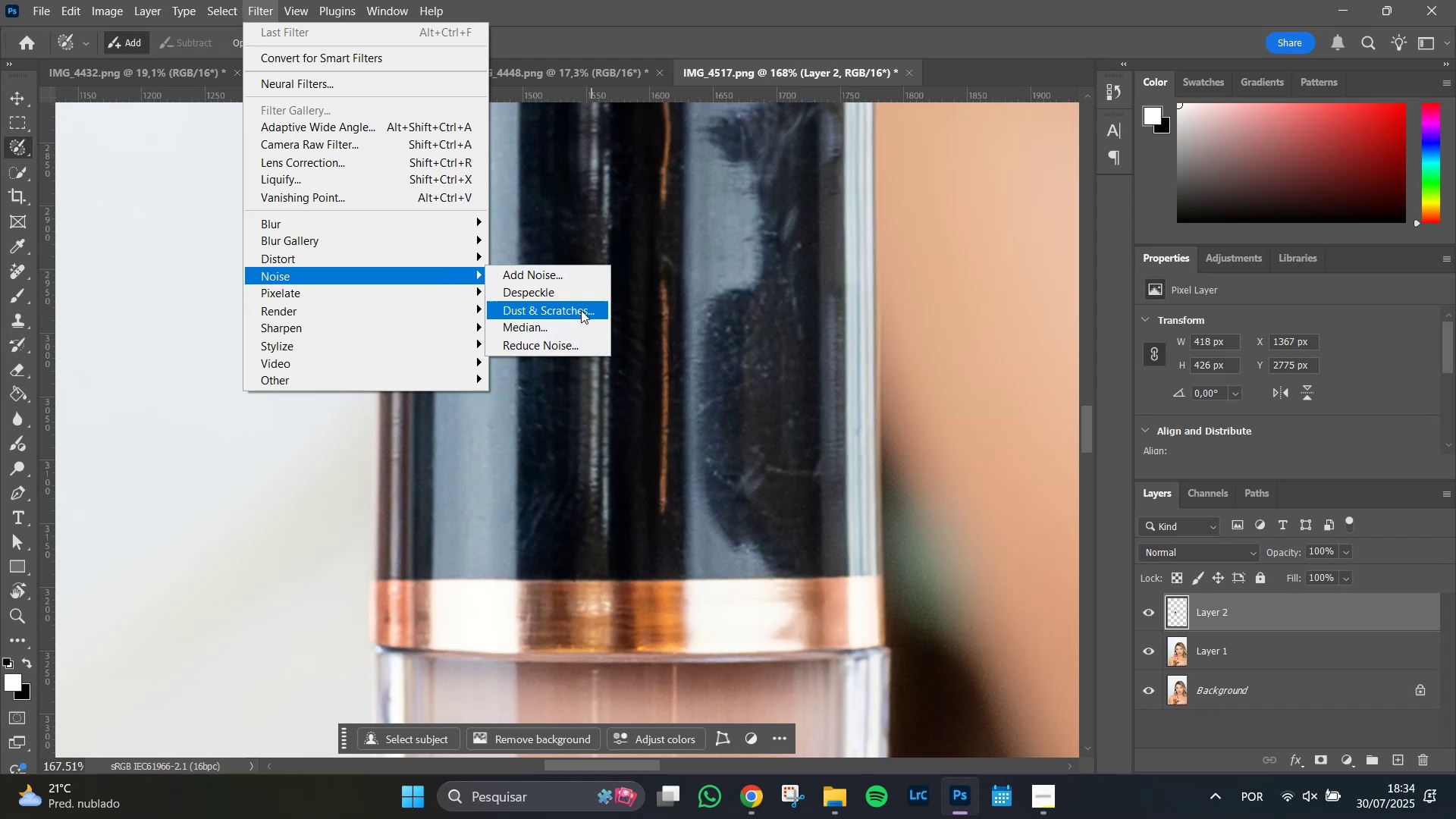 
left_click([581, 307])
 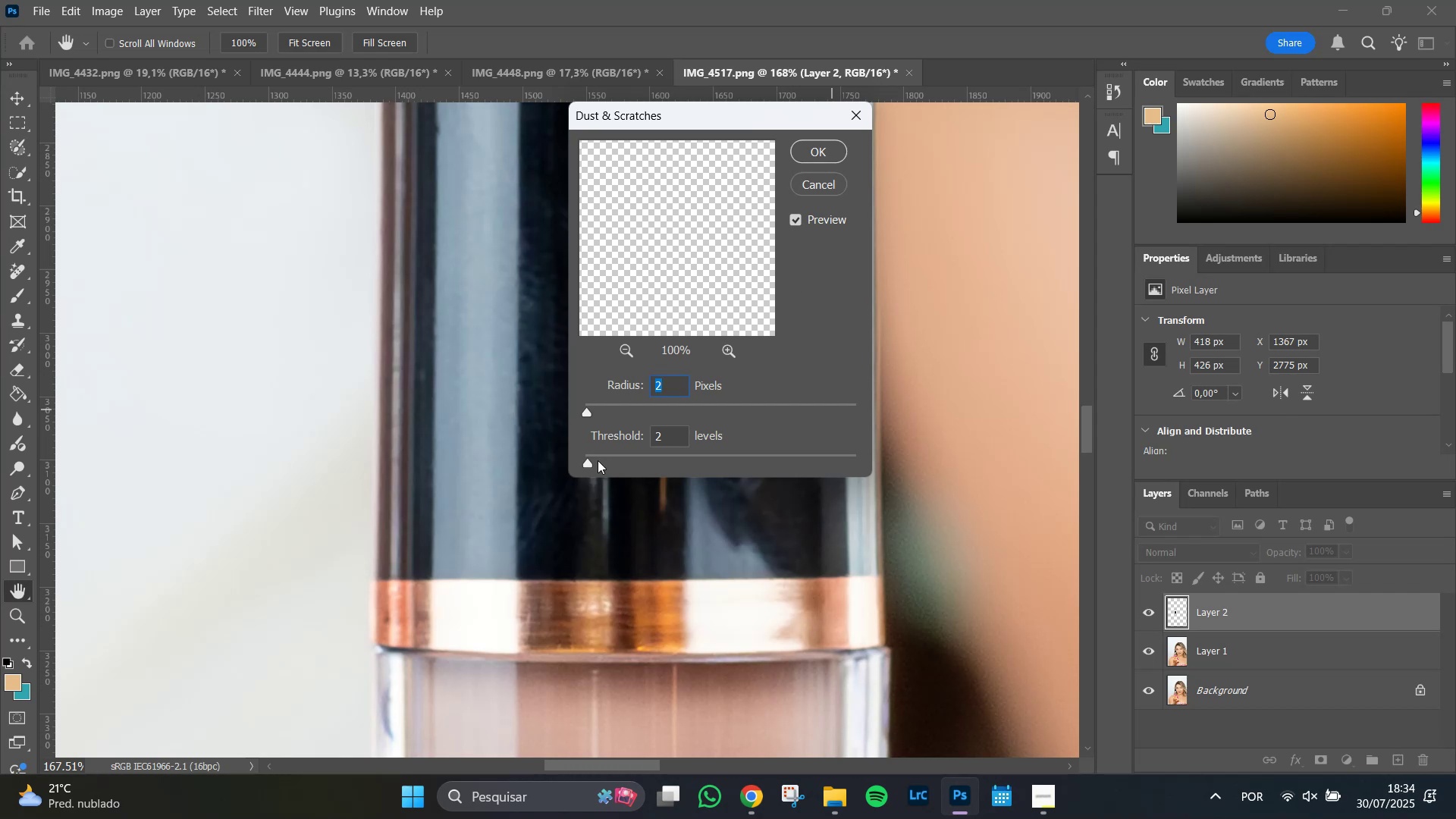 
wait(13.61)
 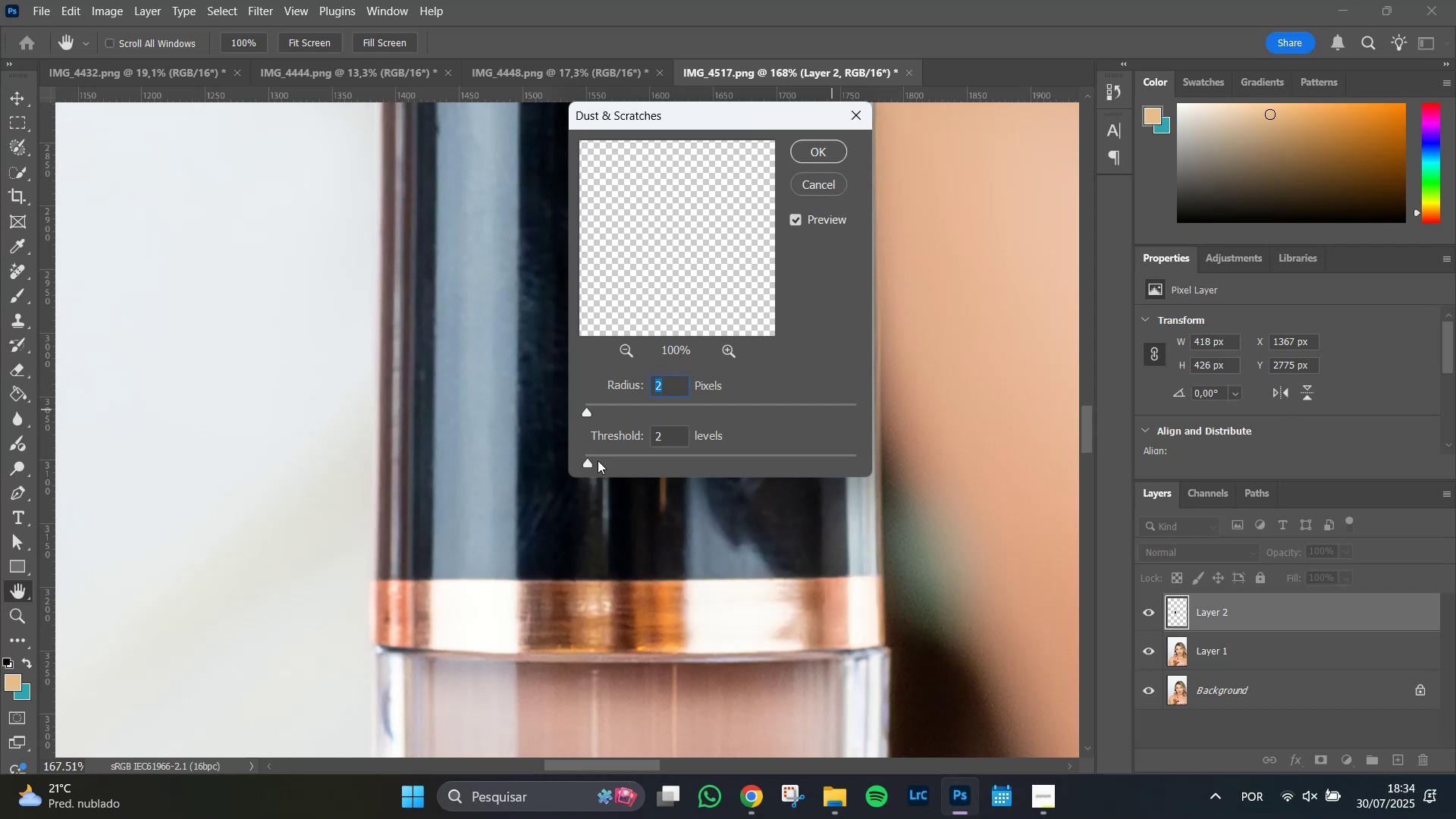 
left_click([727, 353])
 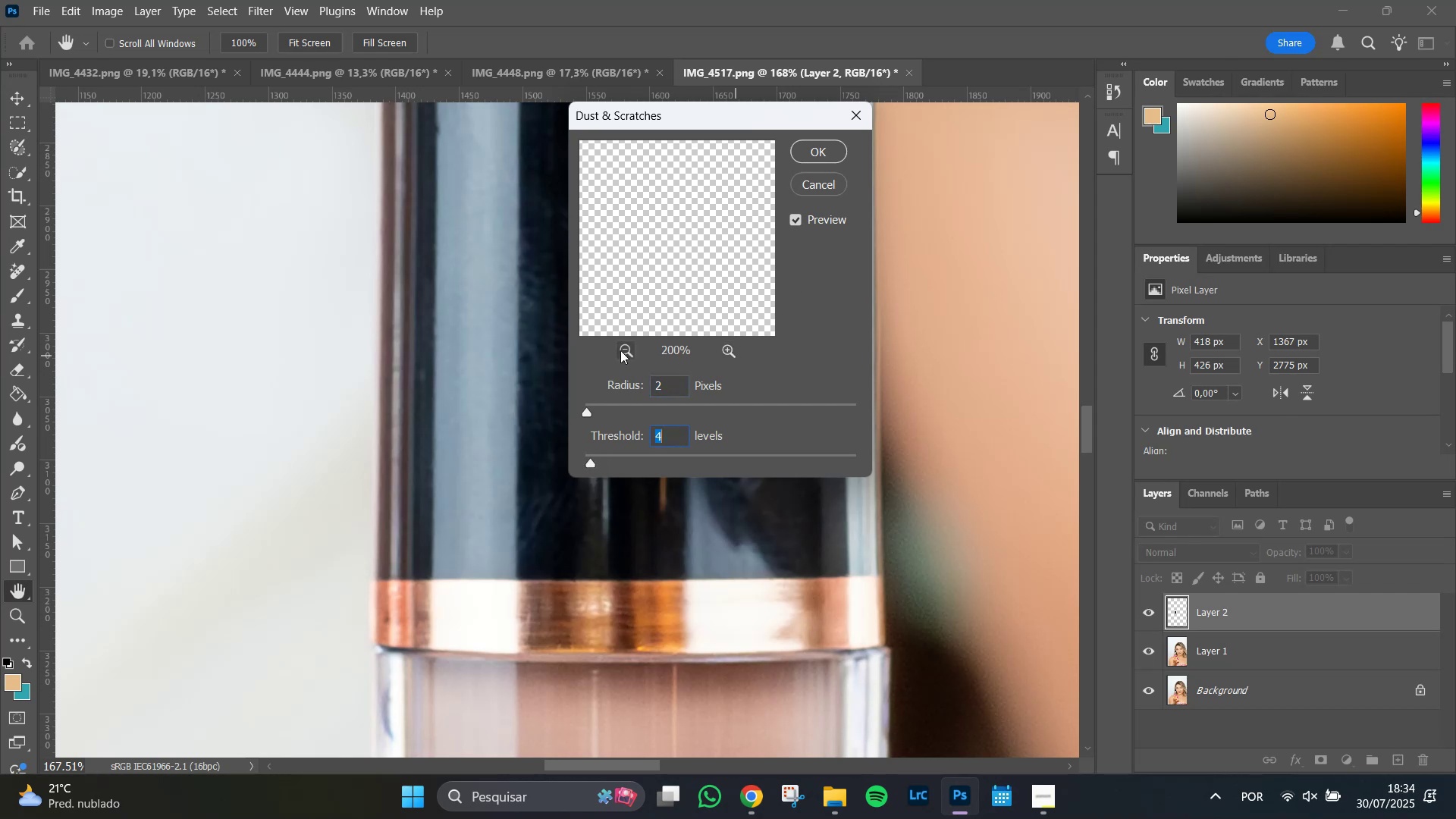 
double_click([623, 350])
 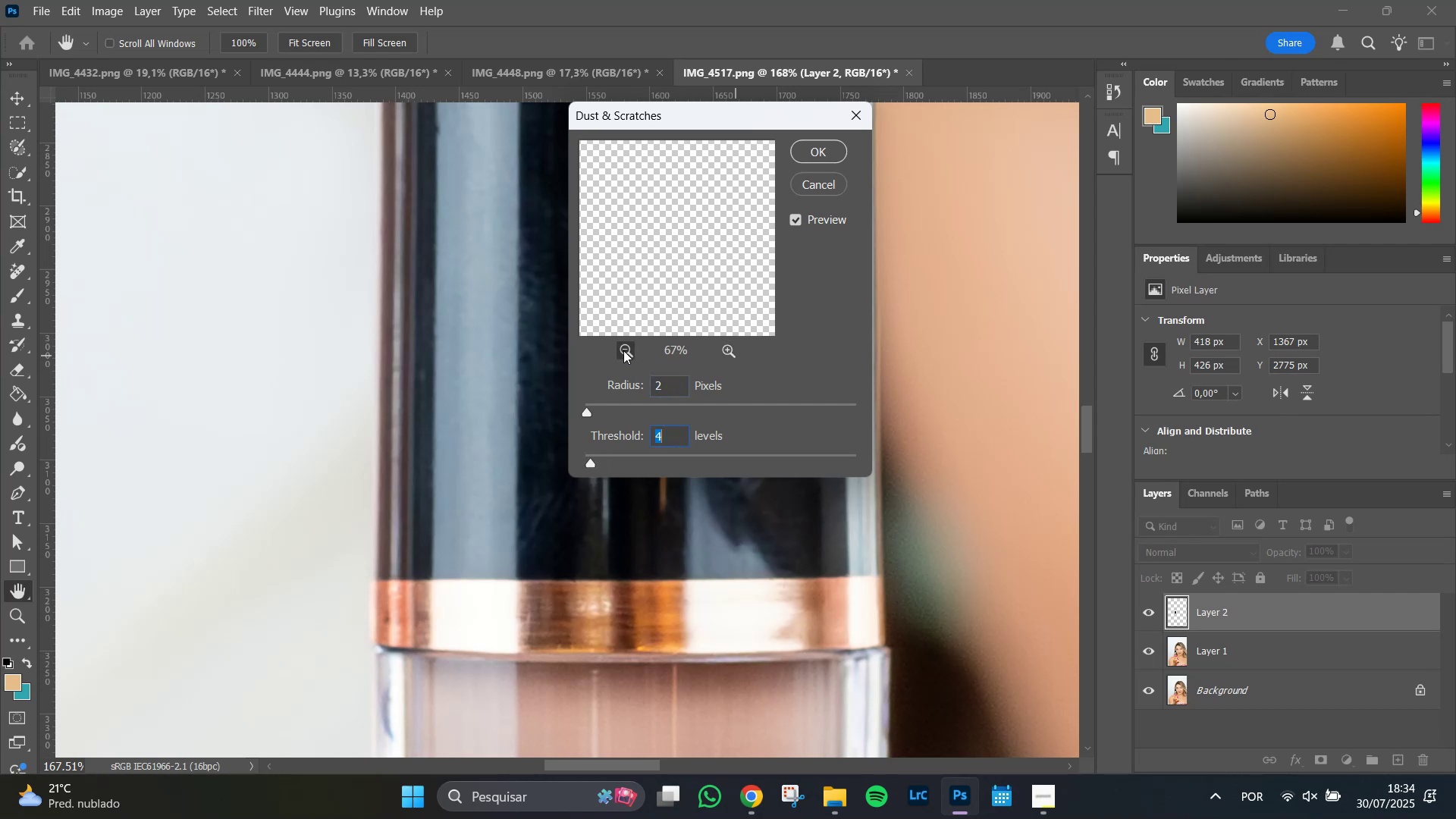 
triple_click([623, 350])
 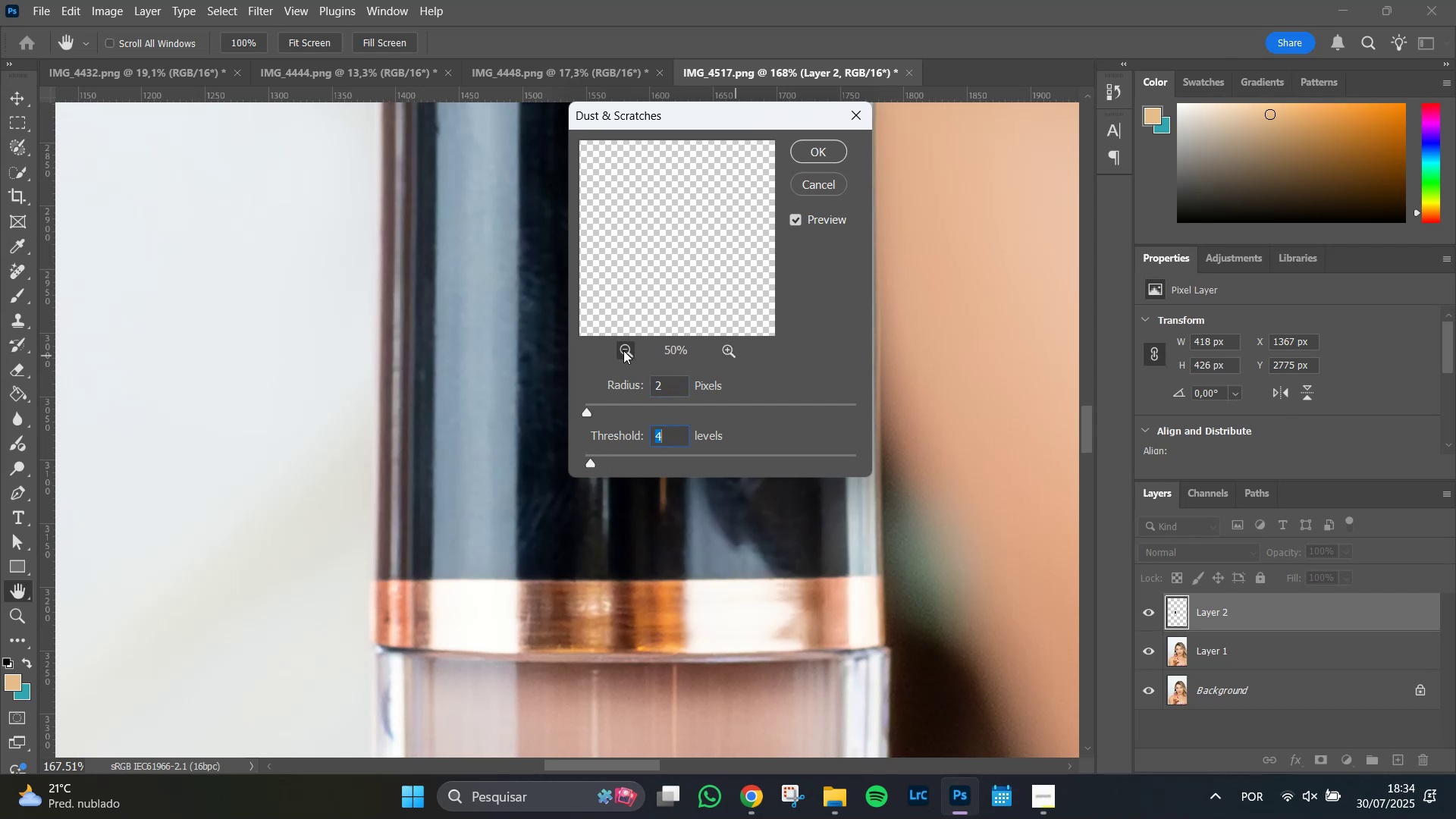 
triple_click([623, 350])
 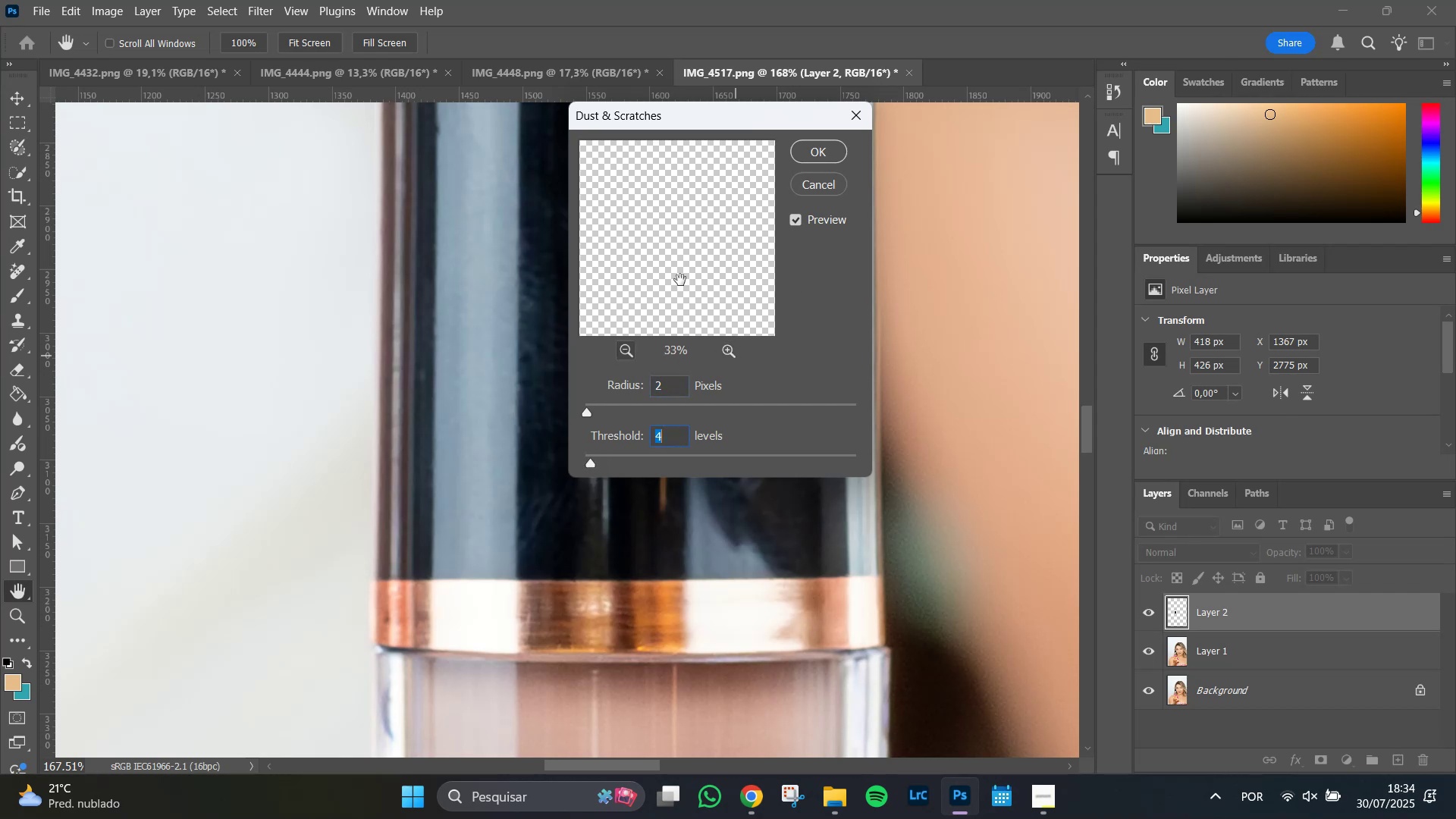 
left_click_drag(start_coordinate=[695, 264], to_coordinate=[851, 143])
 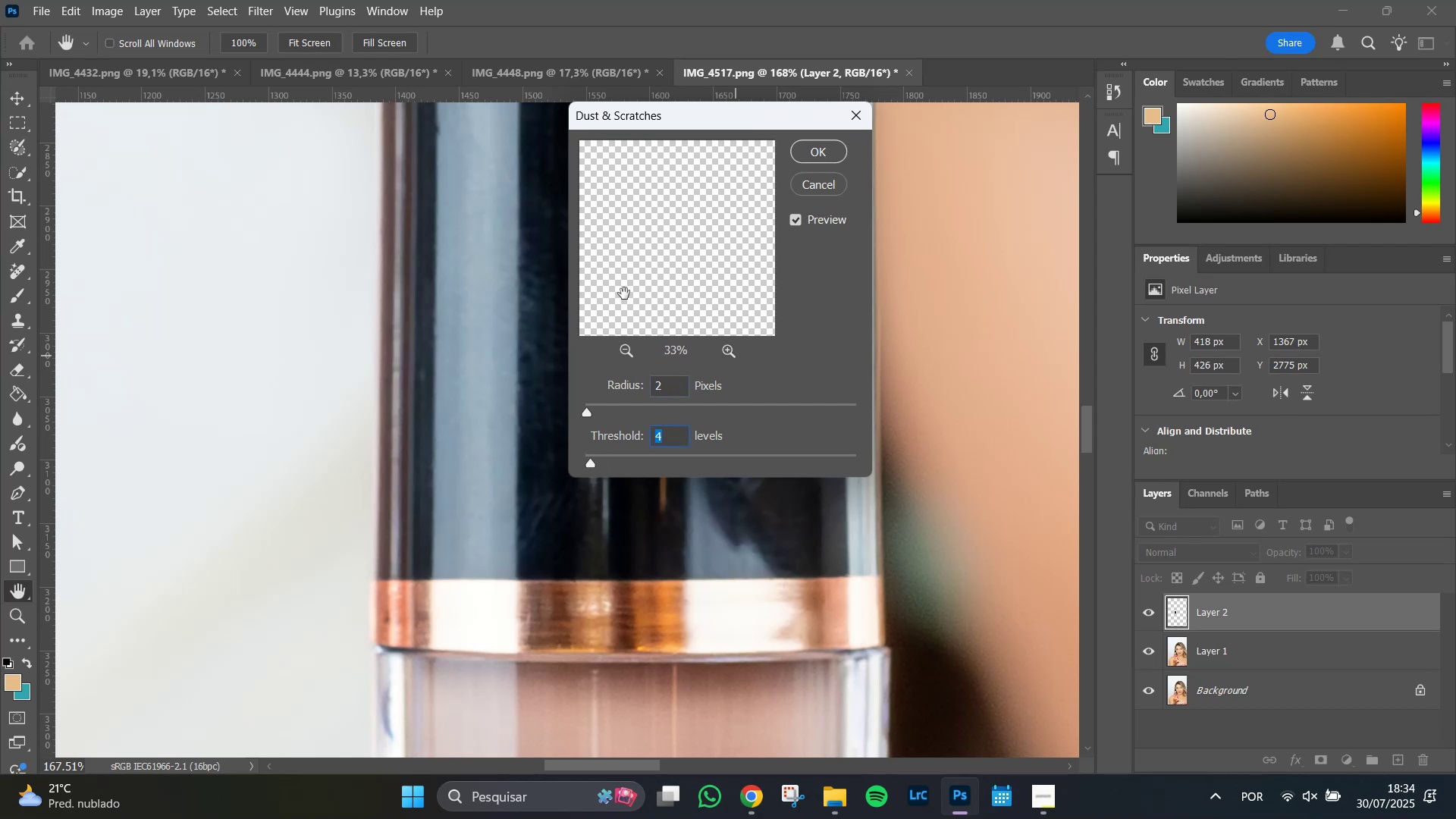 
left_click_drag(start_coordinate=[649, 265], to_coordinate=[918, 285])
 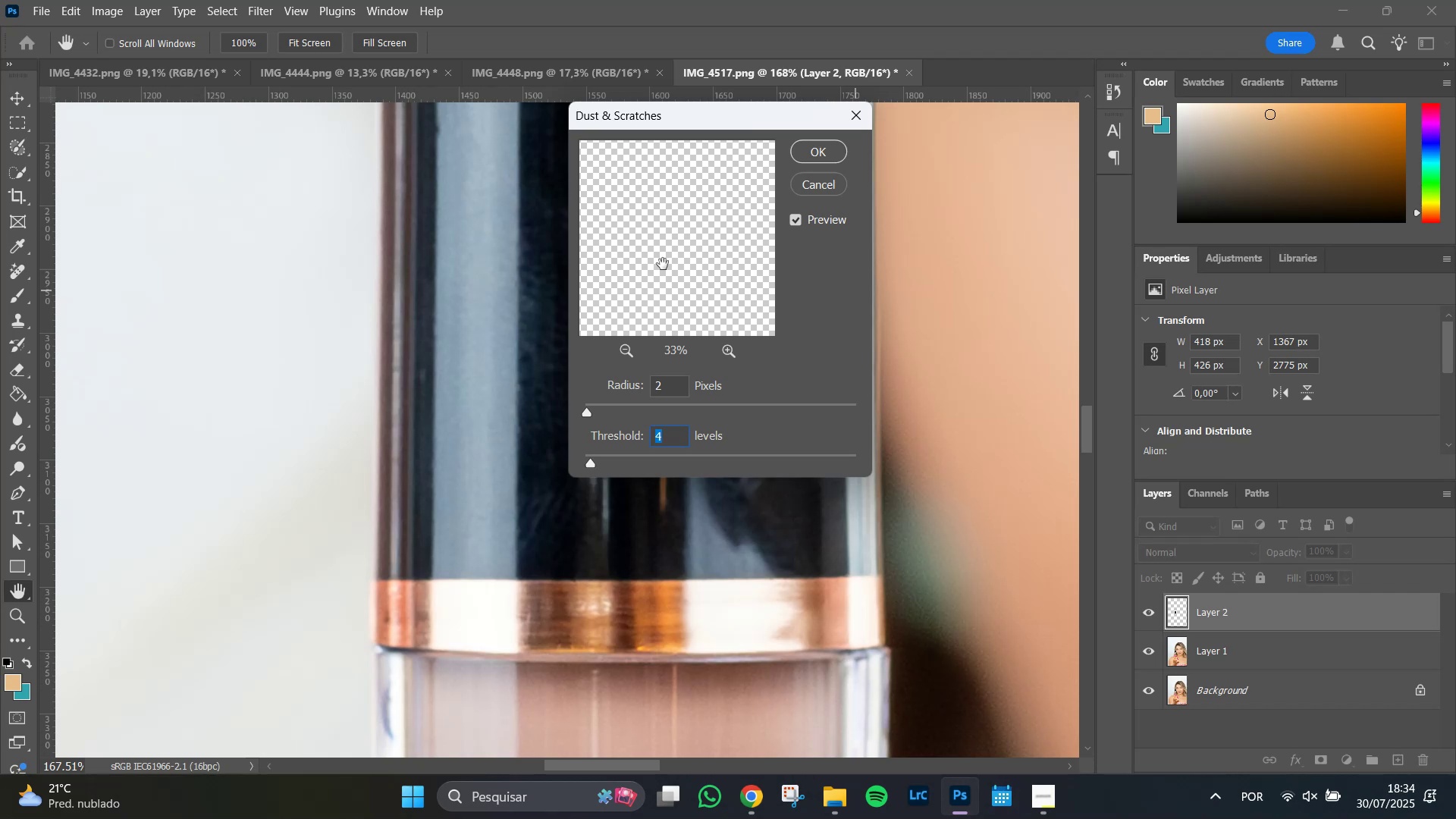 
left_click_drag(start_coordinate=[638, 253], to_coordinate=[687, 642])
 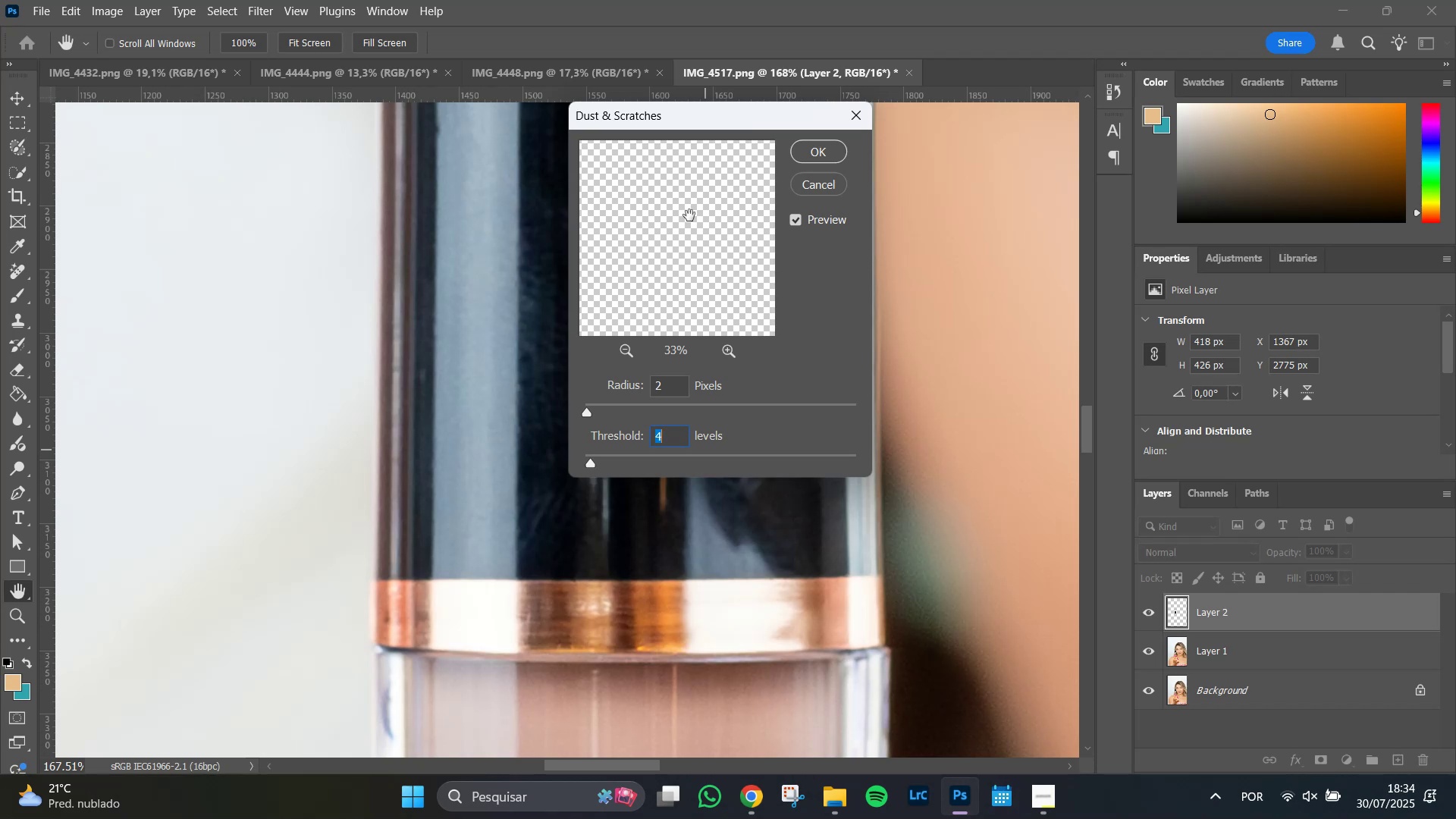 
left_click_drag(start_coordinate=[675, 205], to_coordinate=[675, 433])
 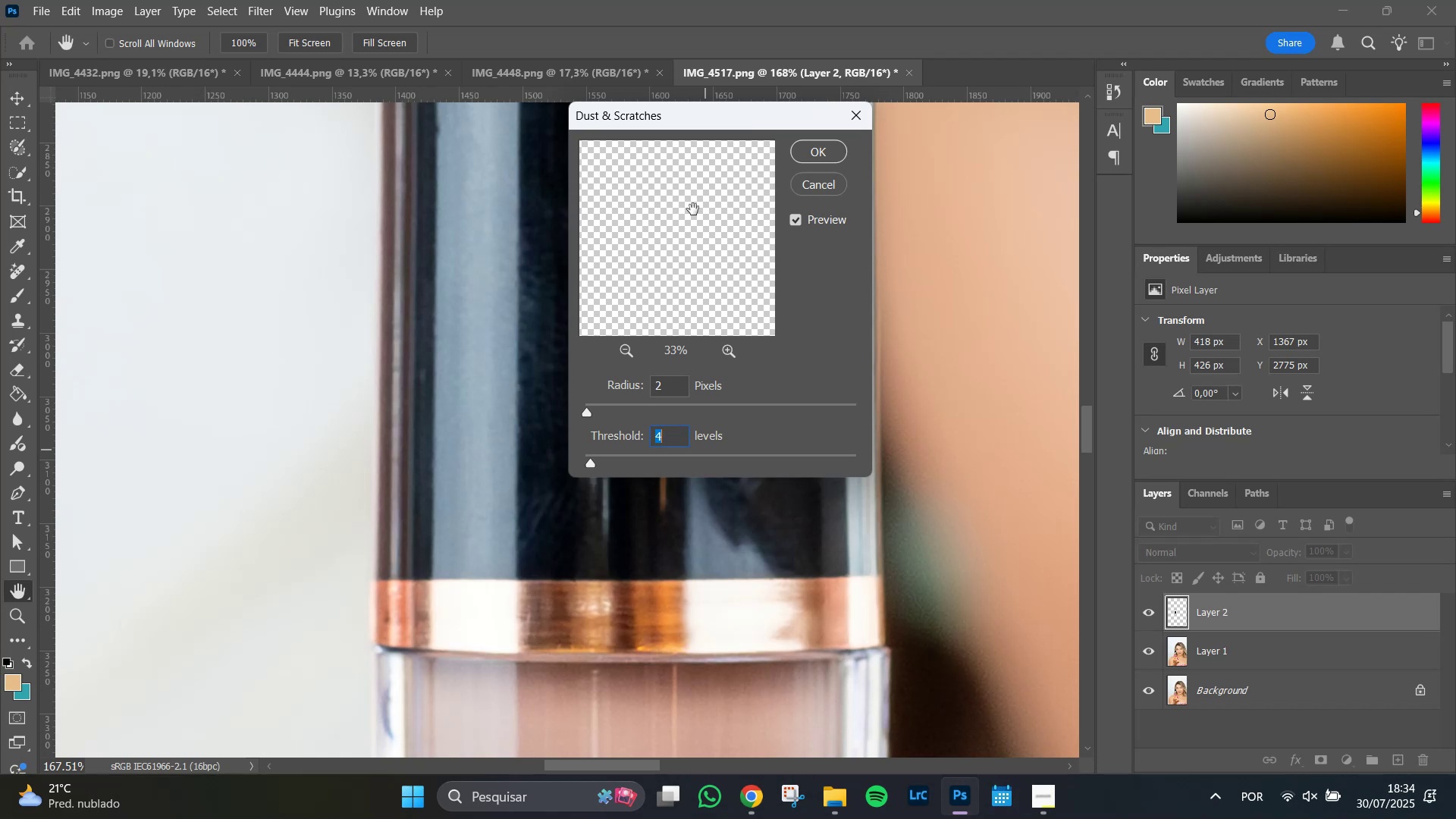 
left_click_drag(start_coordinate=[693, 209], to_coordinate=[694, 403])
 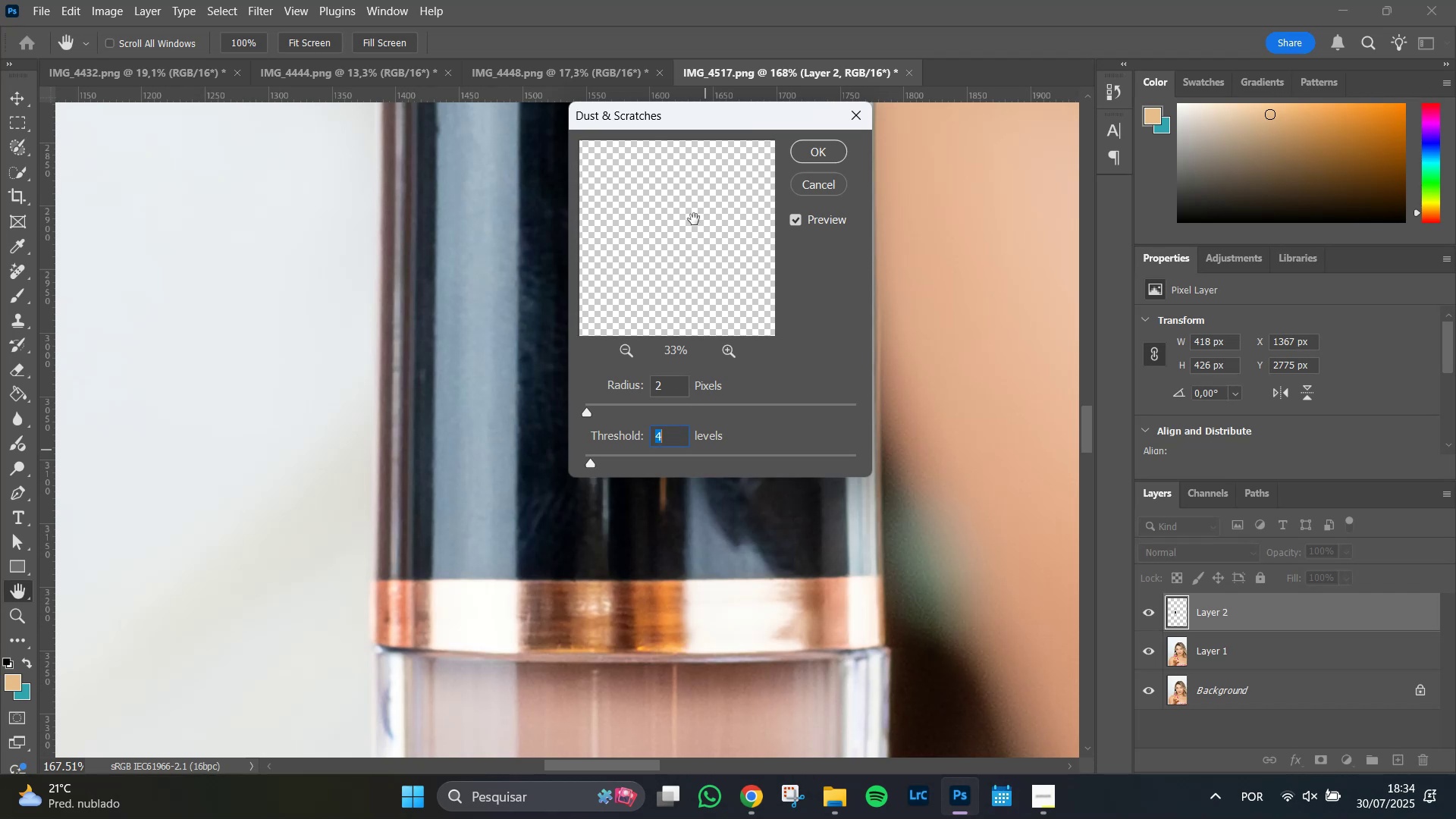 
left_click_drag(start_coordinate=[694, 215], to_coordinate=[690, 293])
 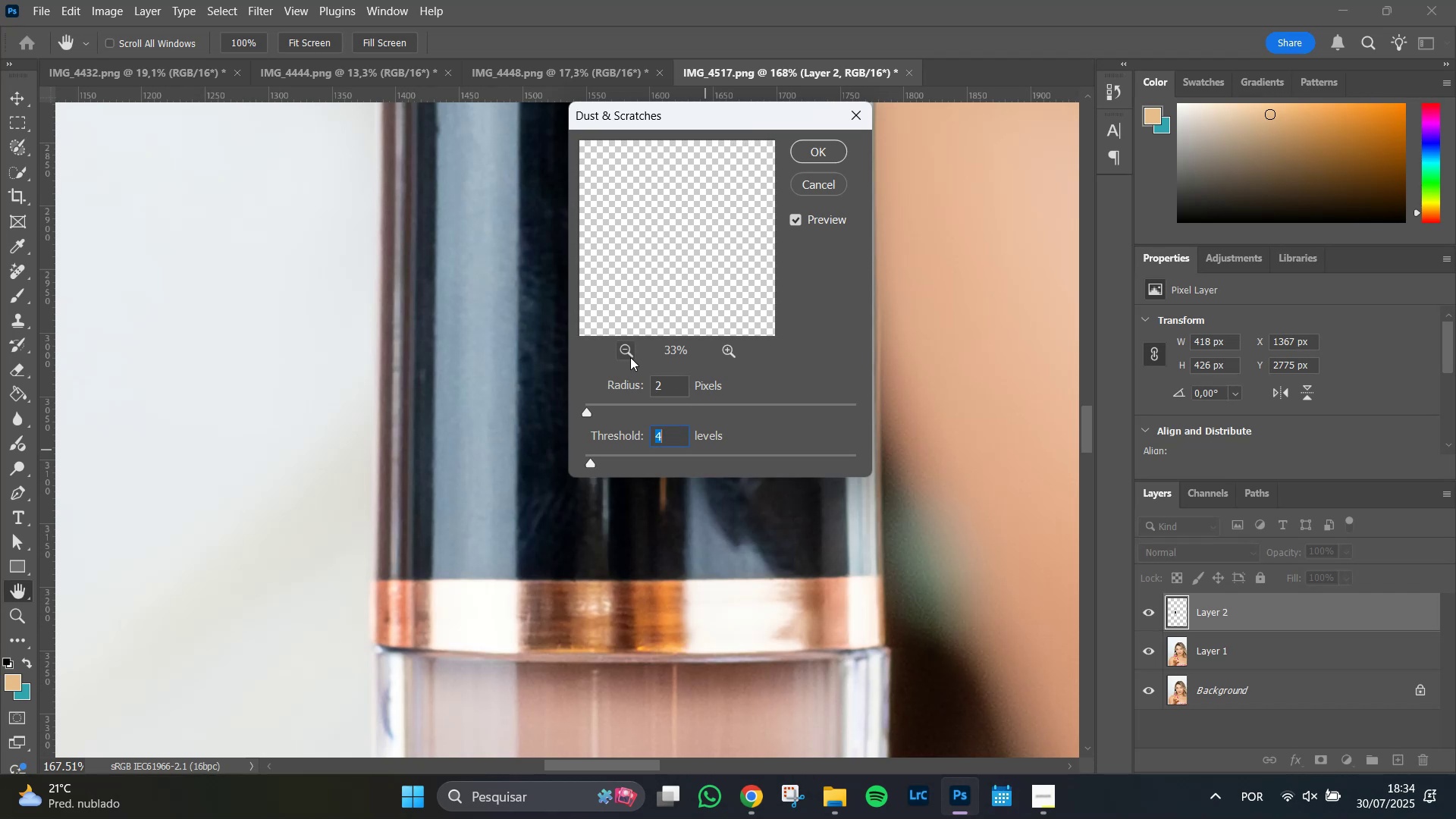 
double_click([630, 357])
 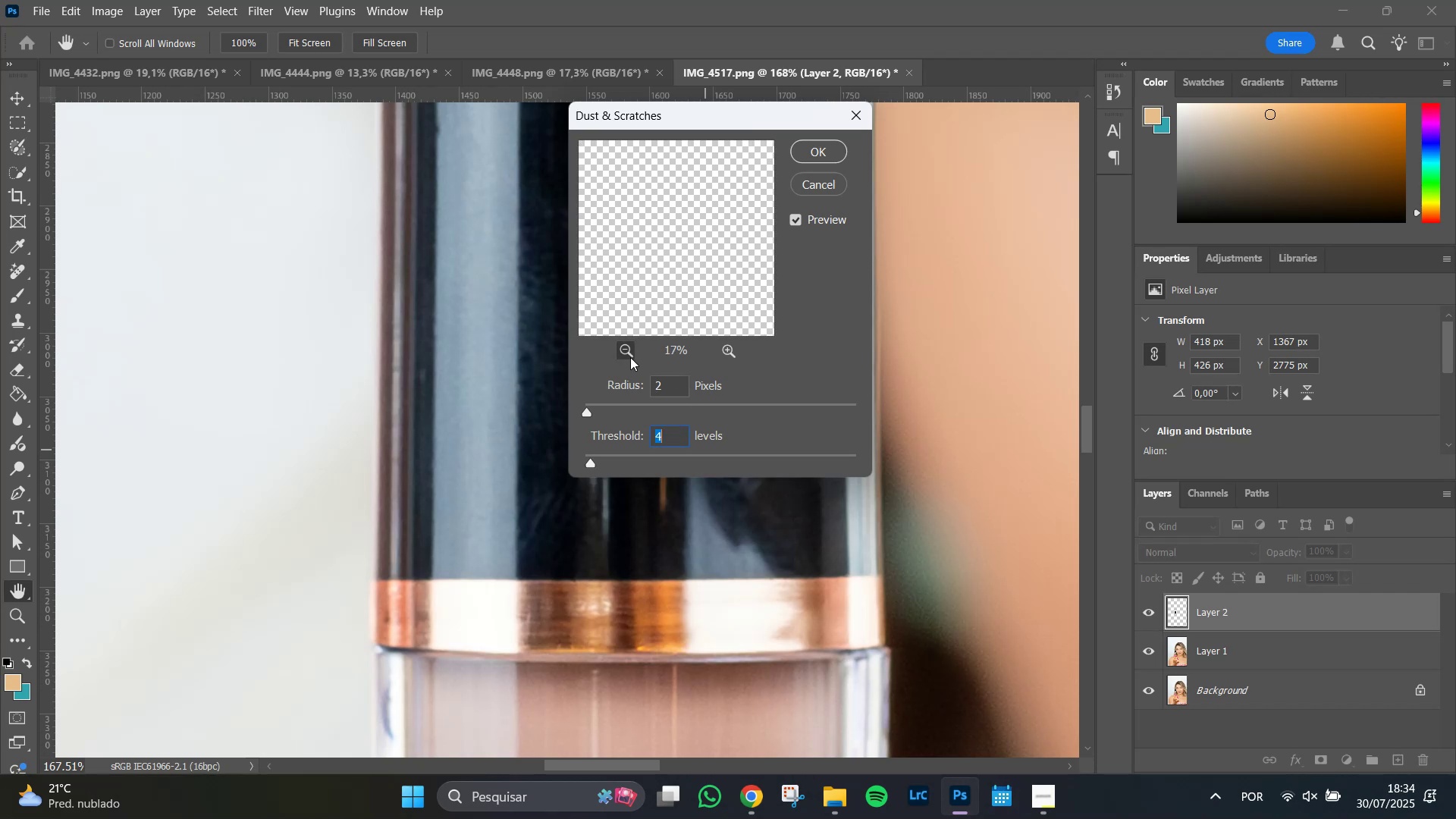 
triple_click([630, 357])
 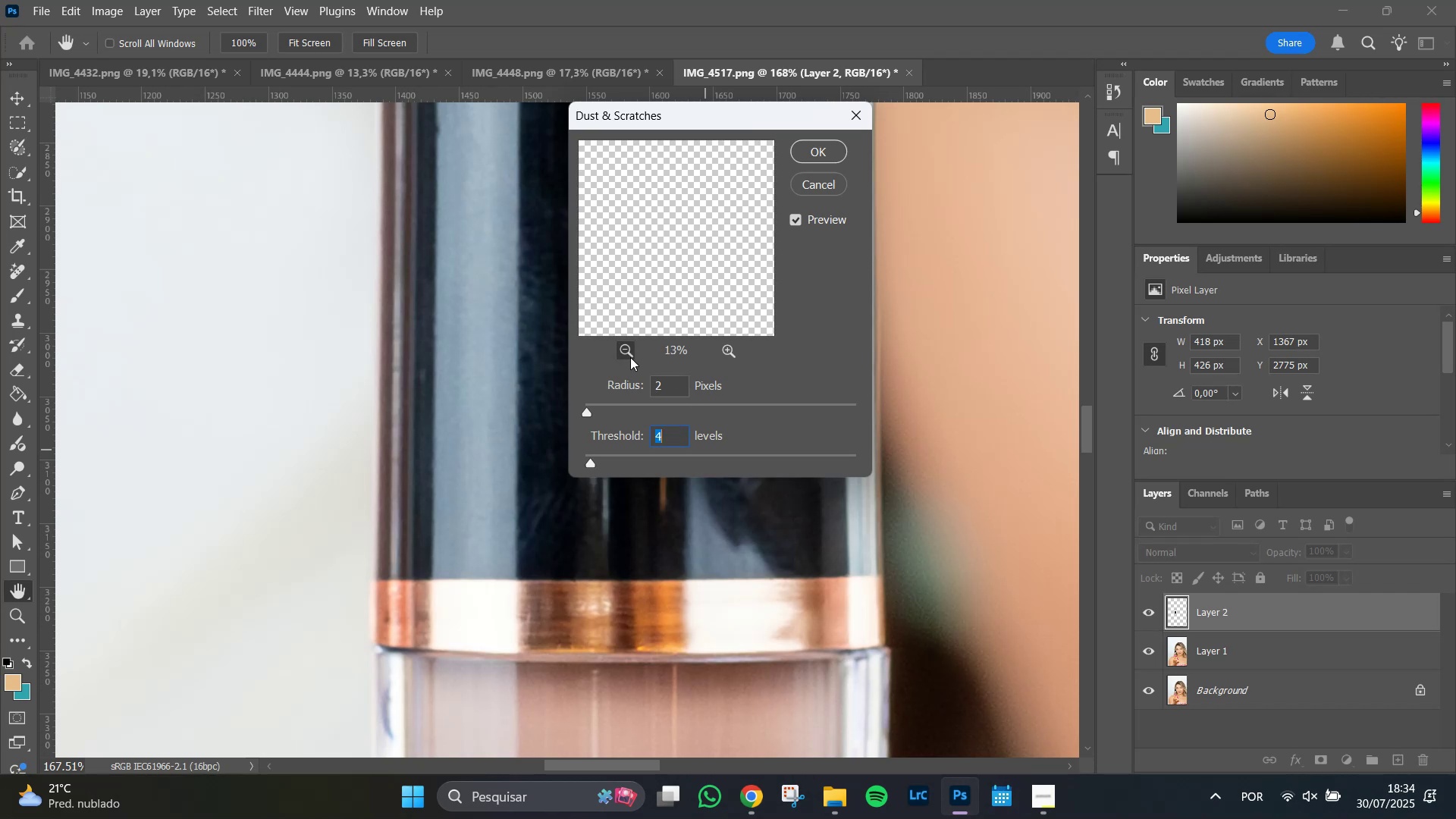 
triple_click([630, 357])
 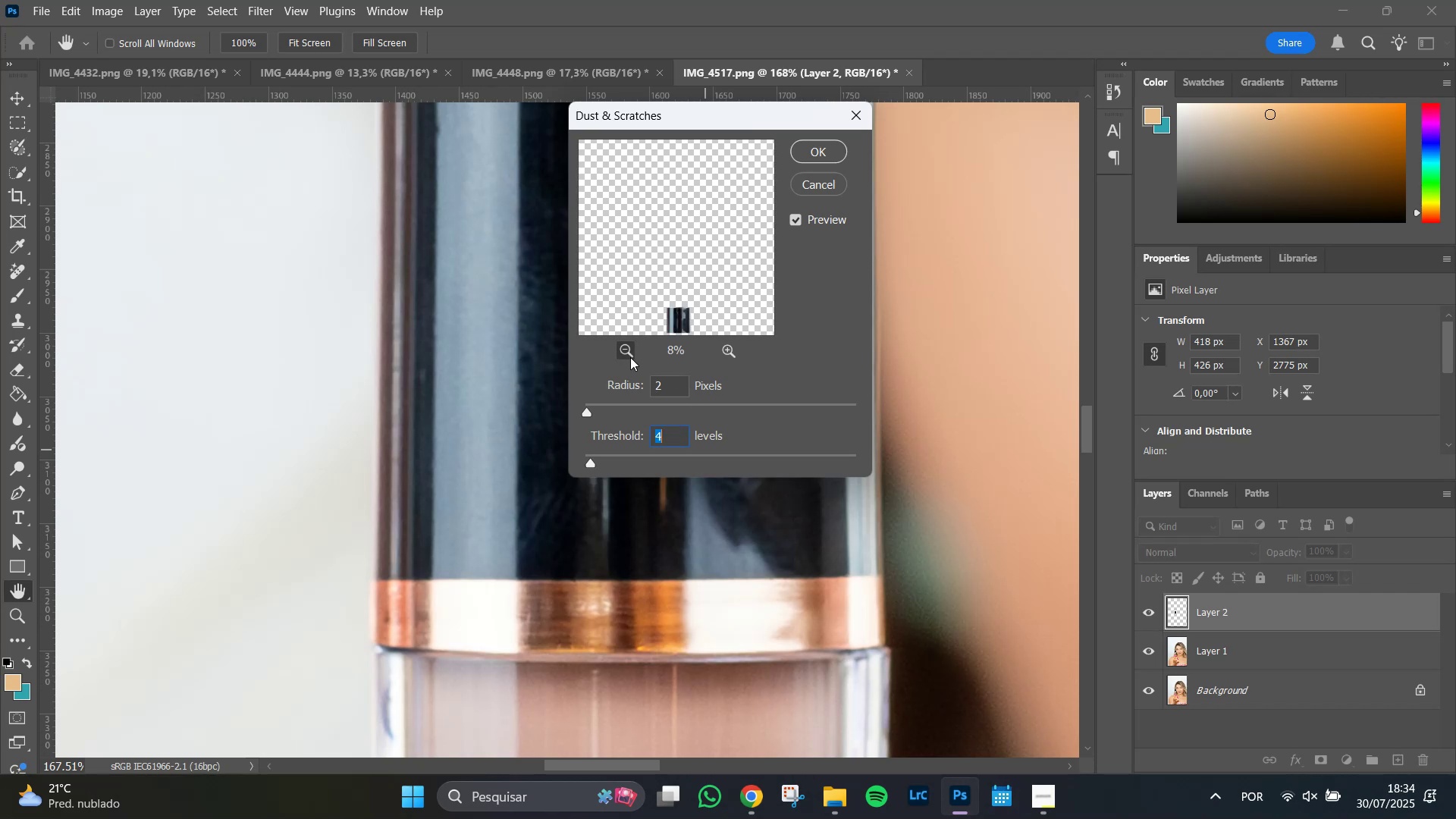 
triple_click([630, 357])
 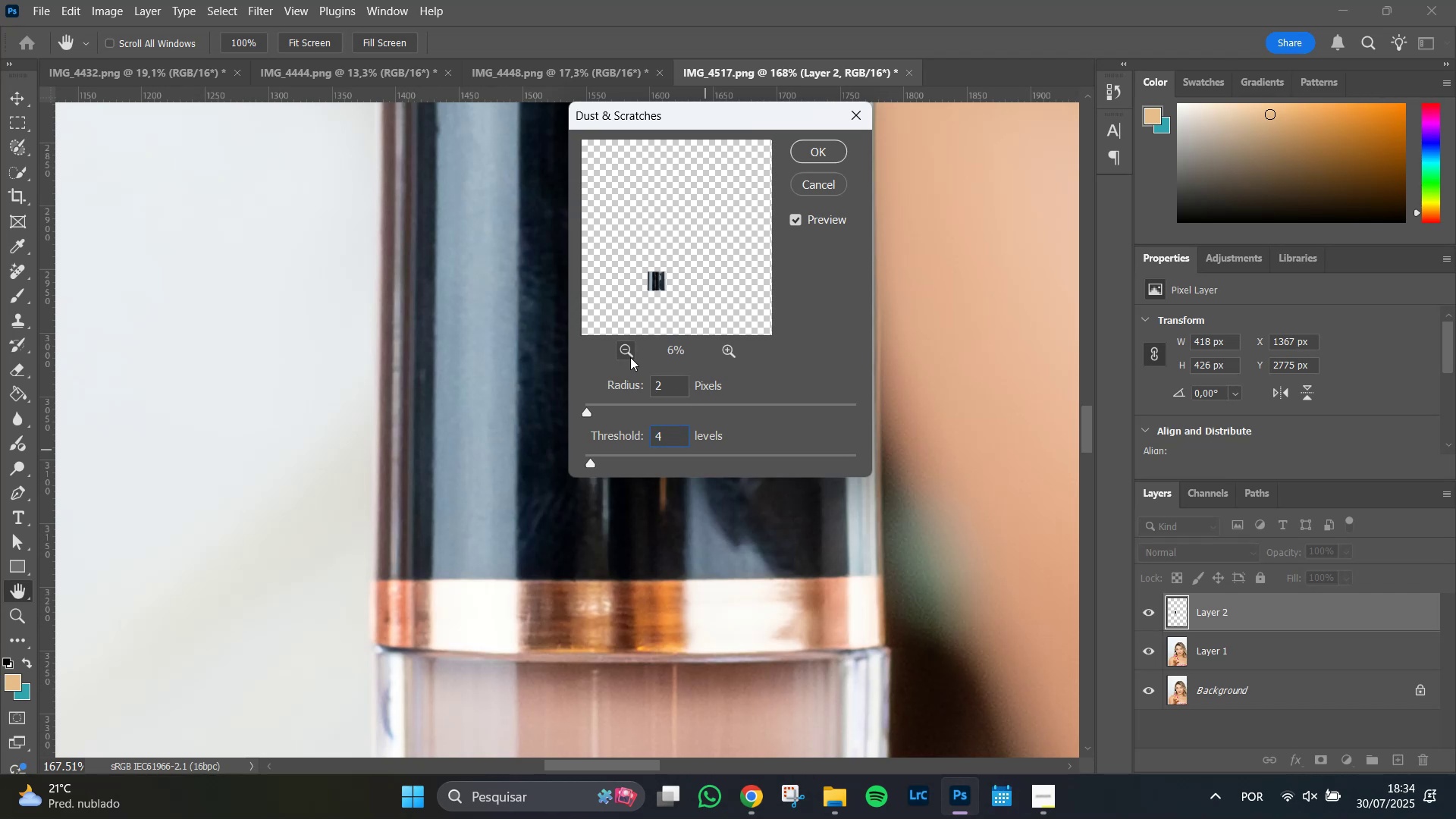 
triple_click([630, 357])
 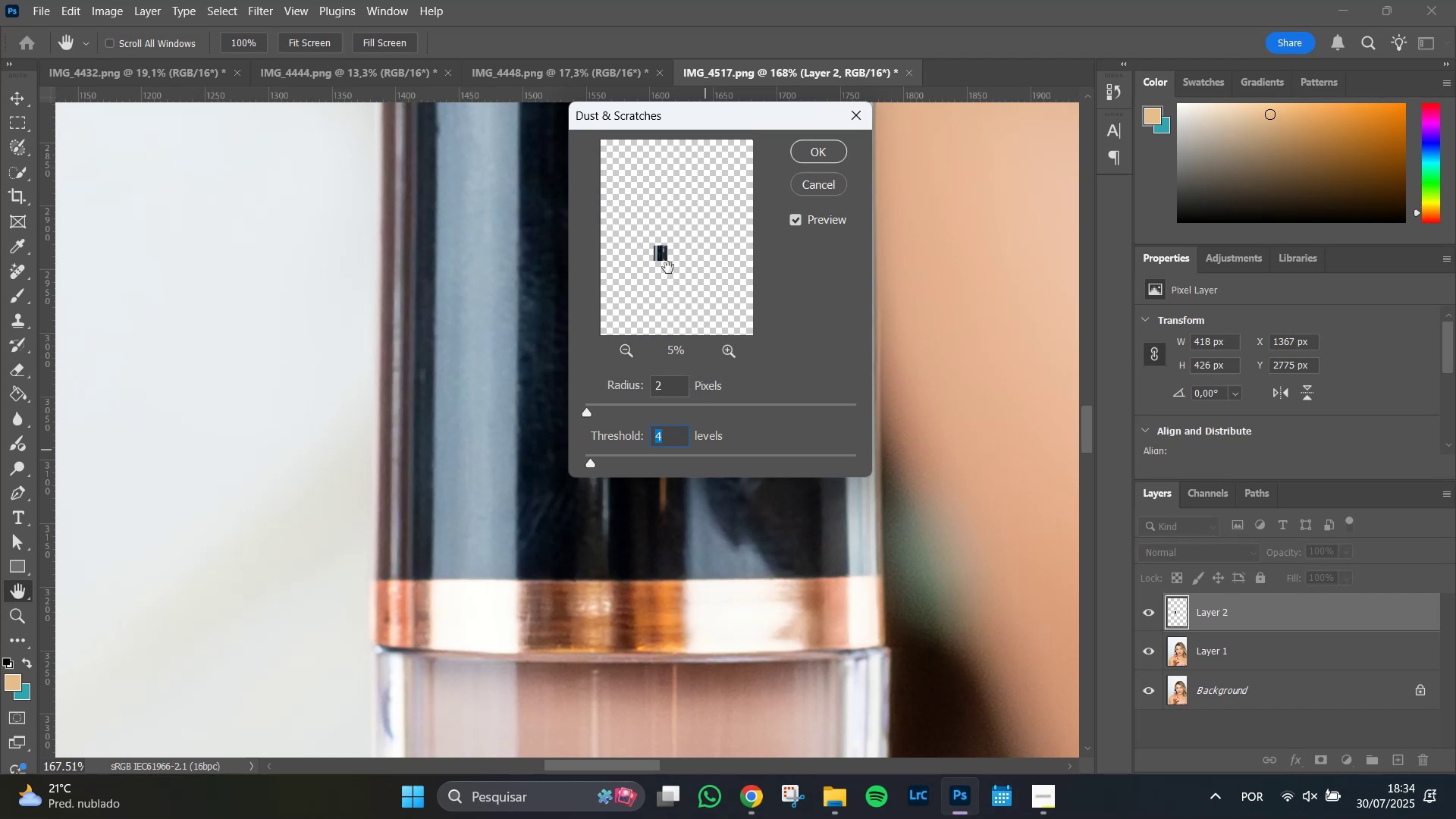 
left_click_drag(start_coordinate=[660, 262], to_coordinate=[690, 236])
 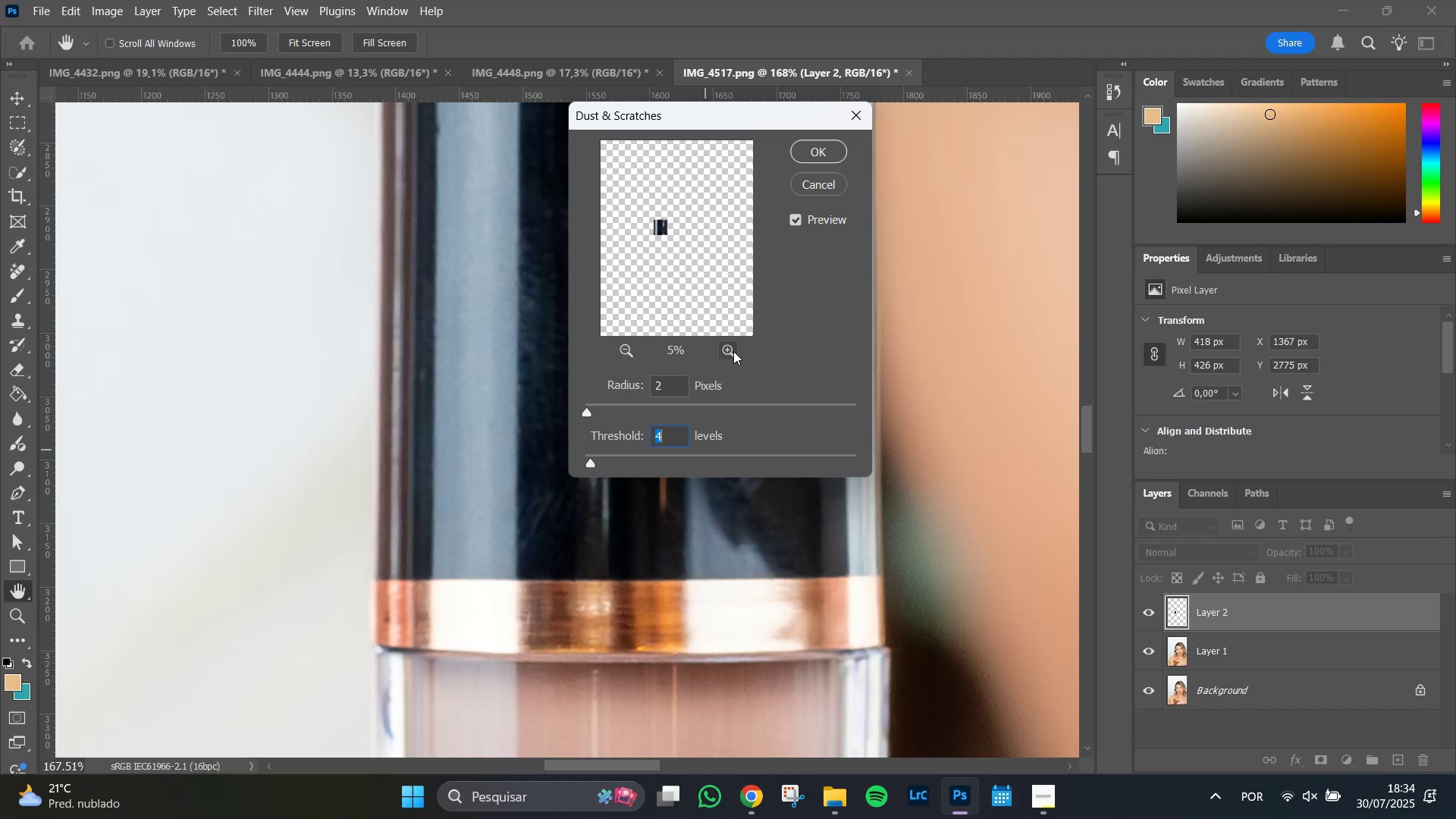 
double_click([733, 351])
 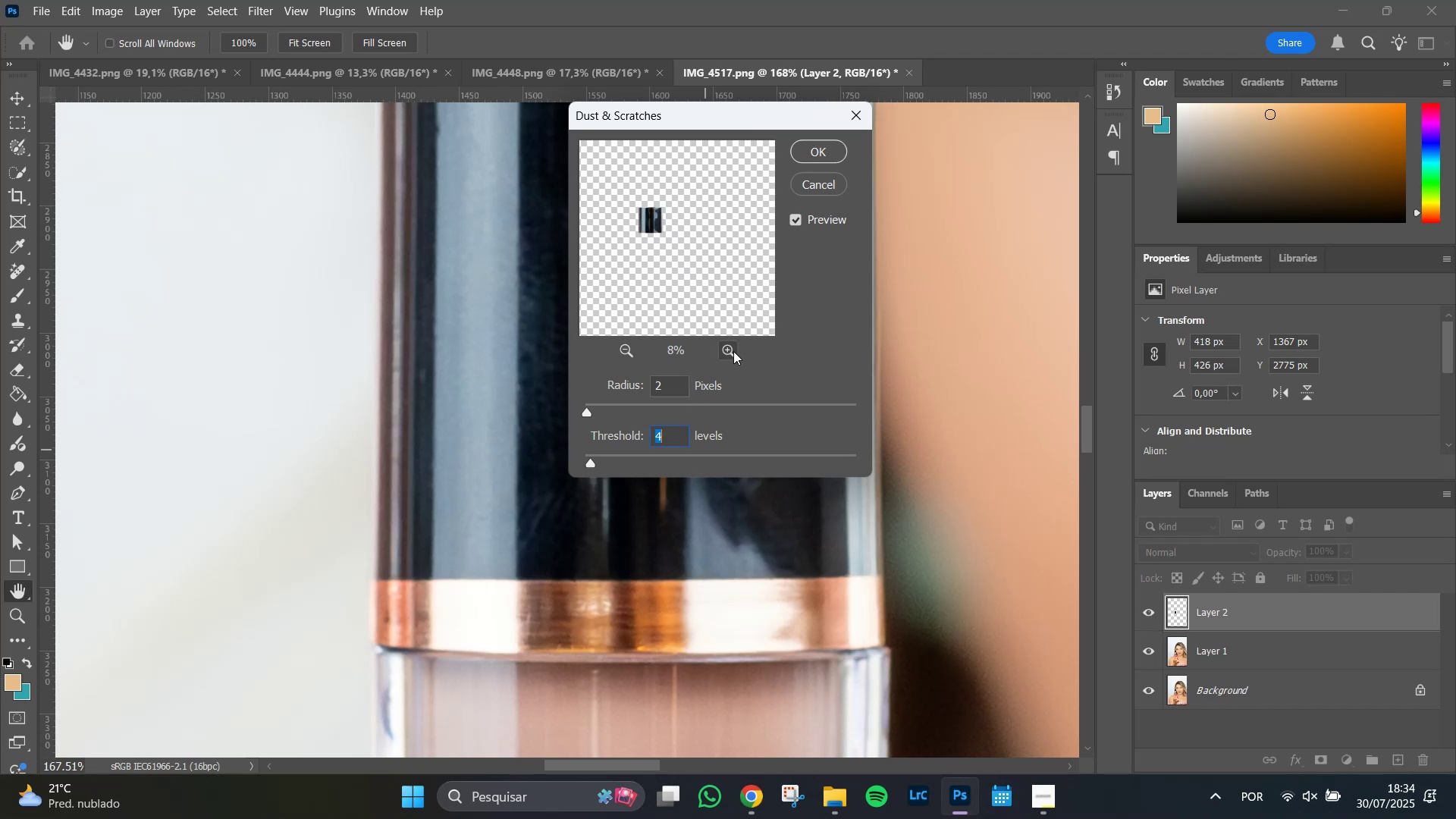 
triple_click([733, 351])
 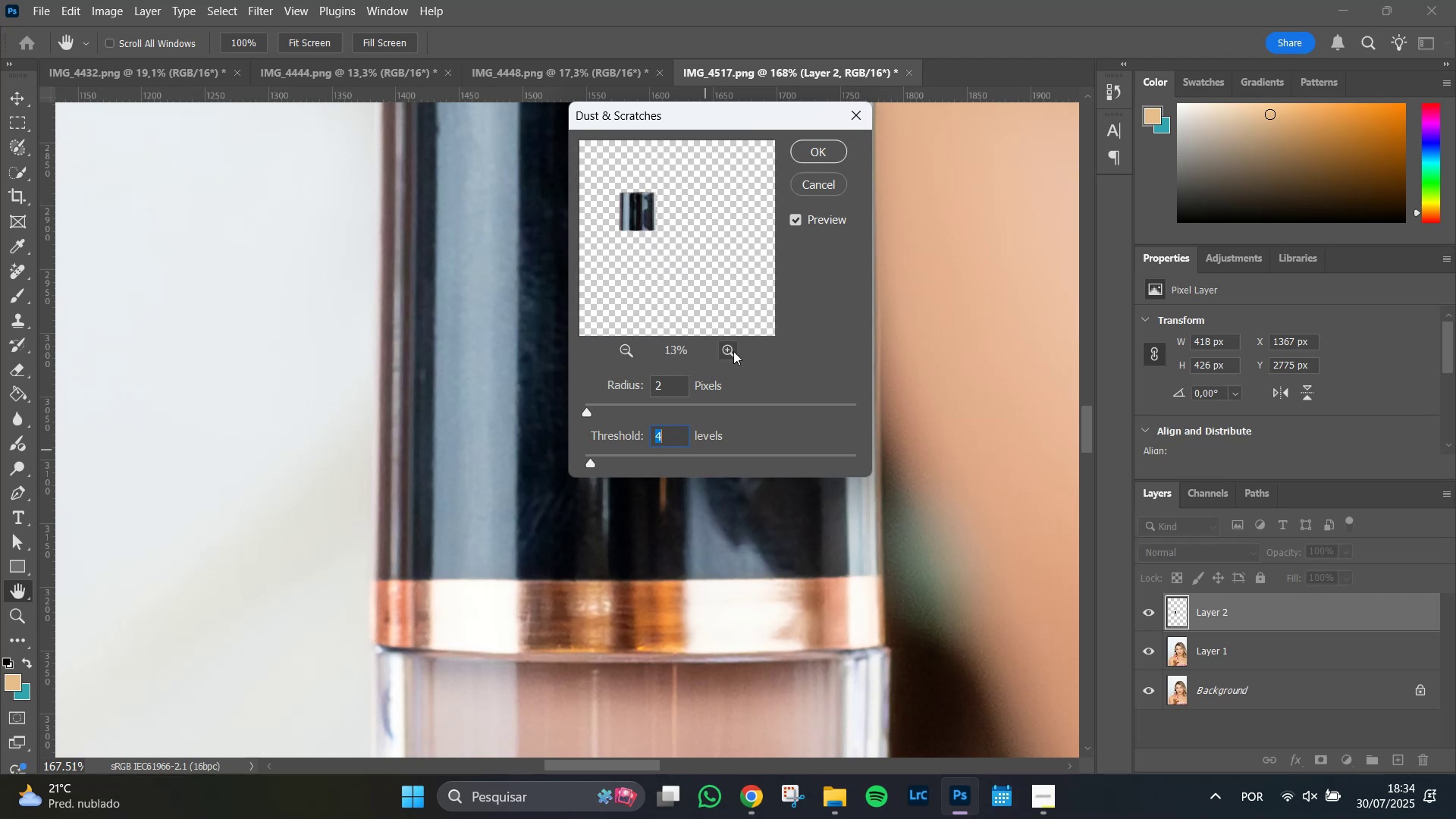 
triple_click([733, 351])
 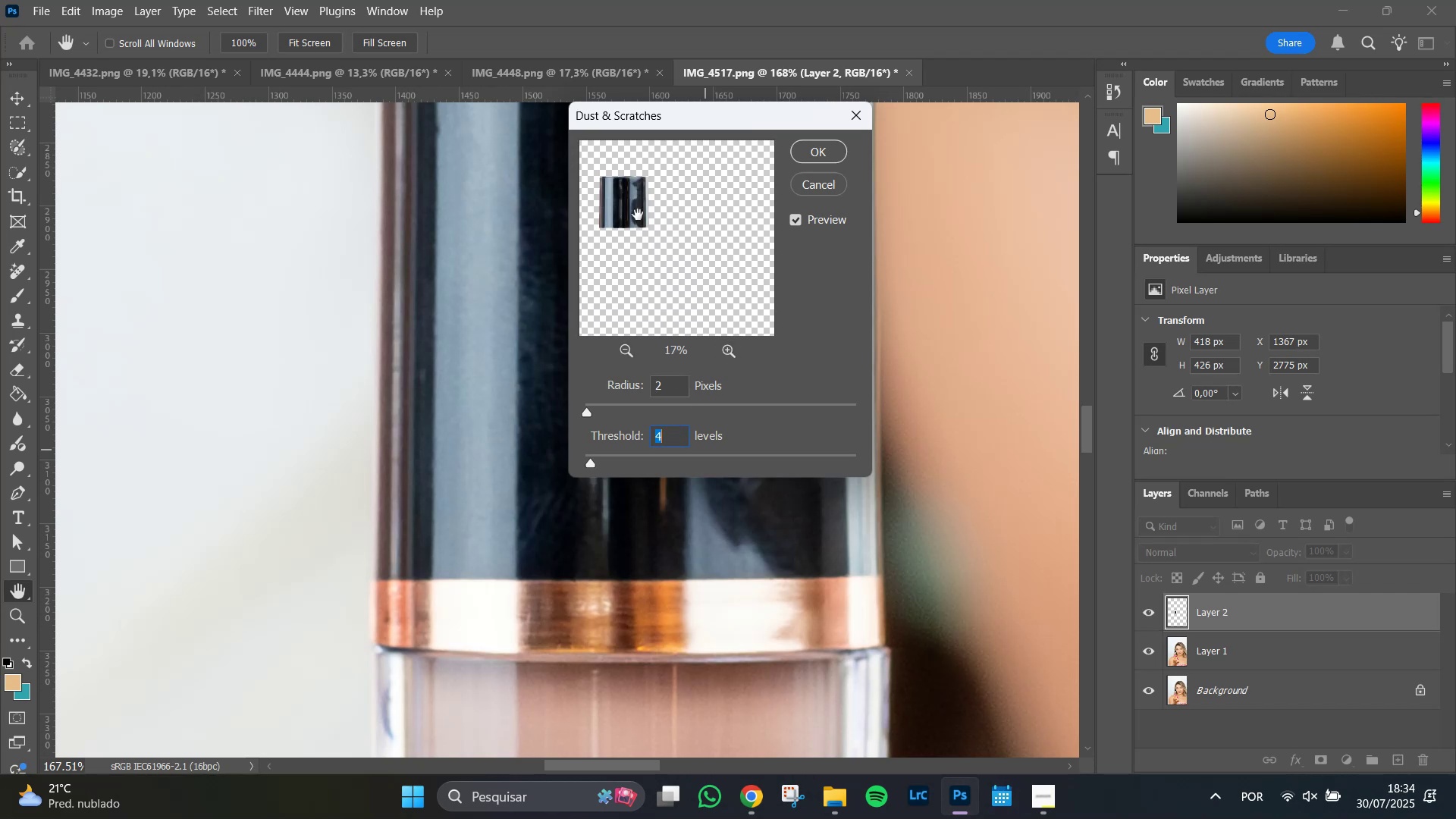 
left_click_drag(start_coordinate=[637, 214], to_coordinate=[703, 249])
 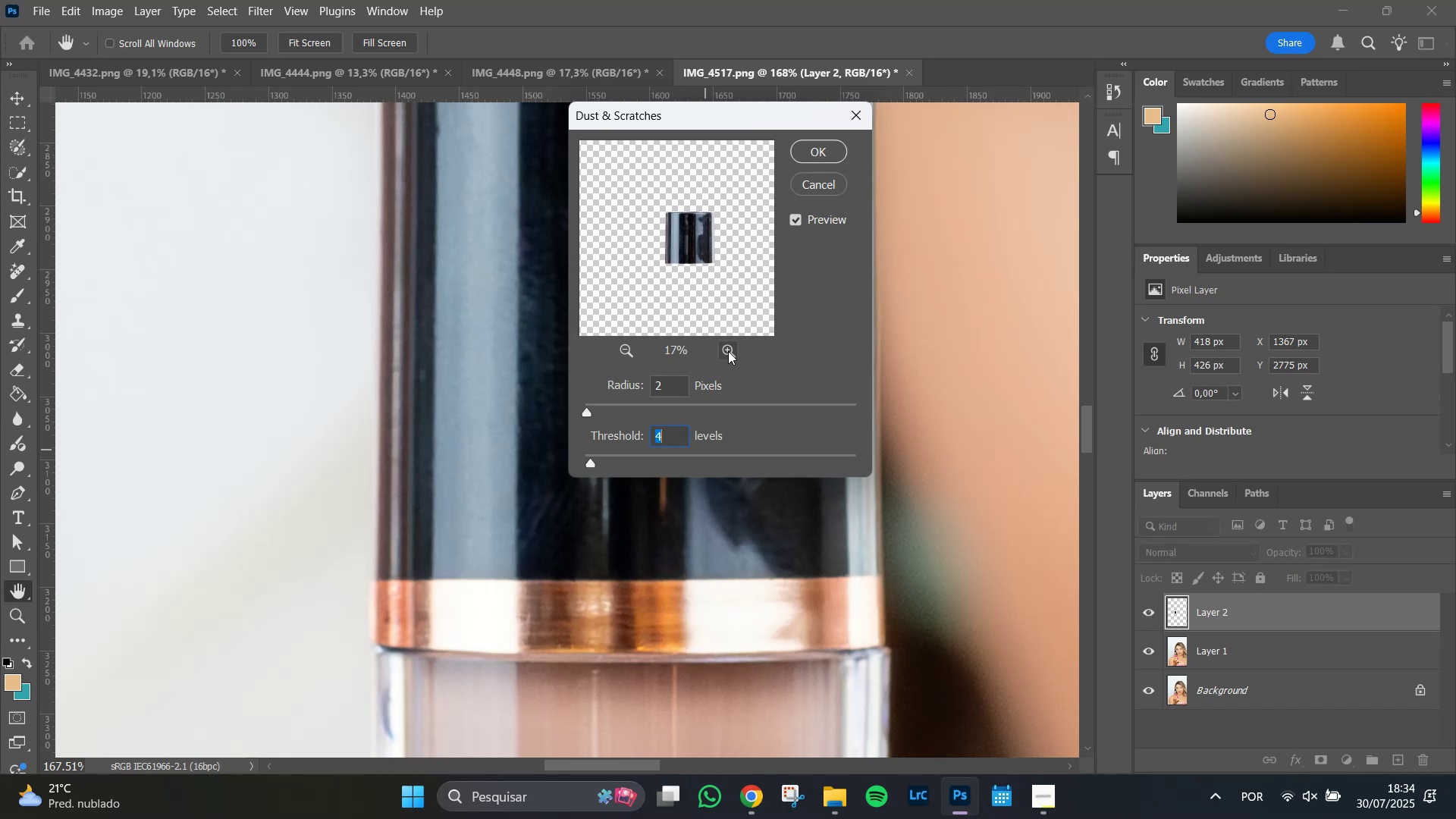 
double_click([728, 351])
 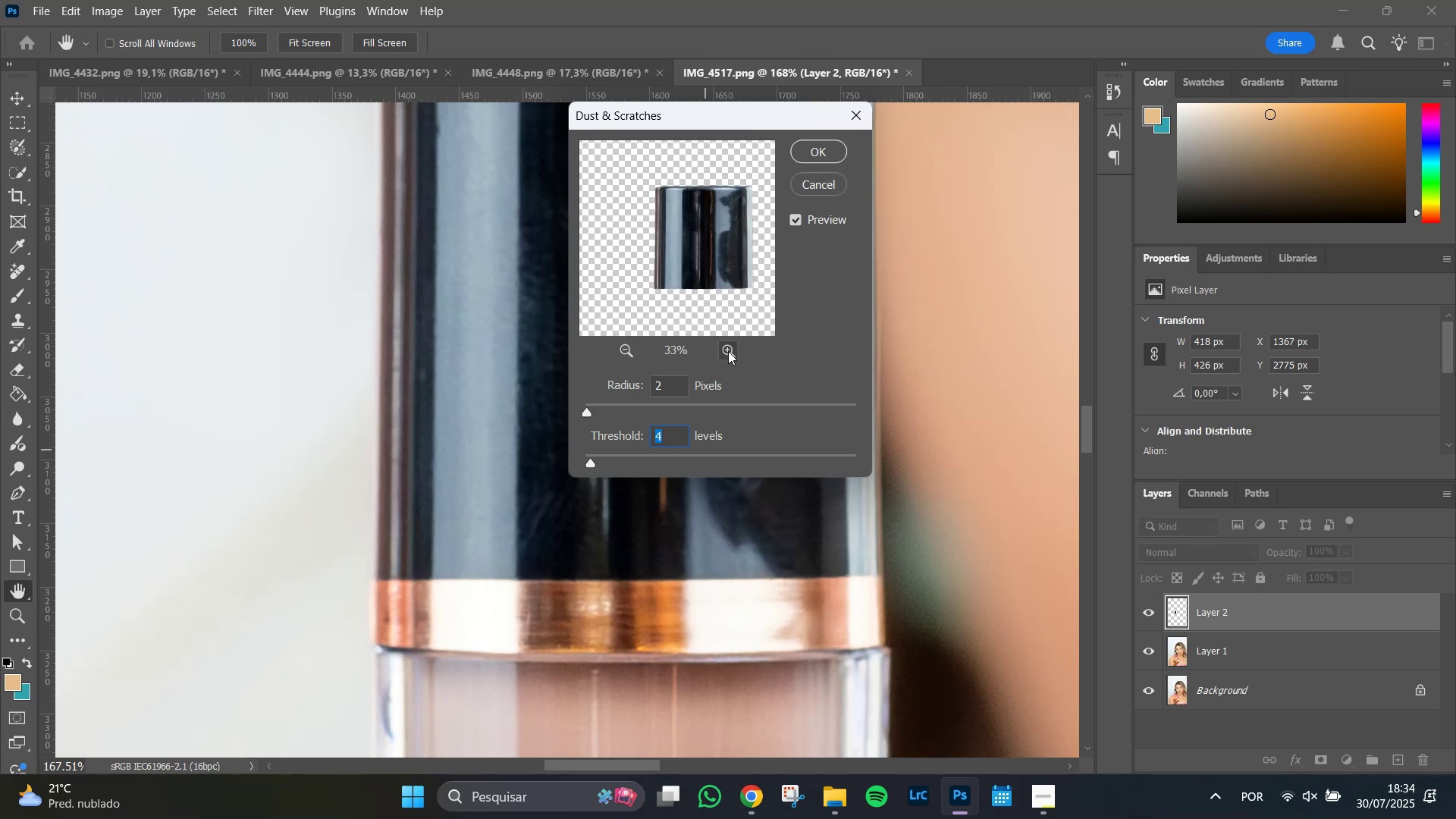 
triple_click([728, 351])
 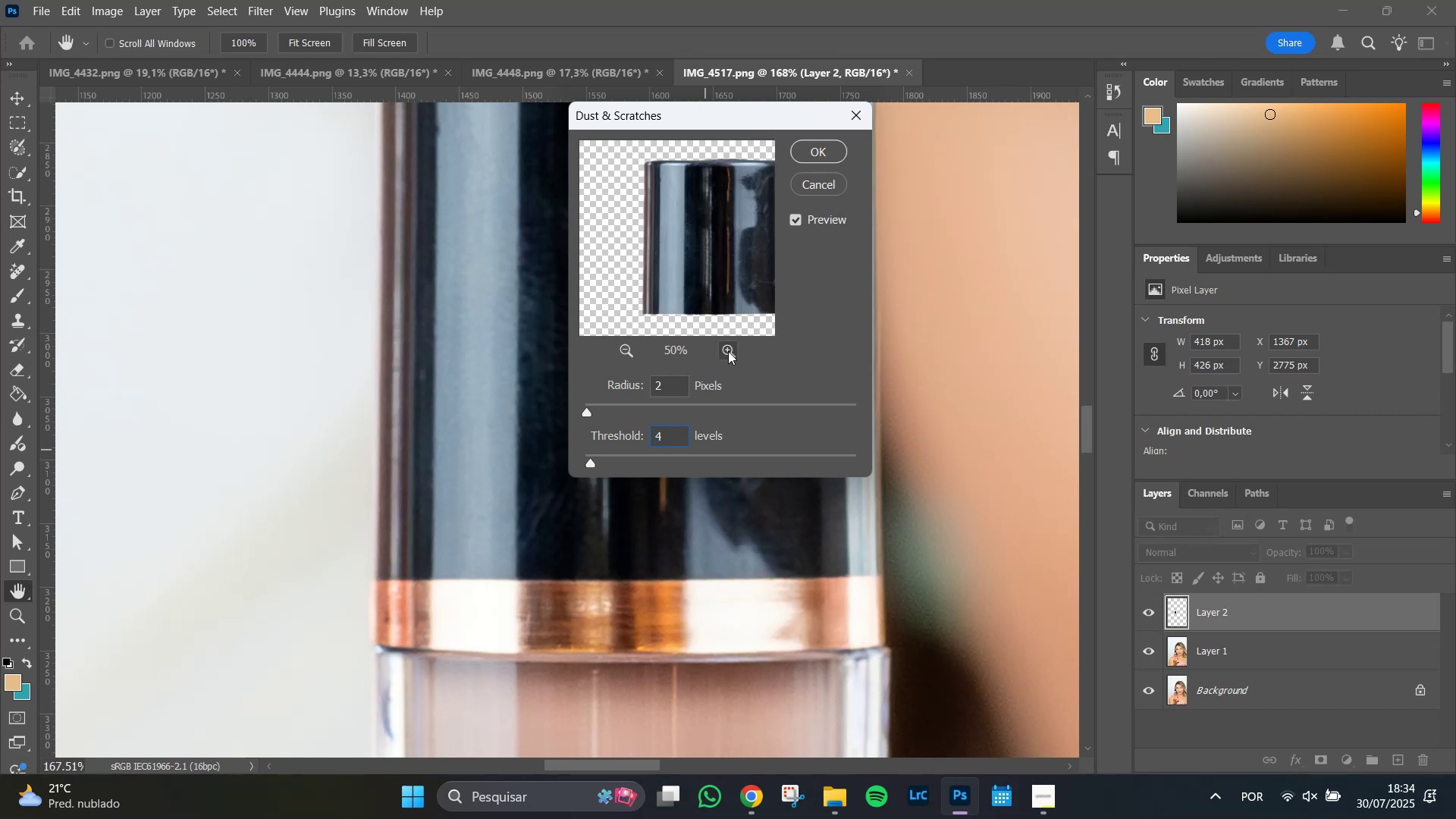 
triple_click([728, 351])
 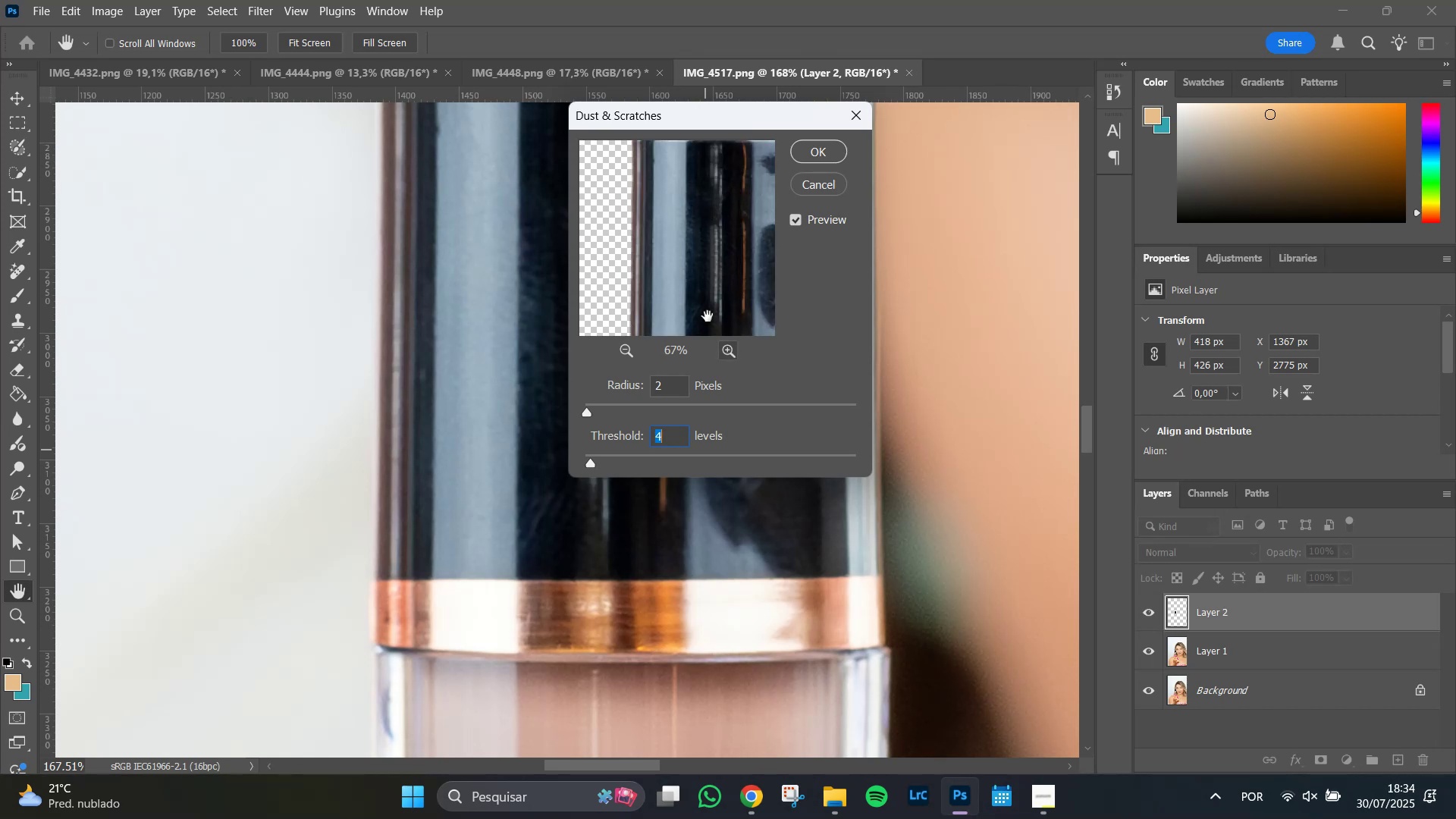 
left_click_drag(start_coordinate=[711, 254], to_coordinate=[616, 237])
 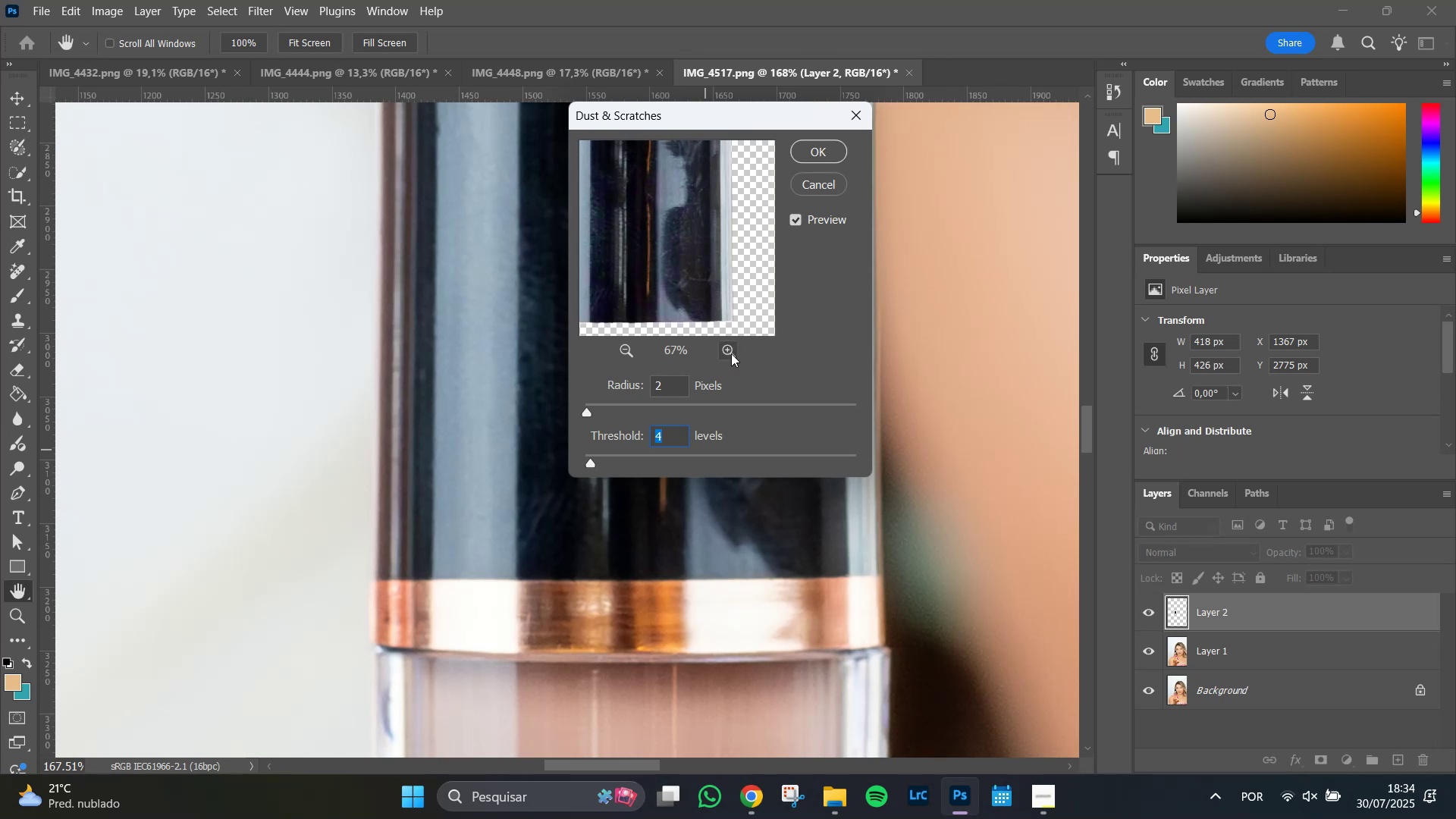 
double_click([731, 353])
 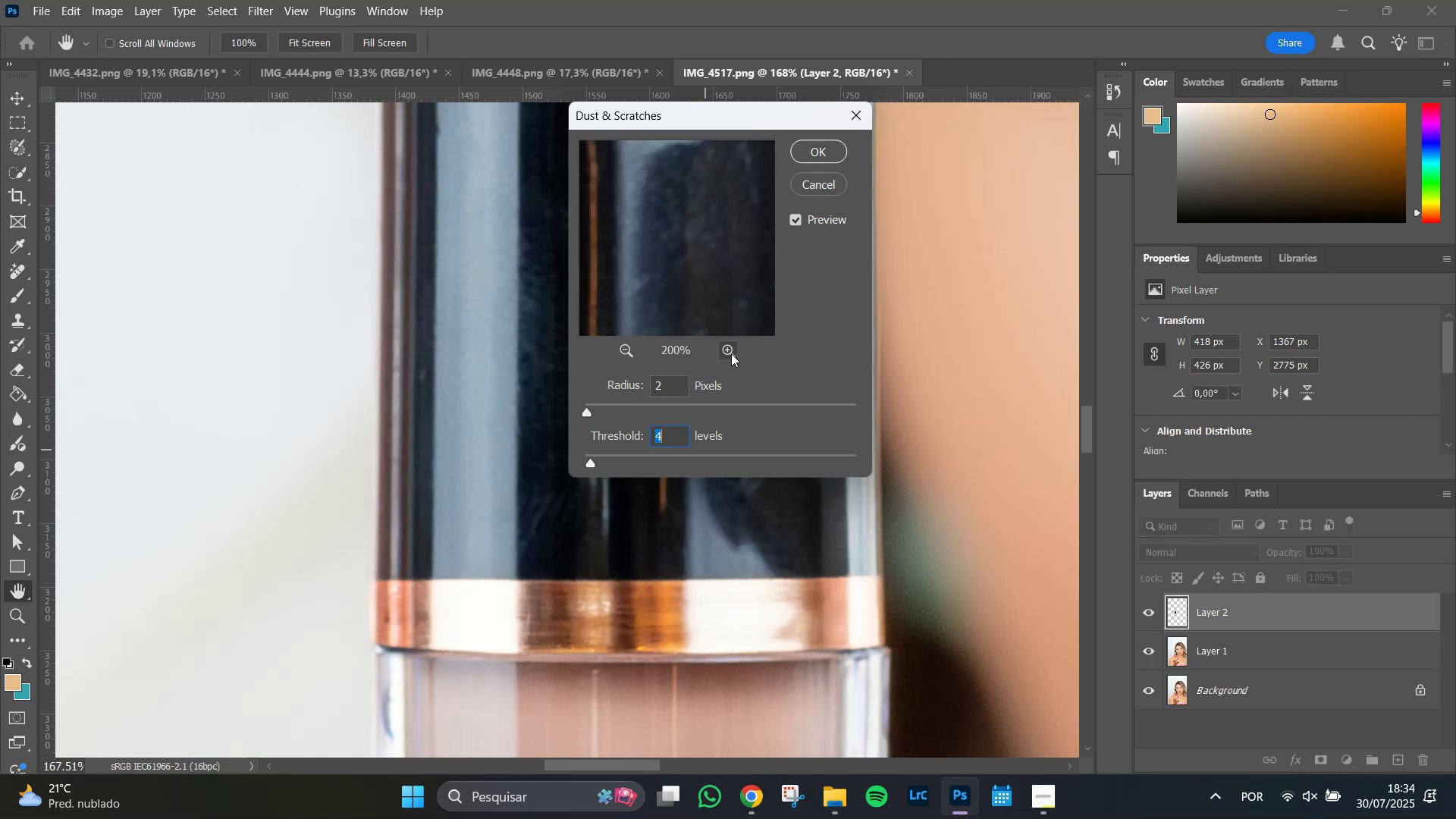 
triple_click([731, 353])
 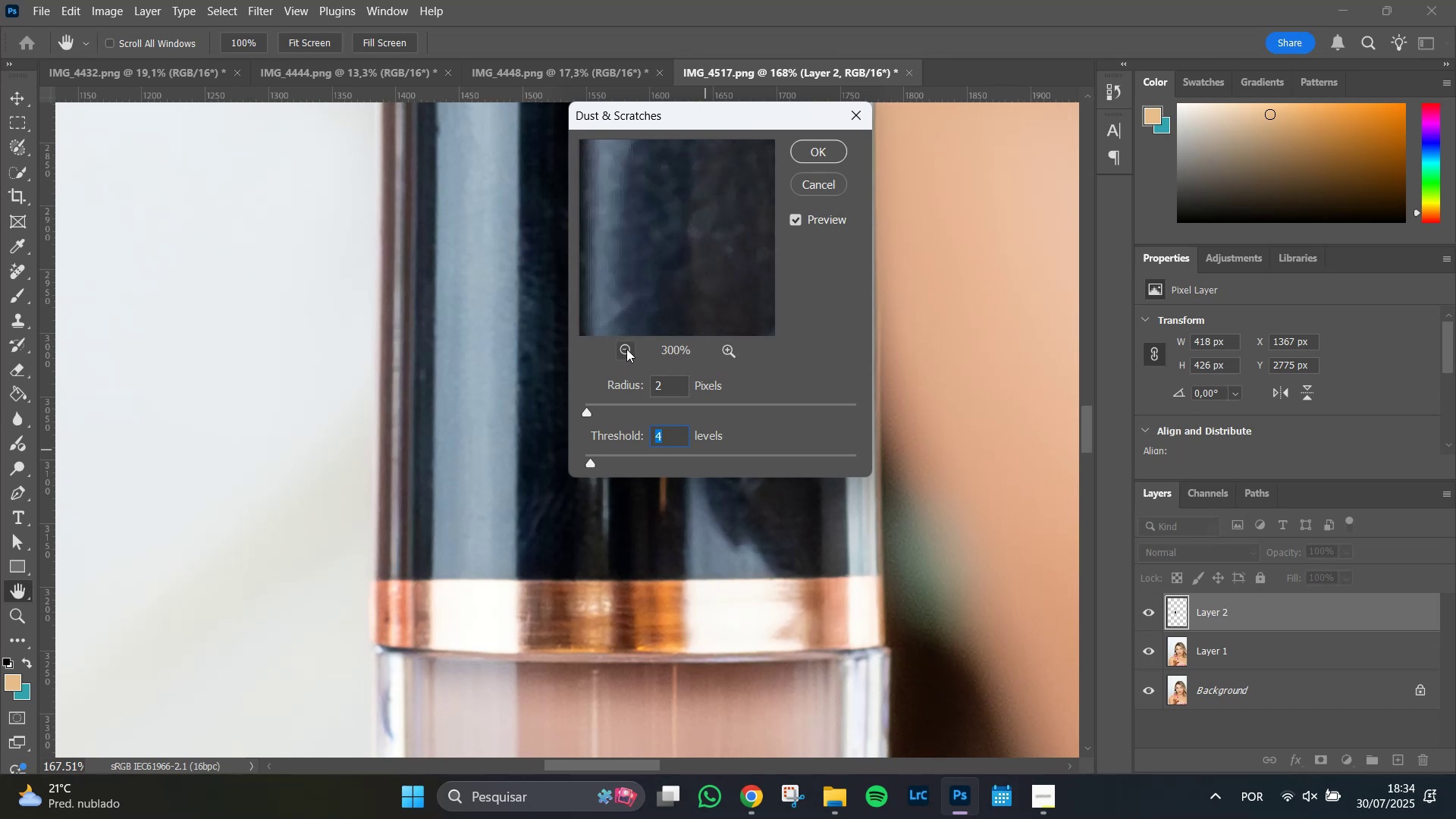 
double_click([626, 349])
 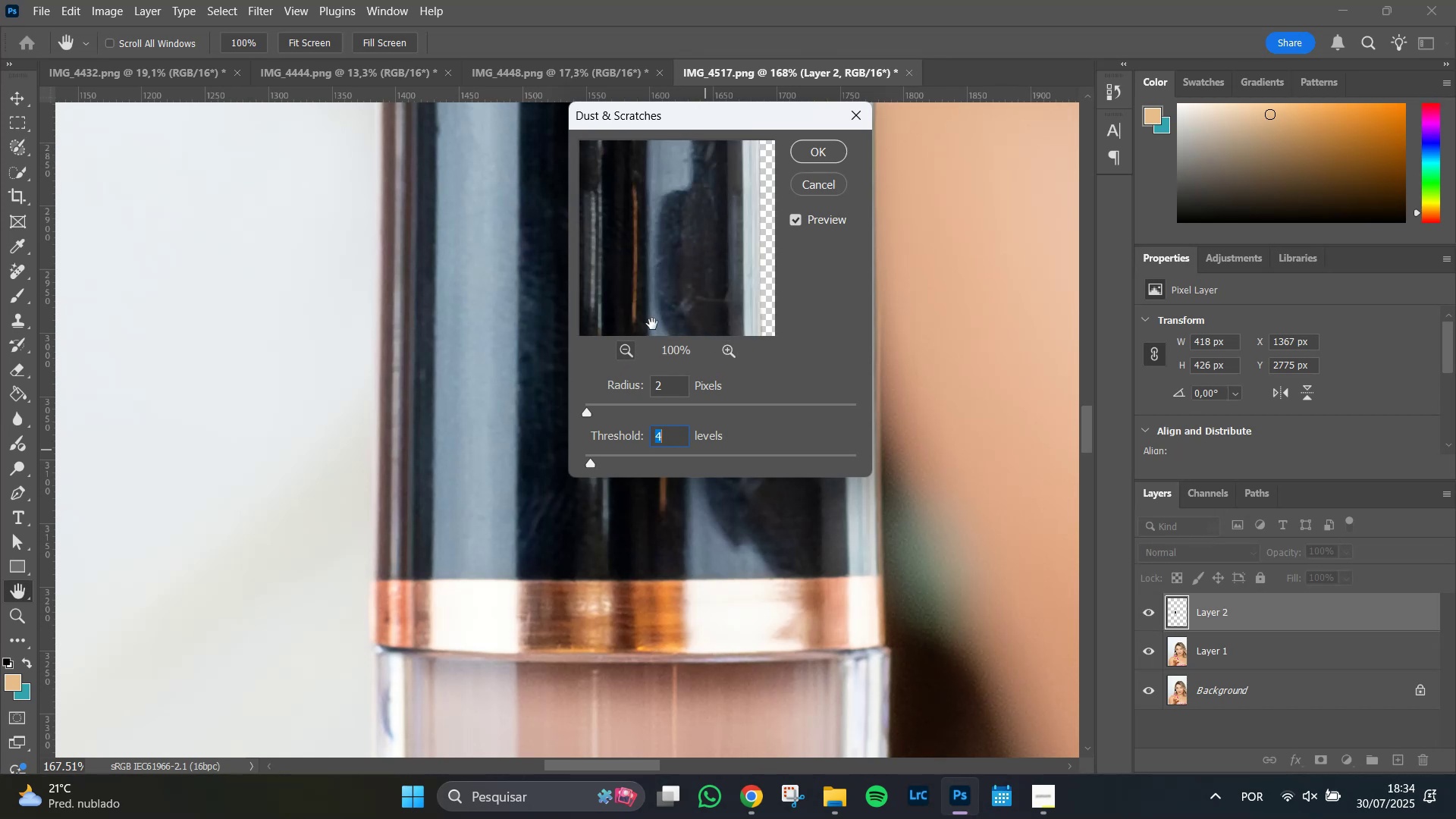 
left_click_drag(start_coordinate=[675, 260], to_coordinate=[677, 225])
 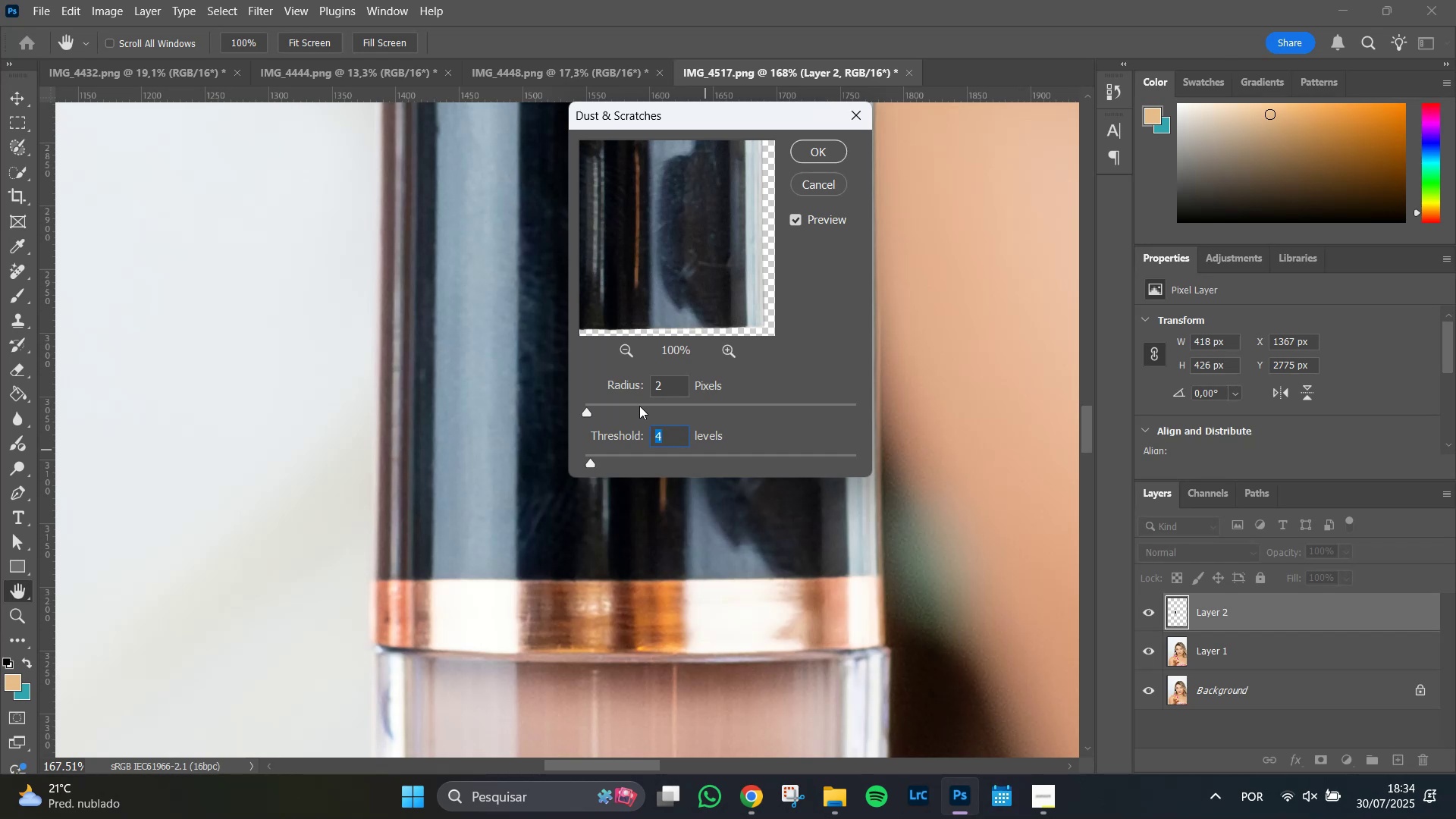 
left_click_drag(start_coordinate=[671, 382], to_coordinate=[639, 380])
 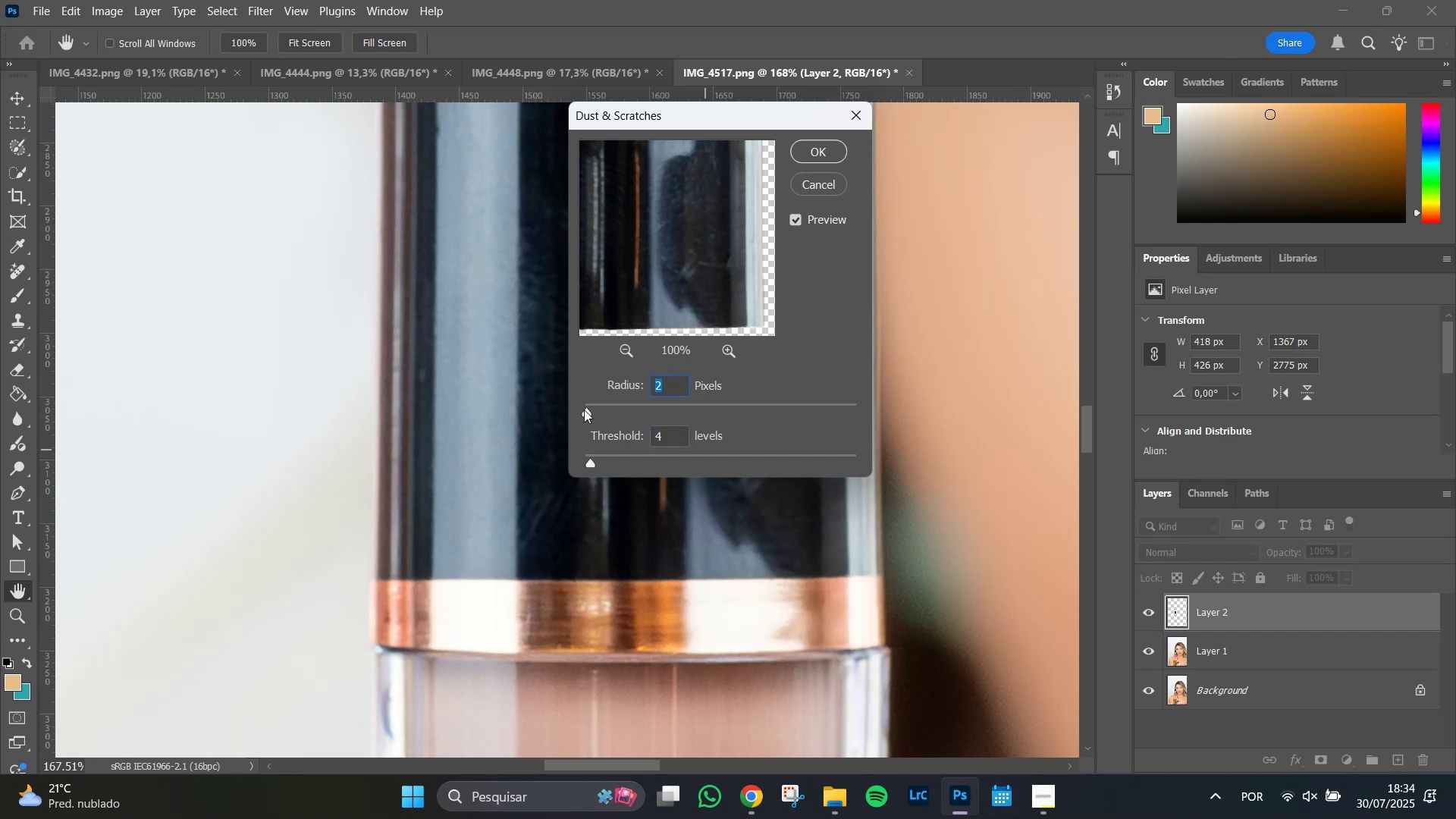 
key(1)
 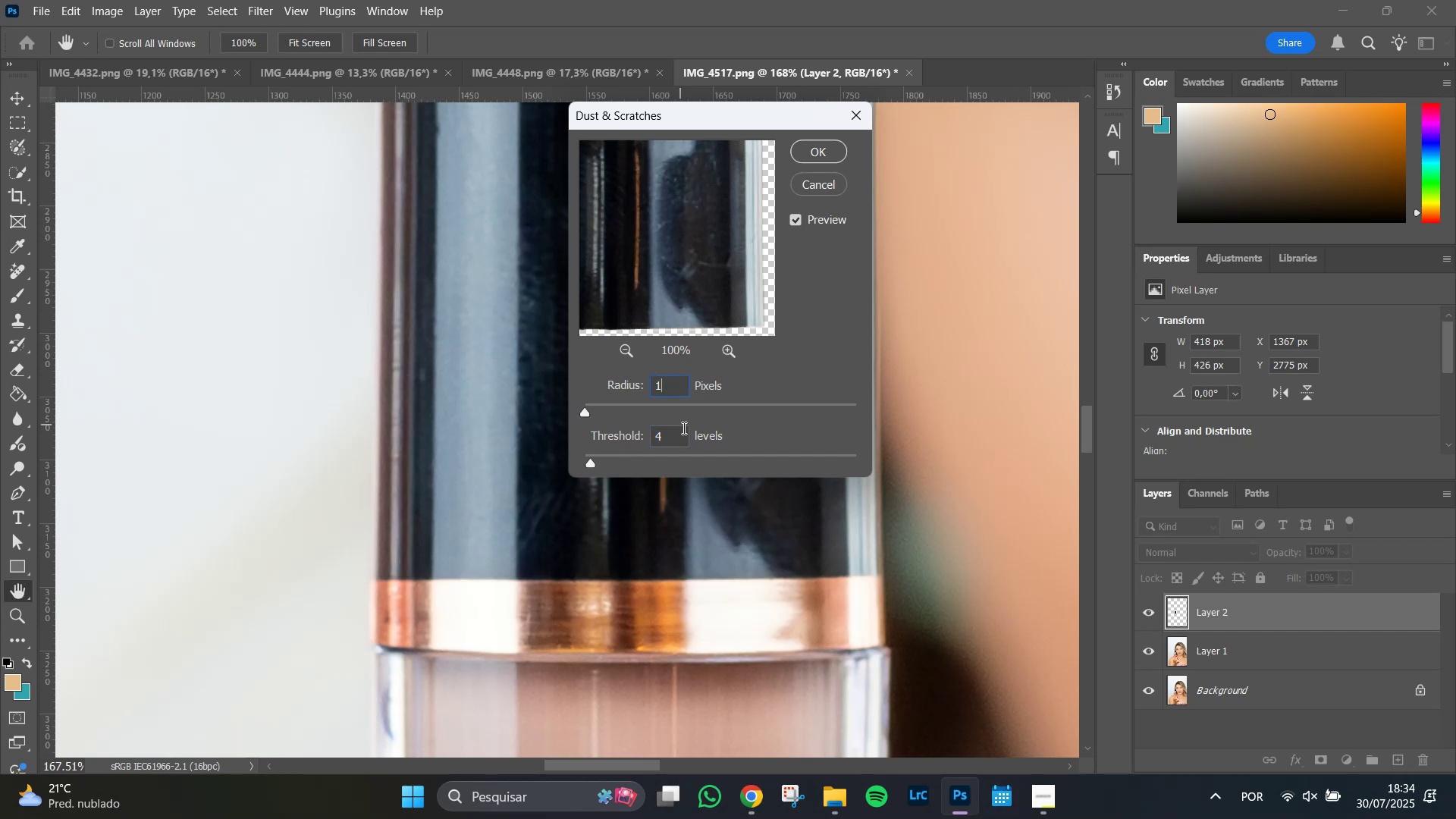 
left_click([680, 435])
 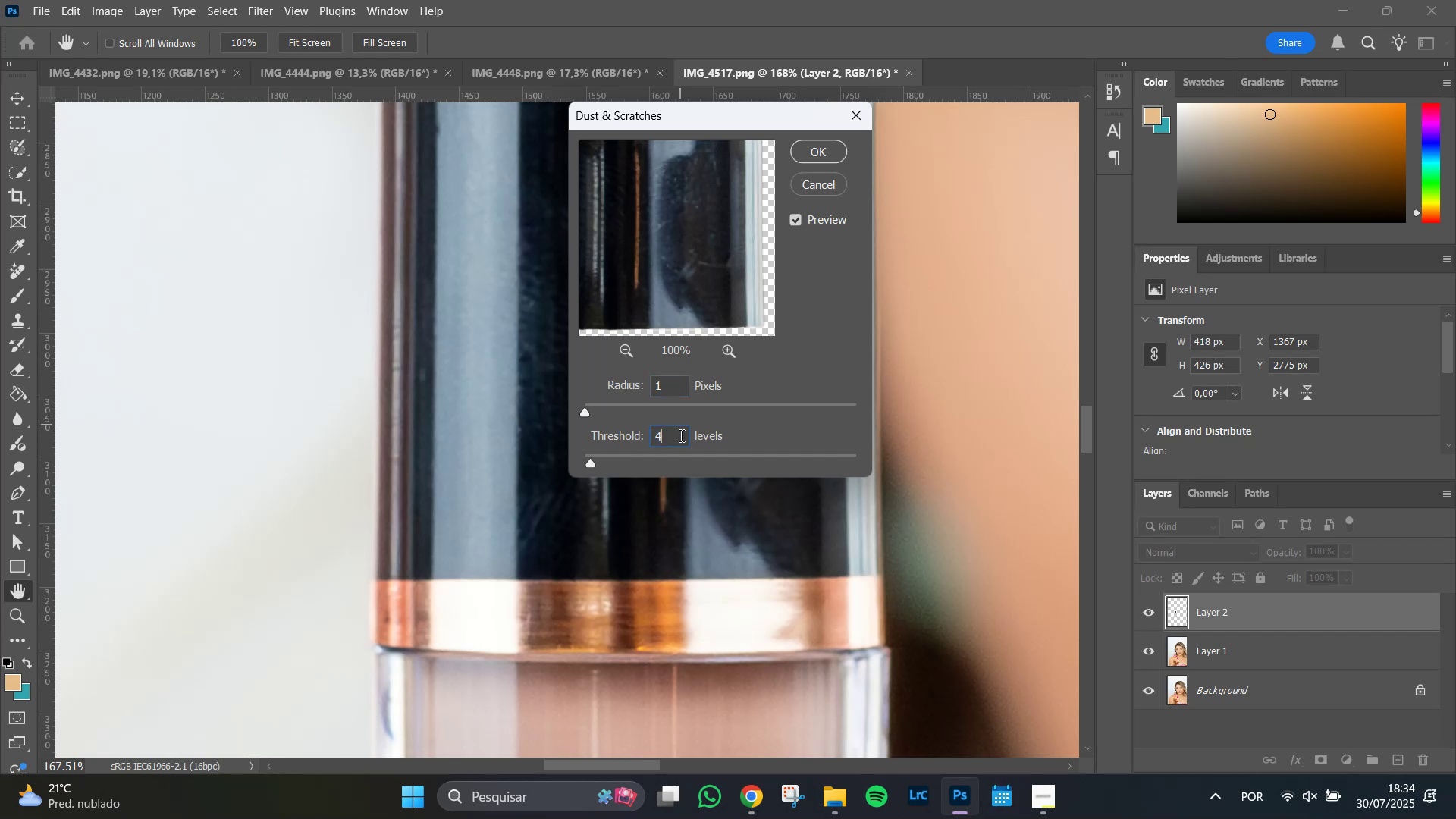 
left_click_drag(start_coordinate=[680, 435], to_coordinate=[573, 435])
 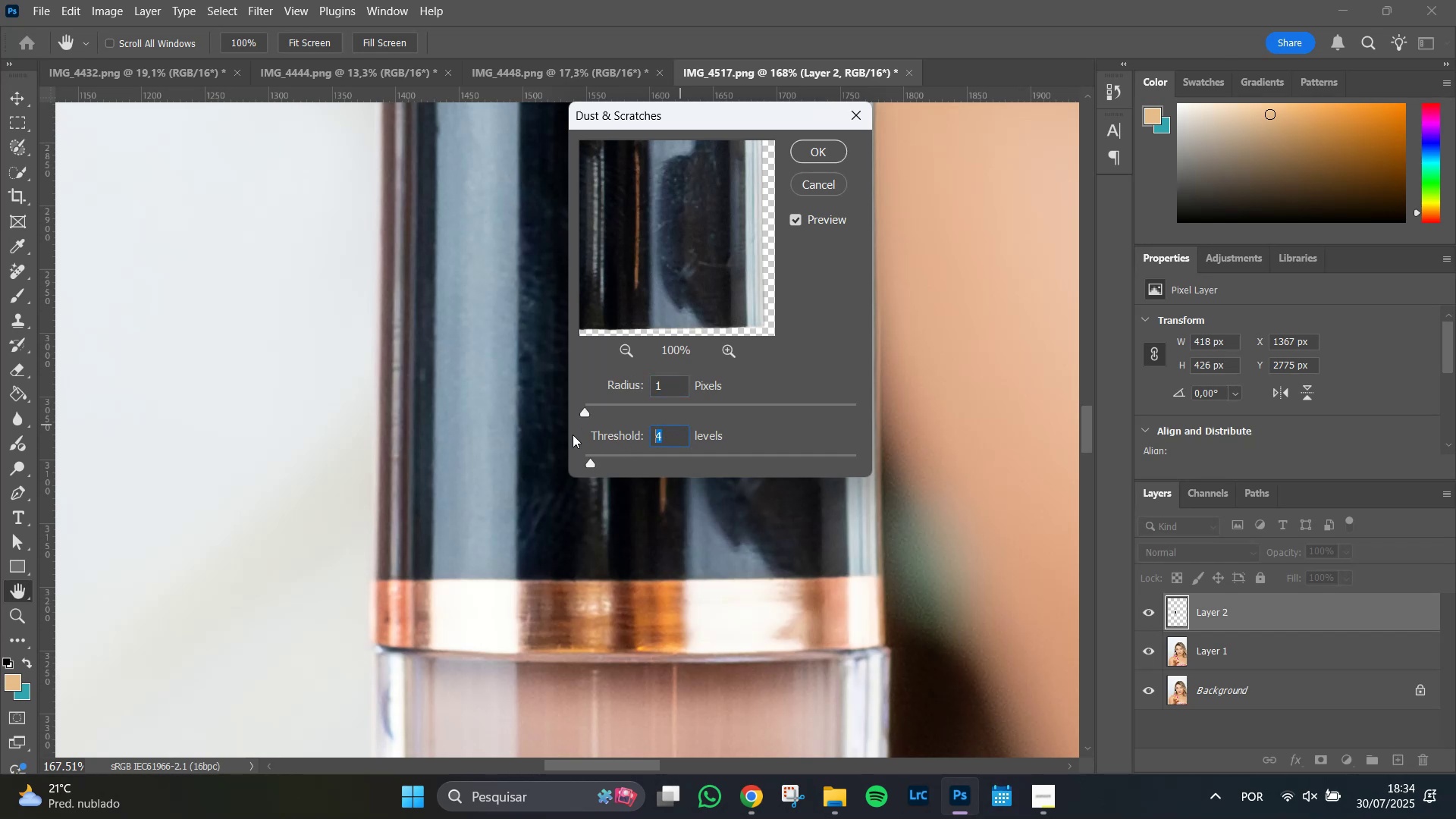 
key(1)
 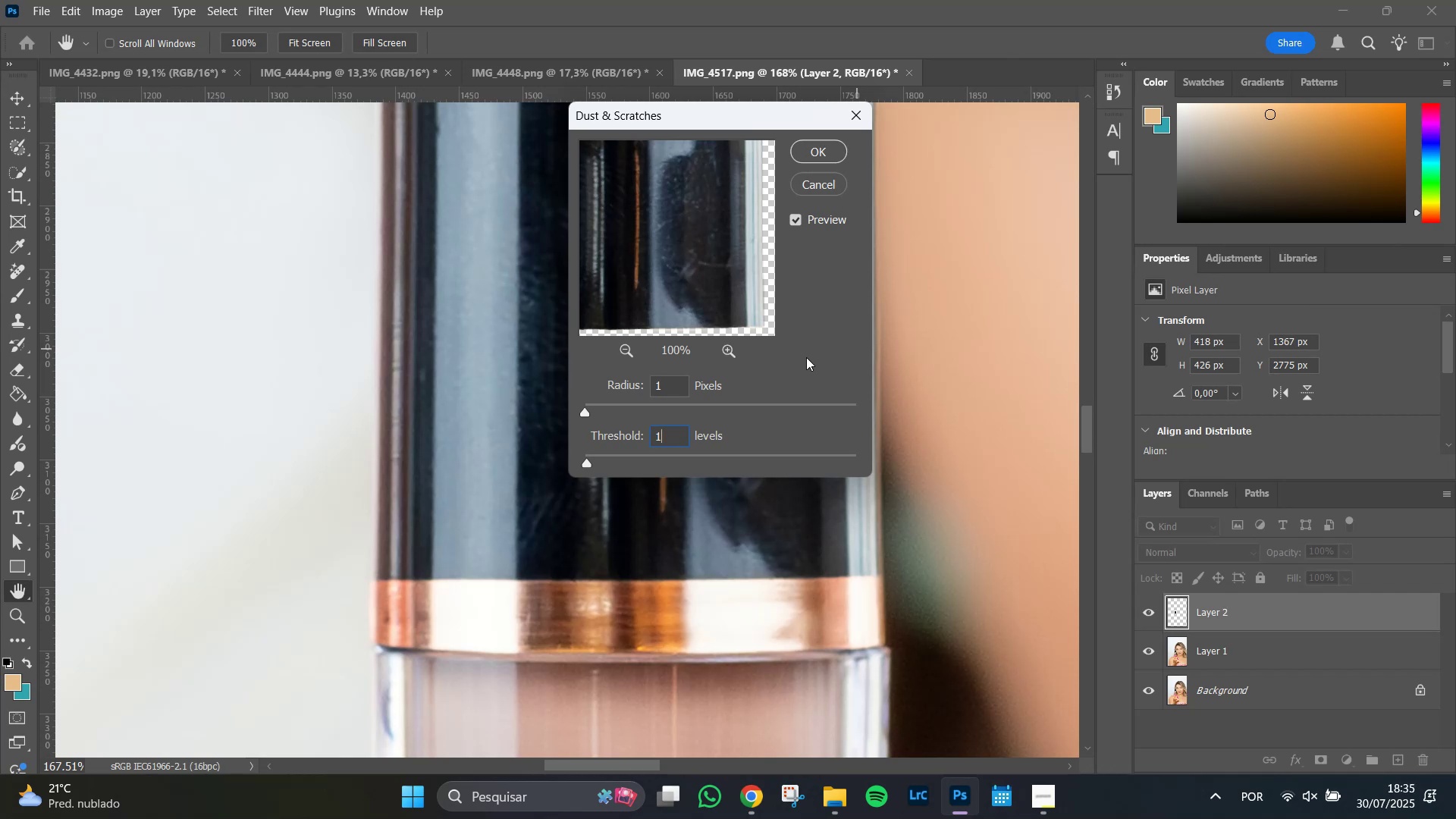 
wait(9.55)
 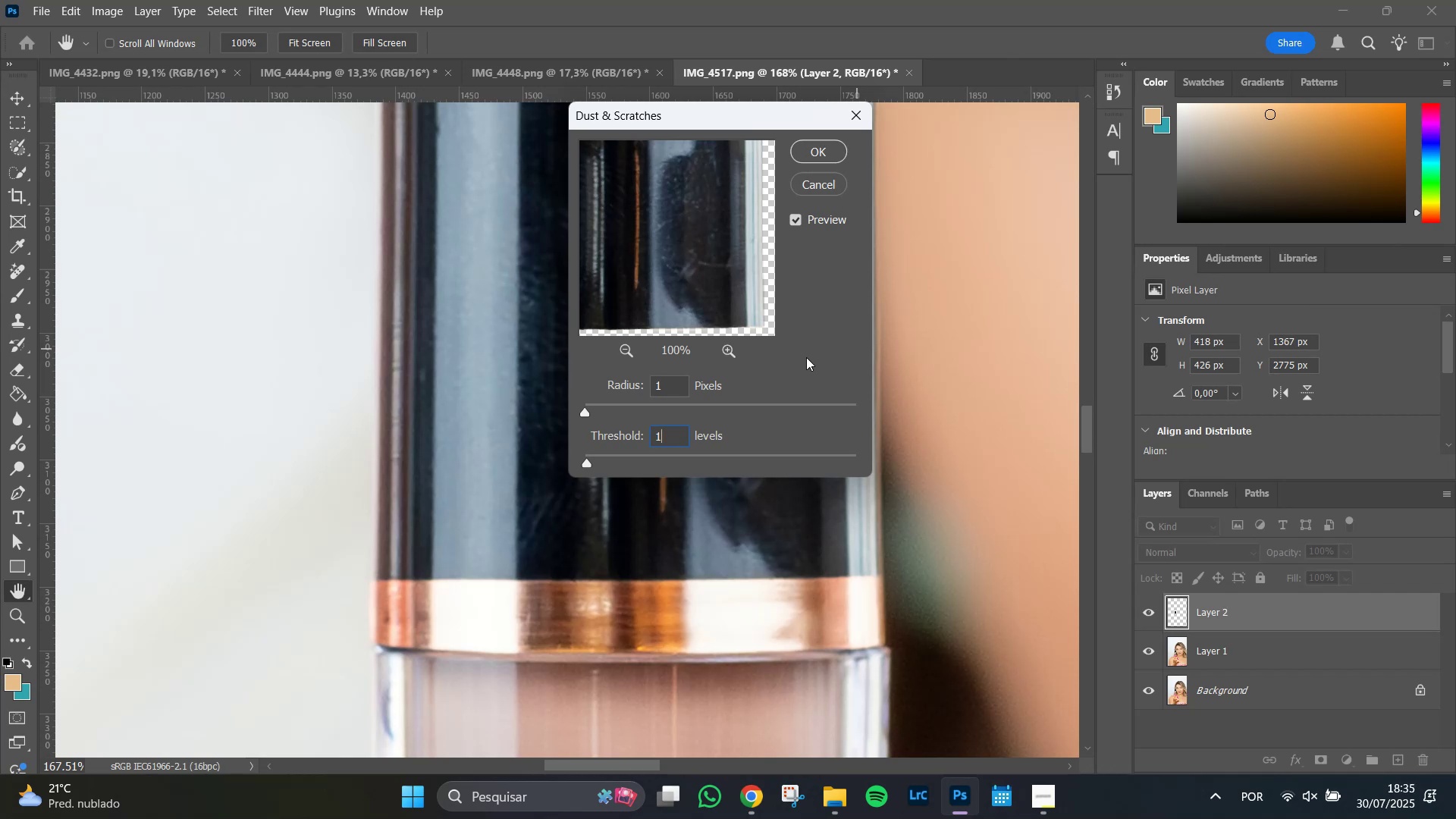 
double_click([667, 391])
 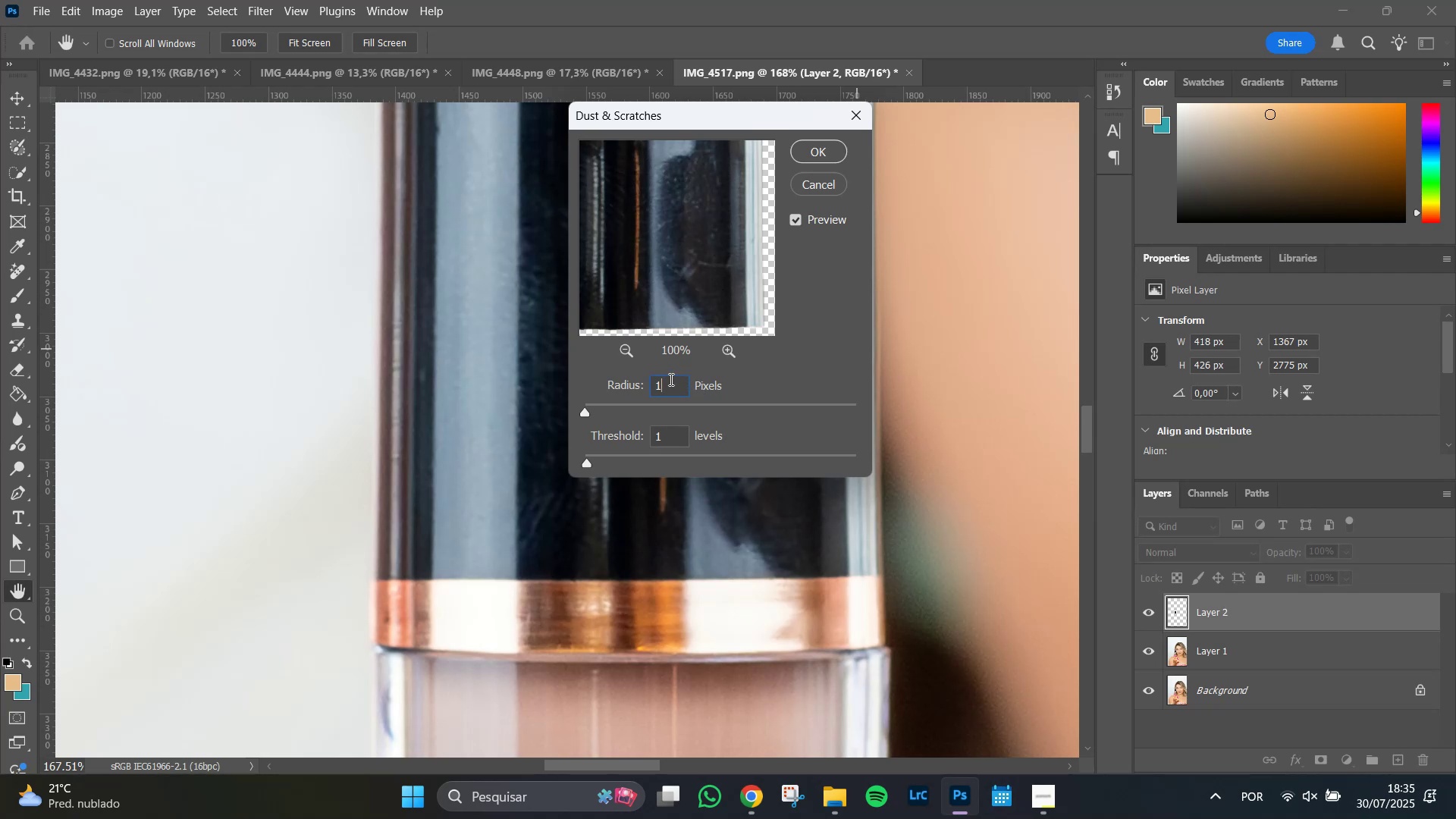 
wait(5.17)
 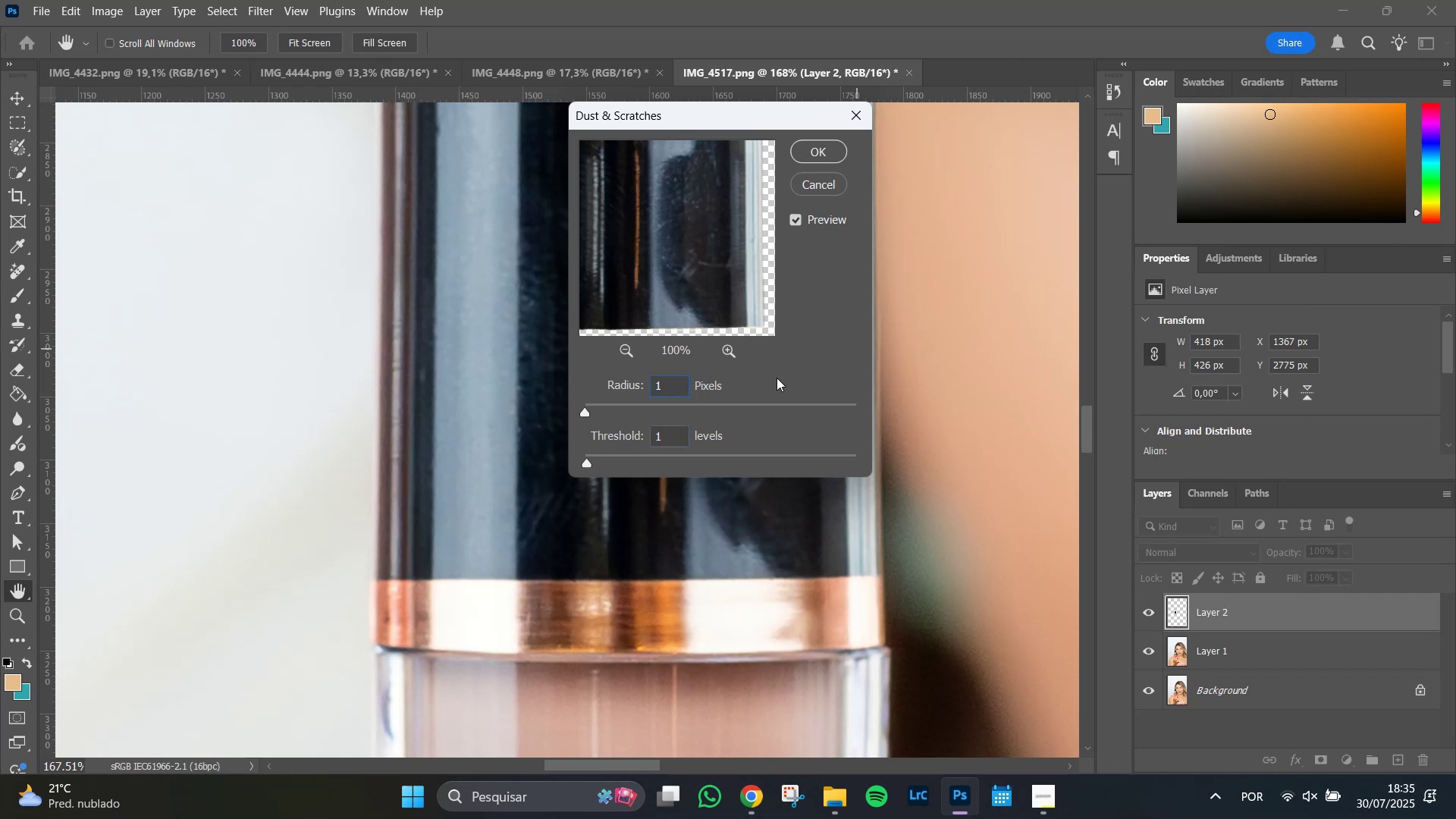 
left_click_drag(start_coordinate=[677, 384], to_coordinate=[589, 384])
 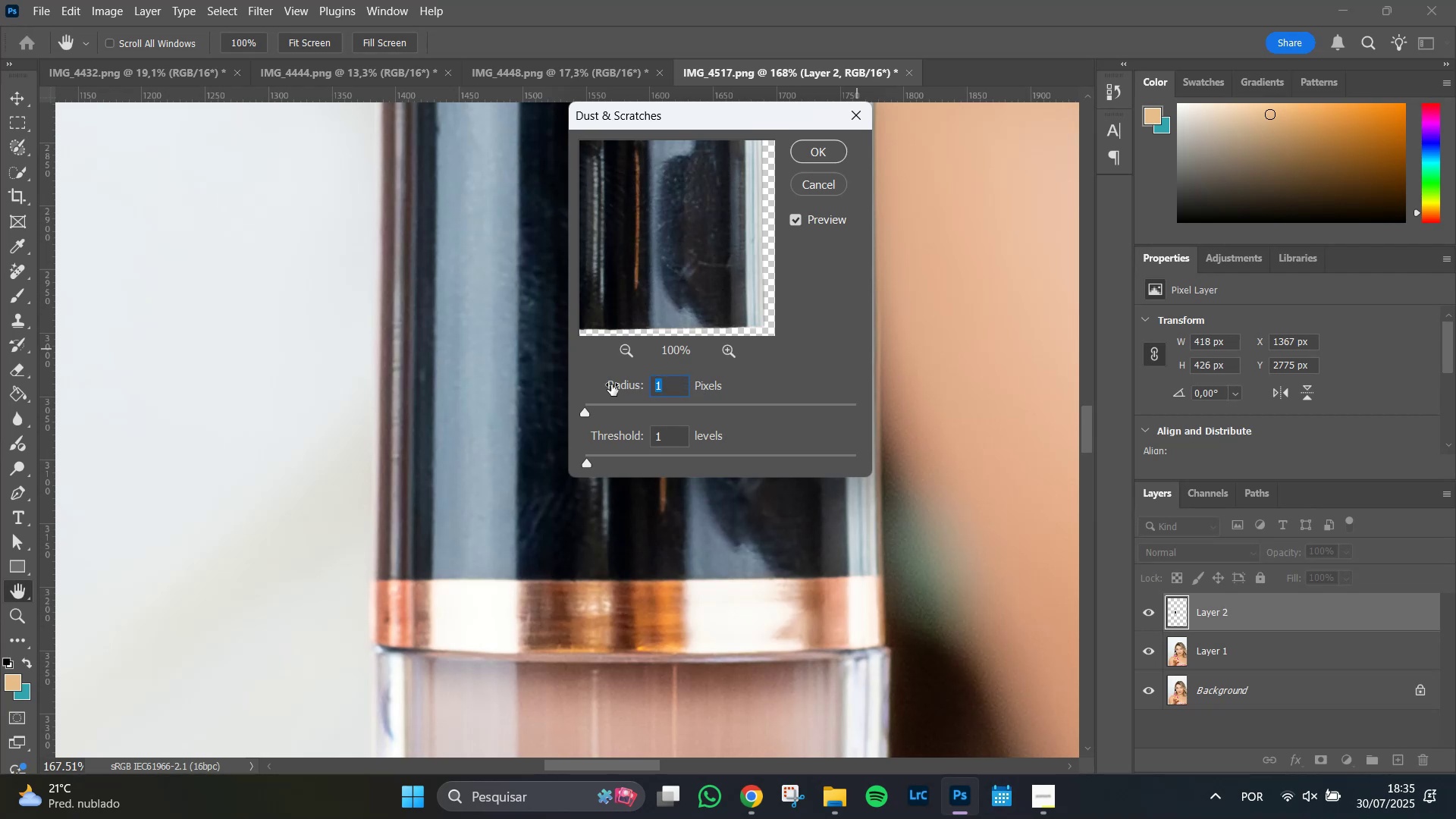 
key(4)
 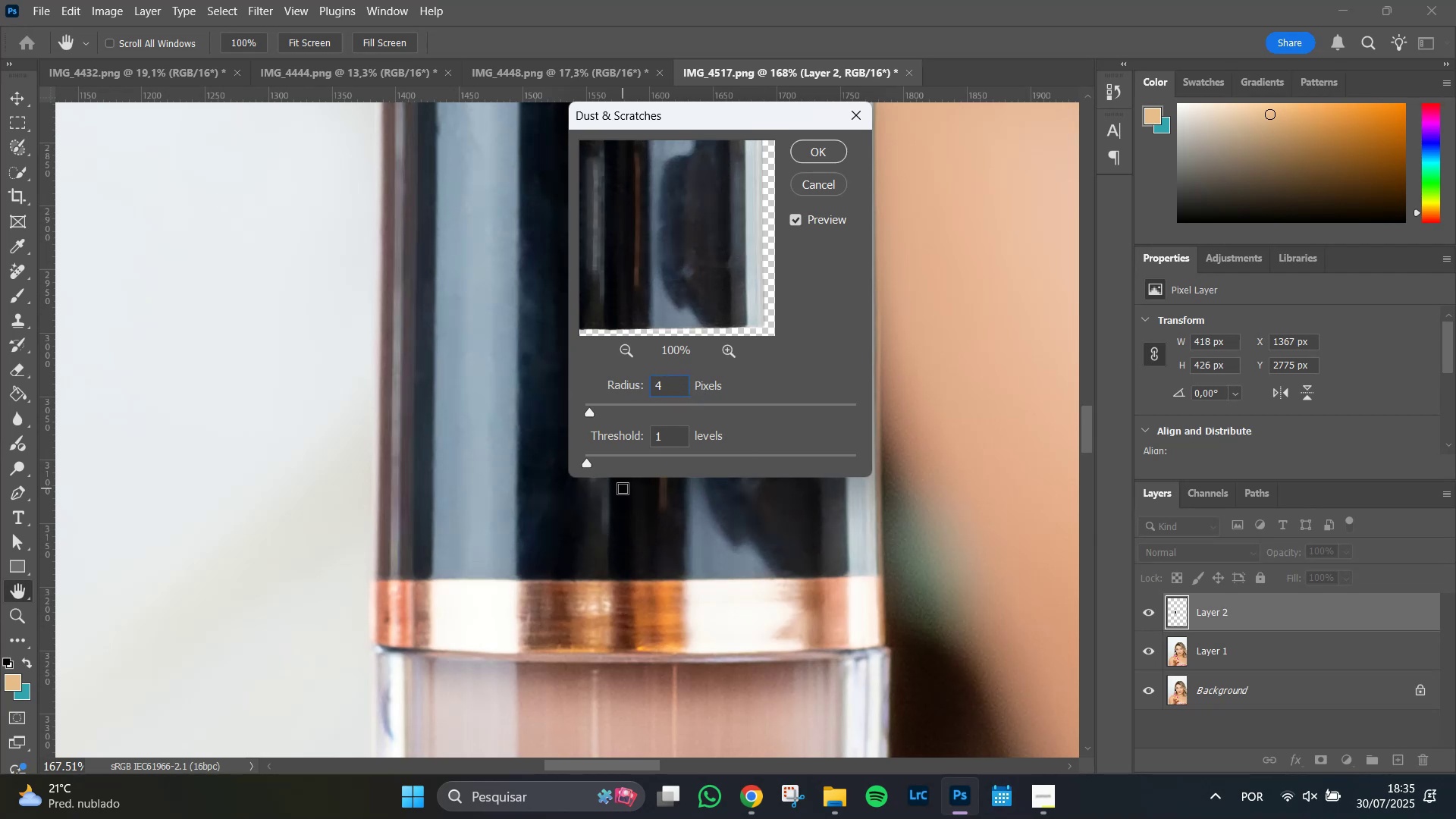 
wait(7.43)
 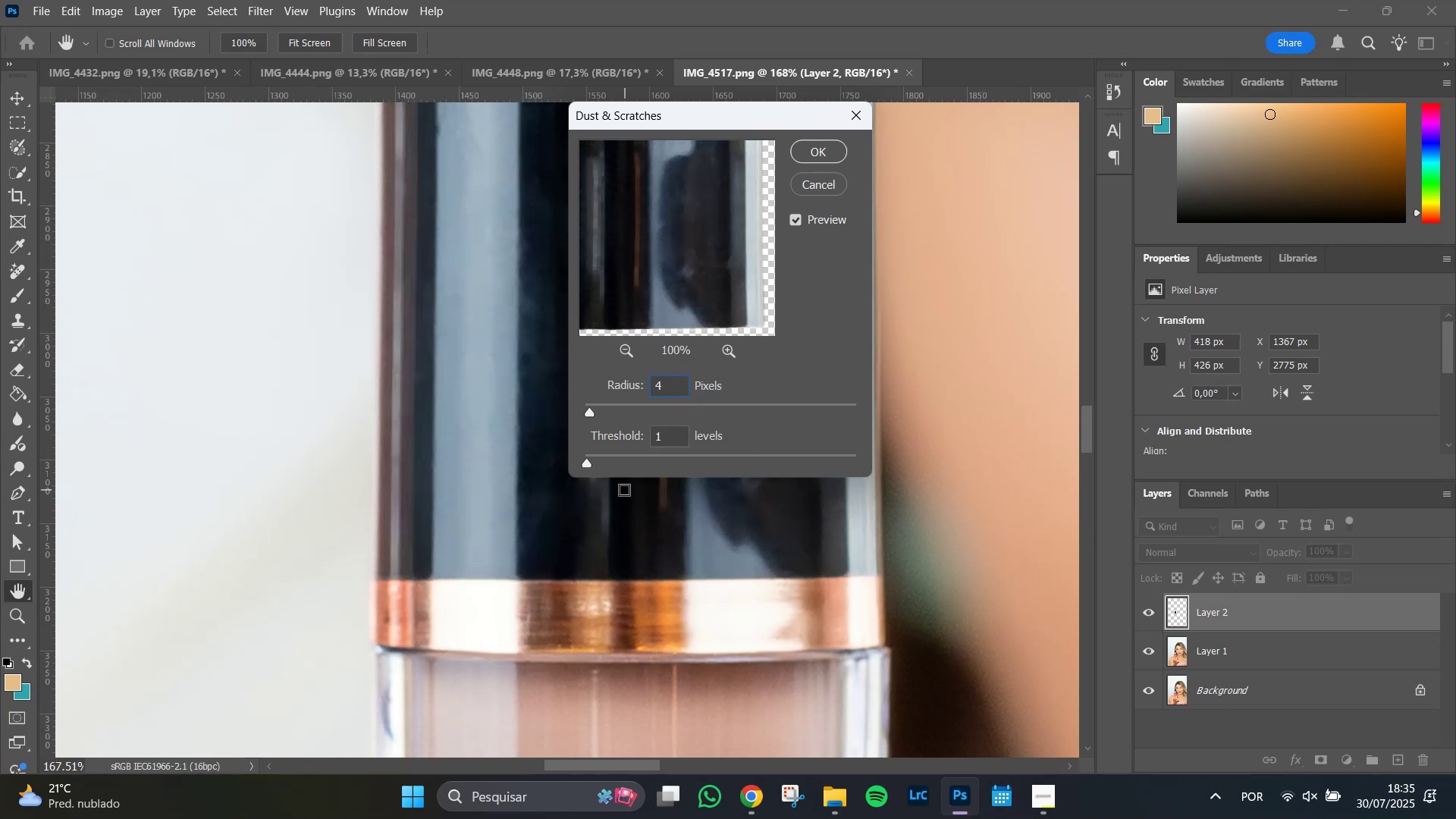 
left_click([667, 436])
 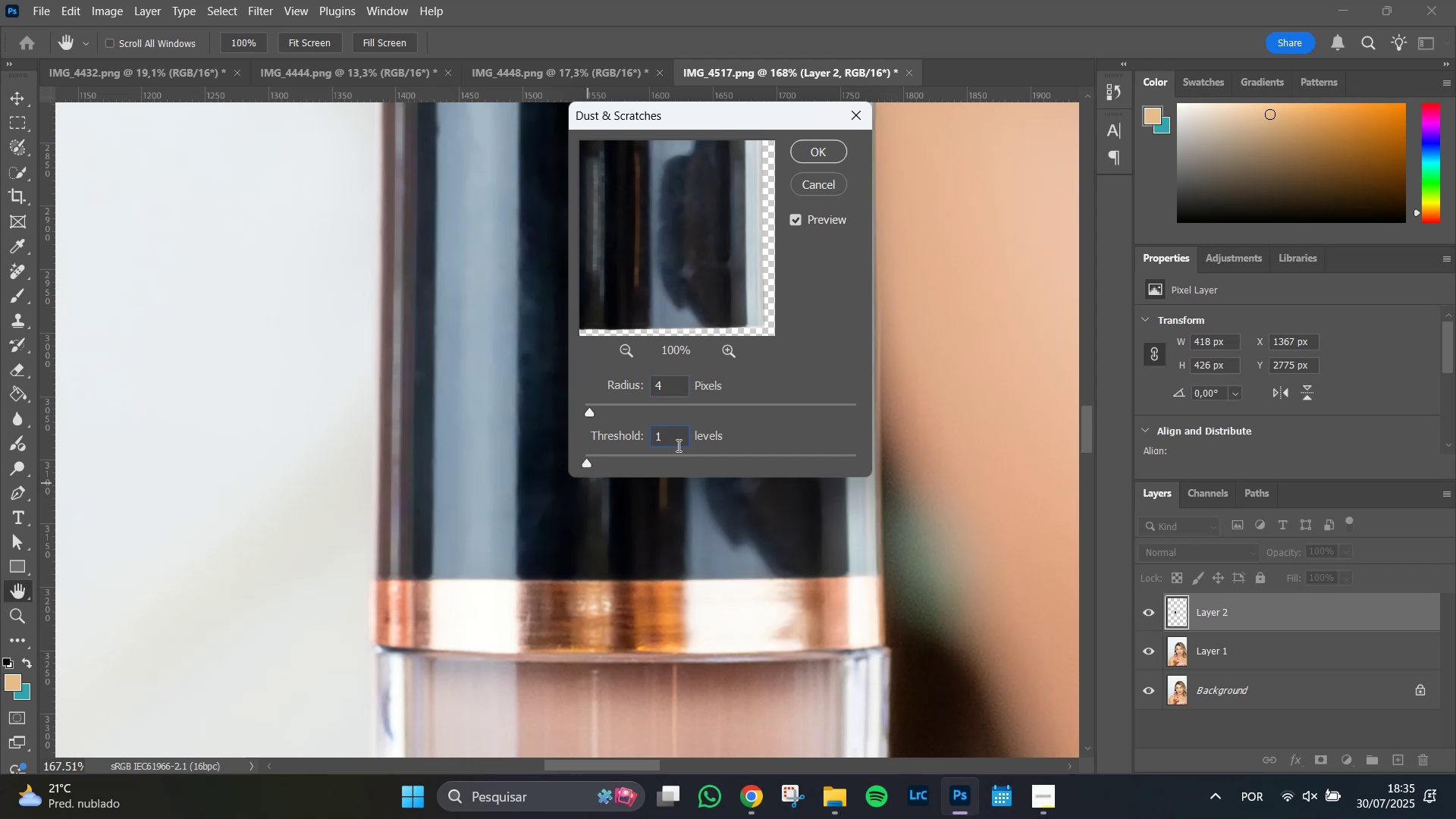 
left_click_drag(start_coordinate=[685, 440], to_coordinate=[623, 444])
 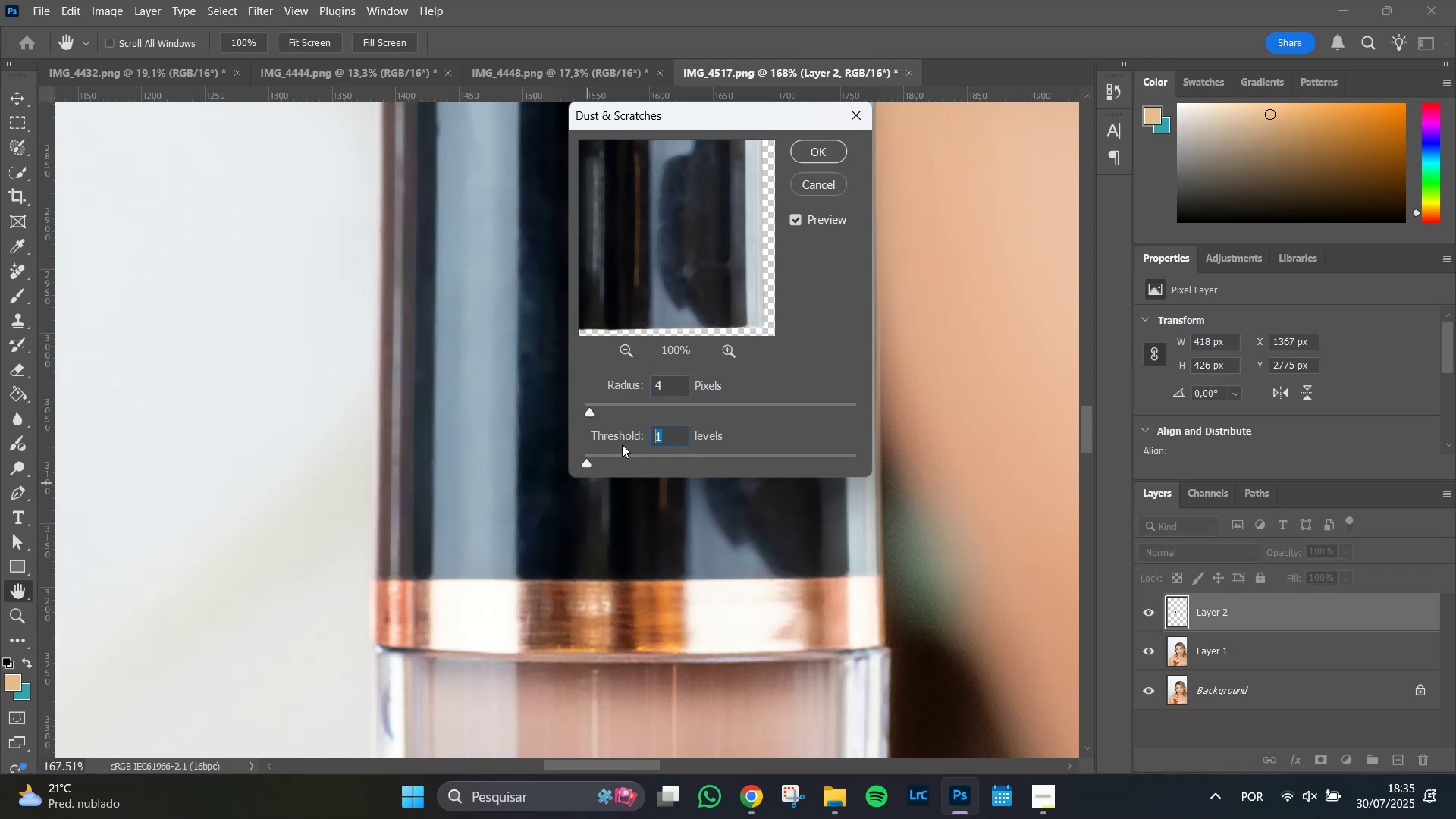 
key(4)
 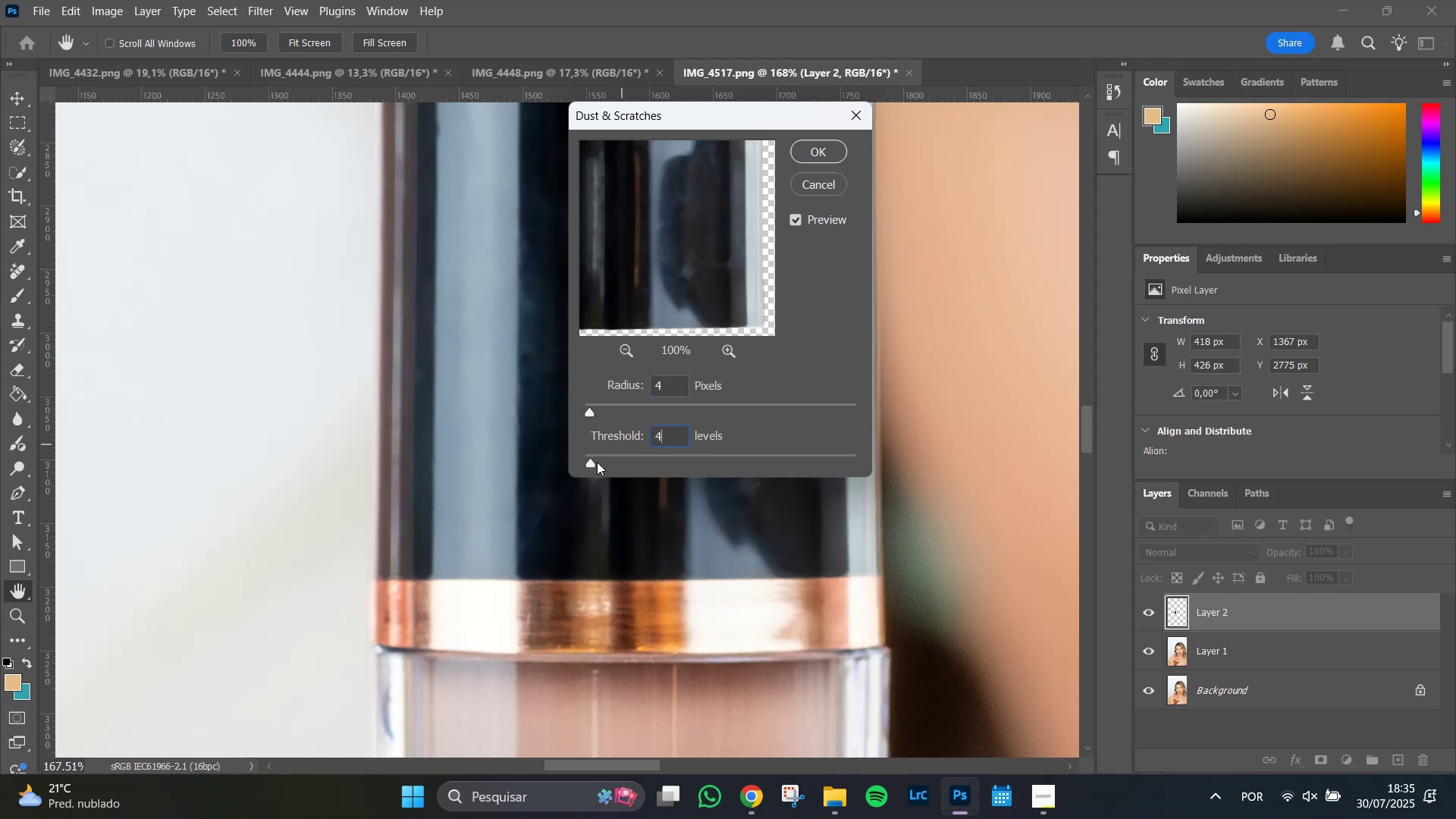 
wait(5.67)
 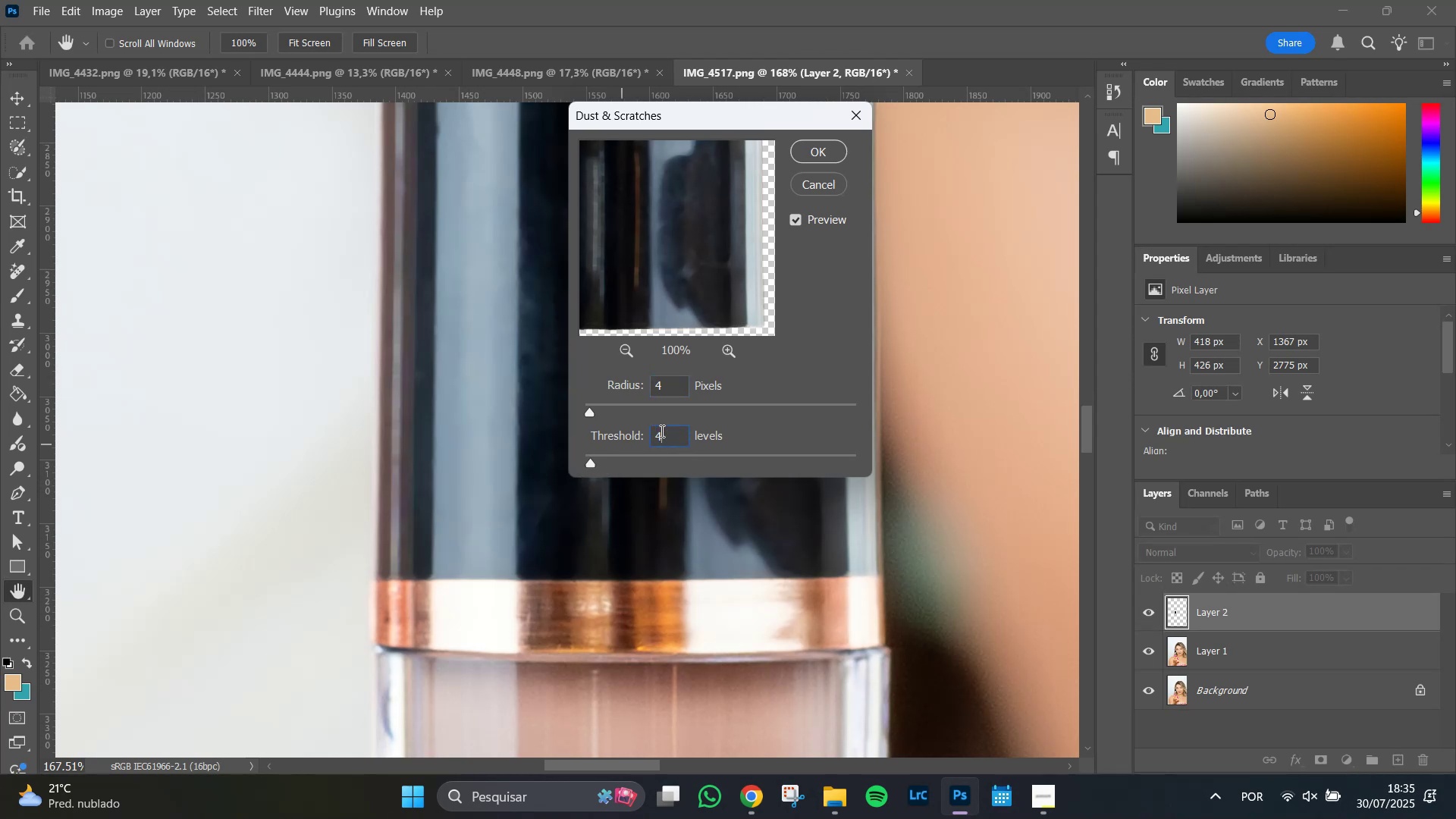 
key(ArrowDown)
 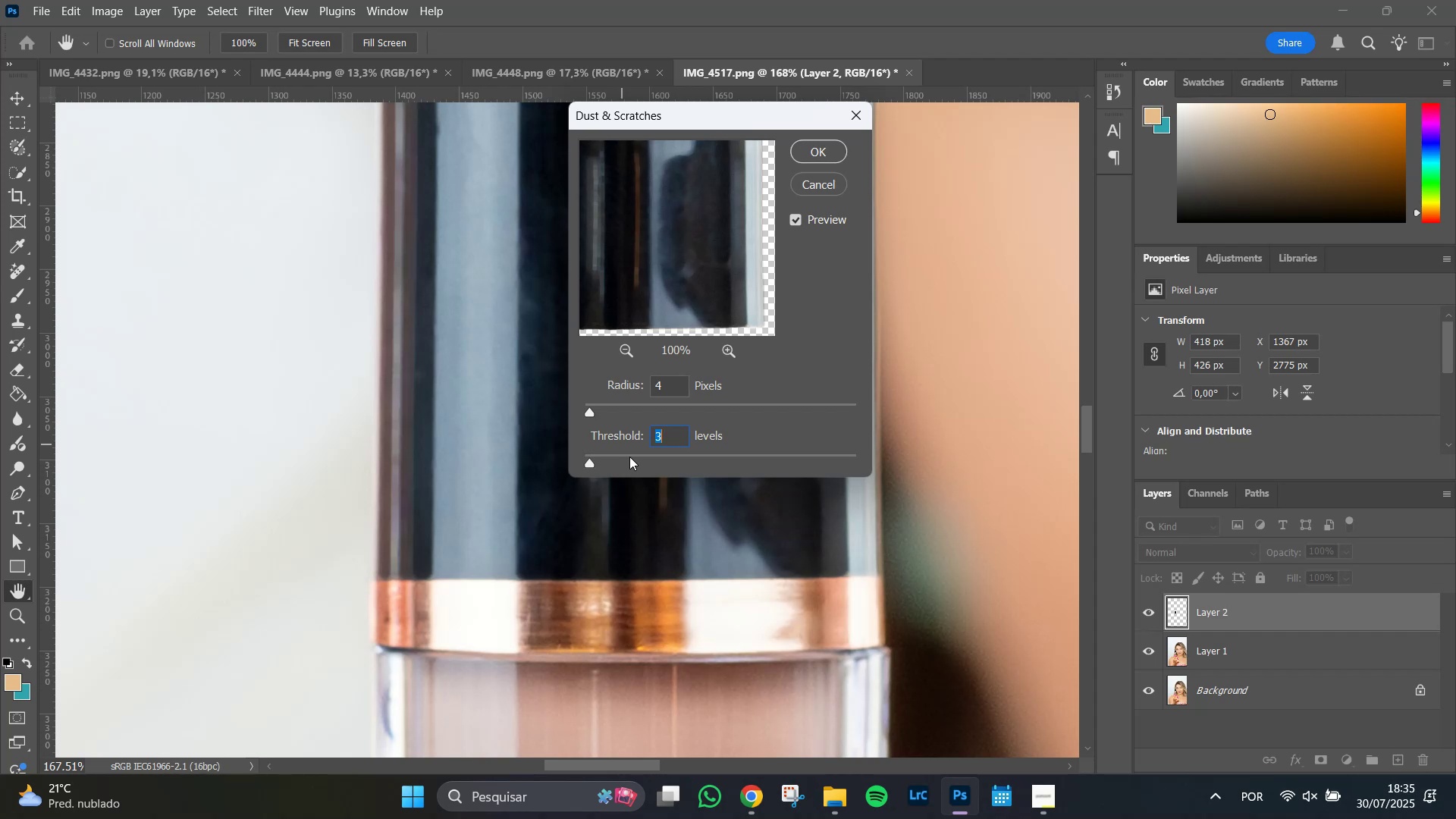 
key(ArrowUp)
 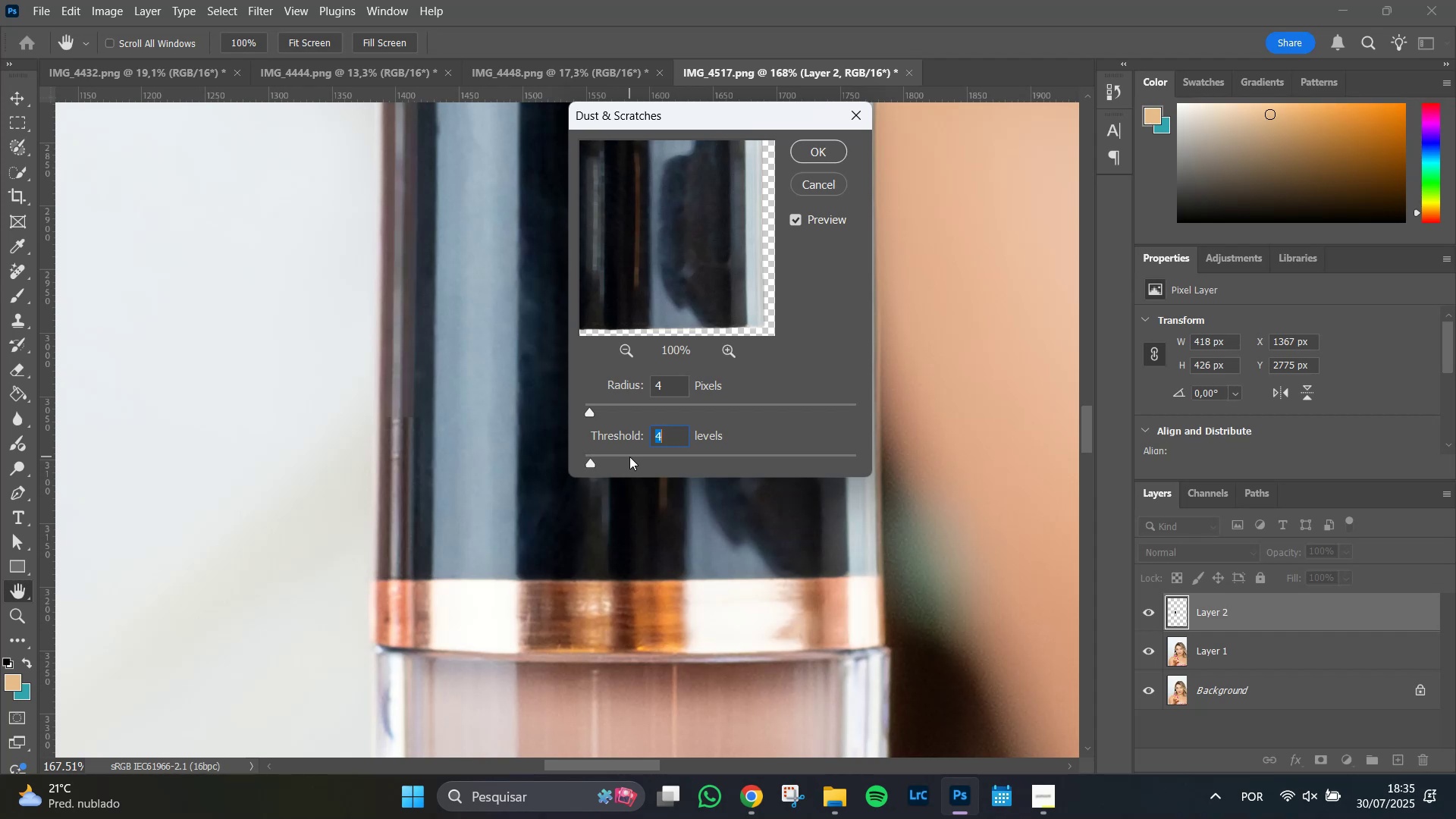 
key(ArrowUp)
 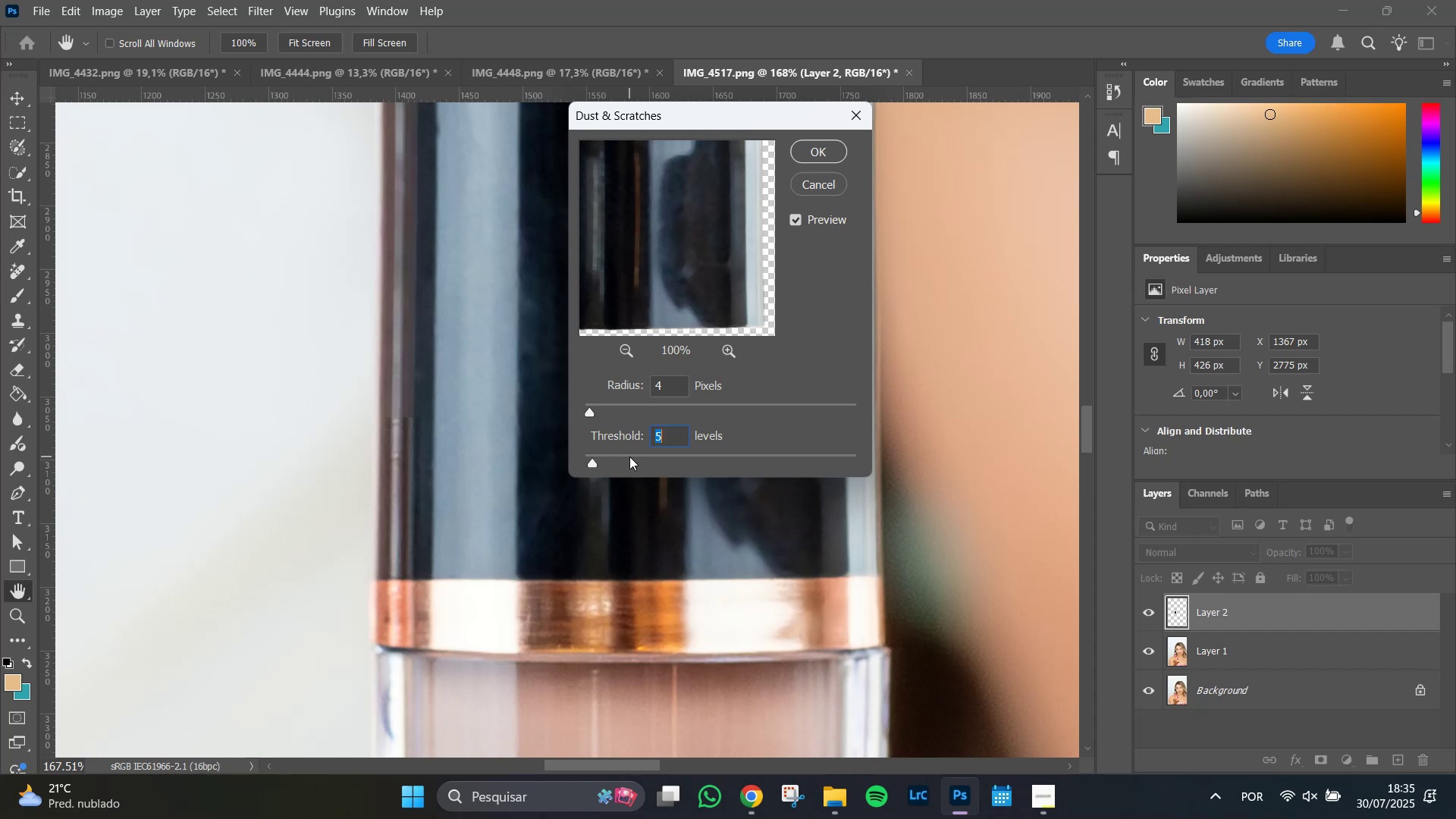 
key(ArrowUp)
 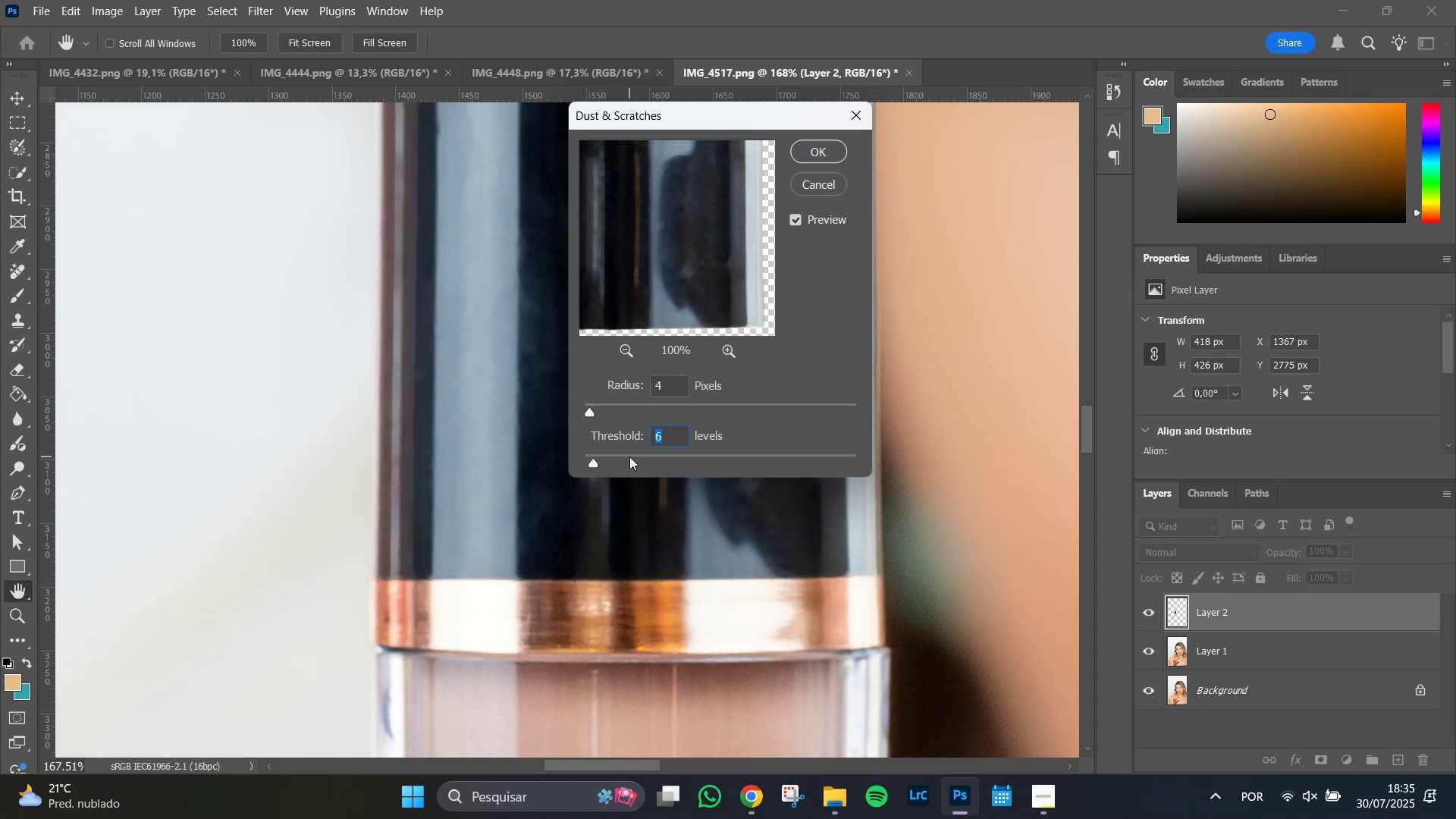 
key(ArrowUp)
 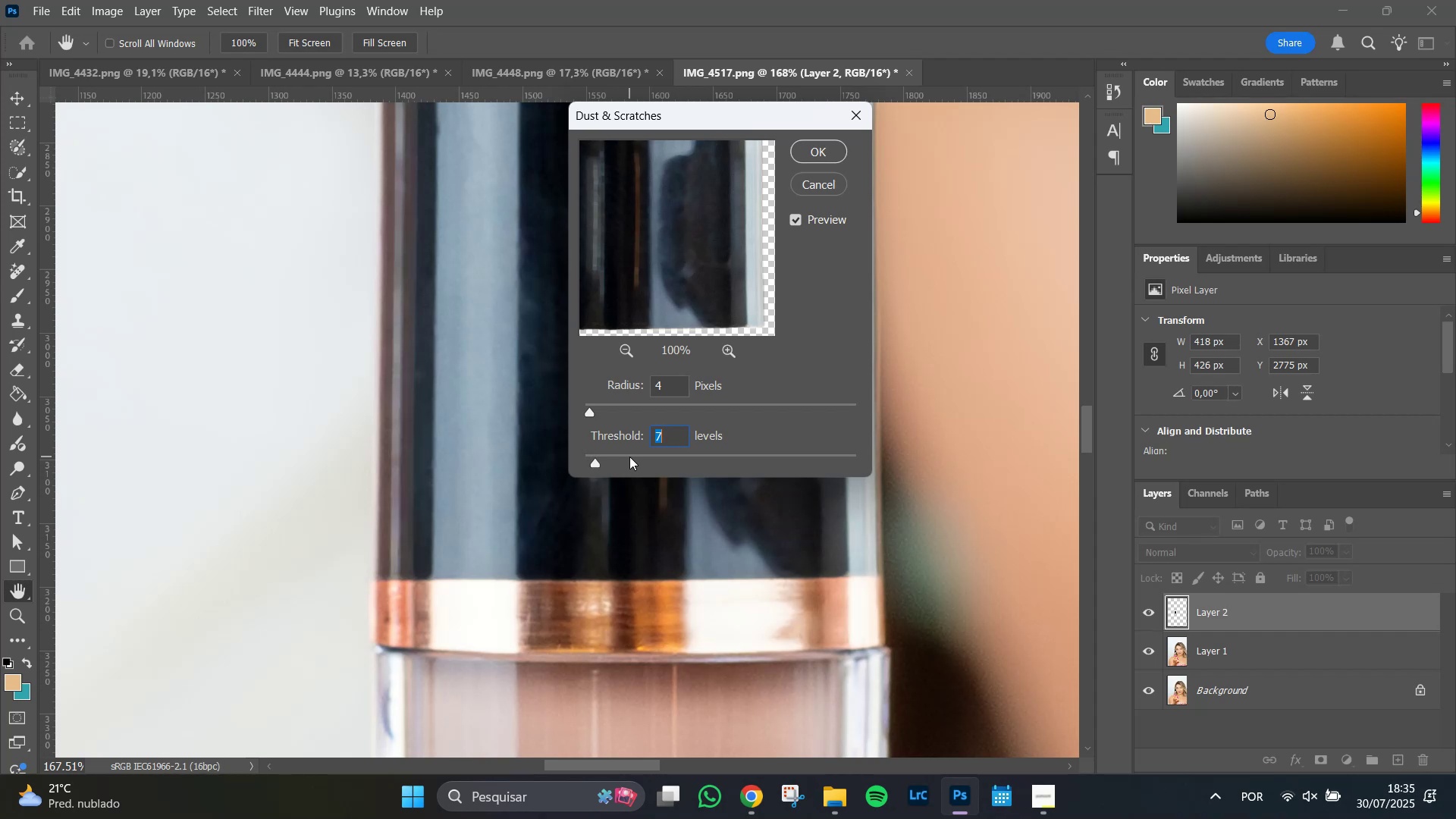 
key(ArrowUp)
 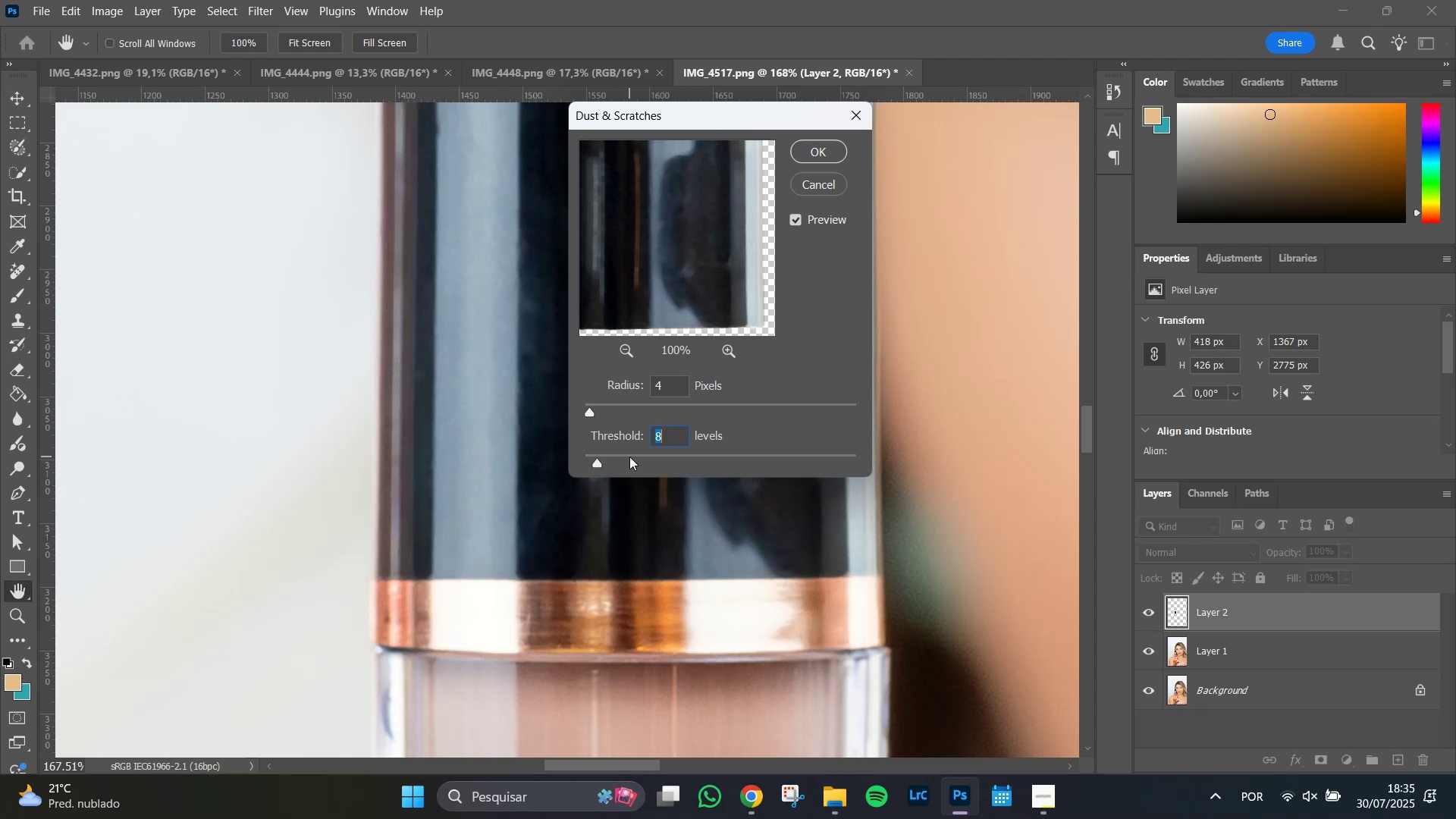 
key(ArrowUp)
 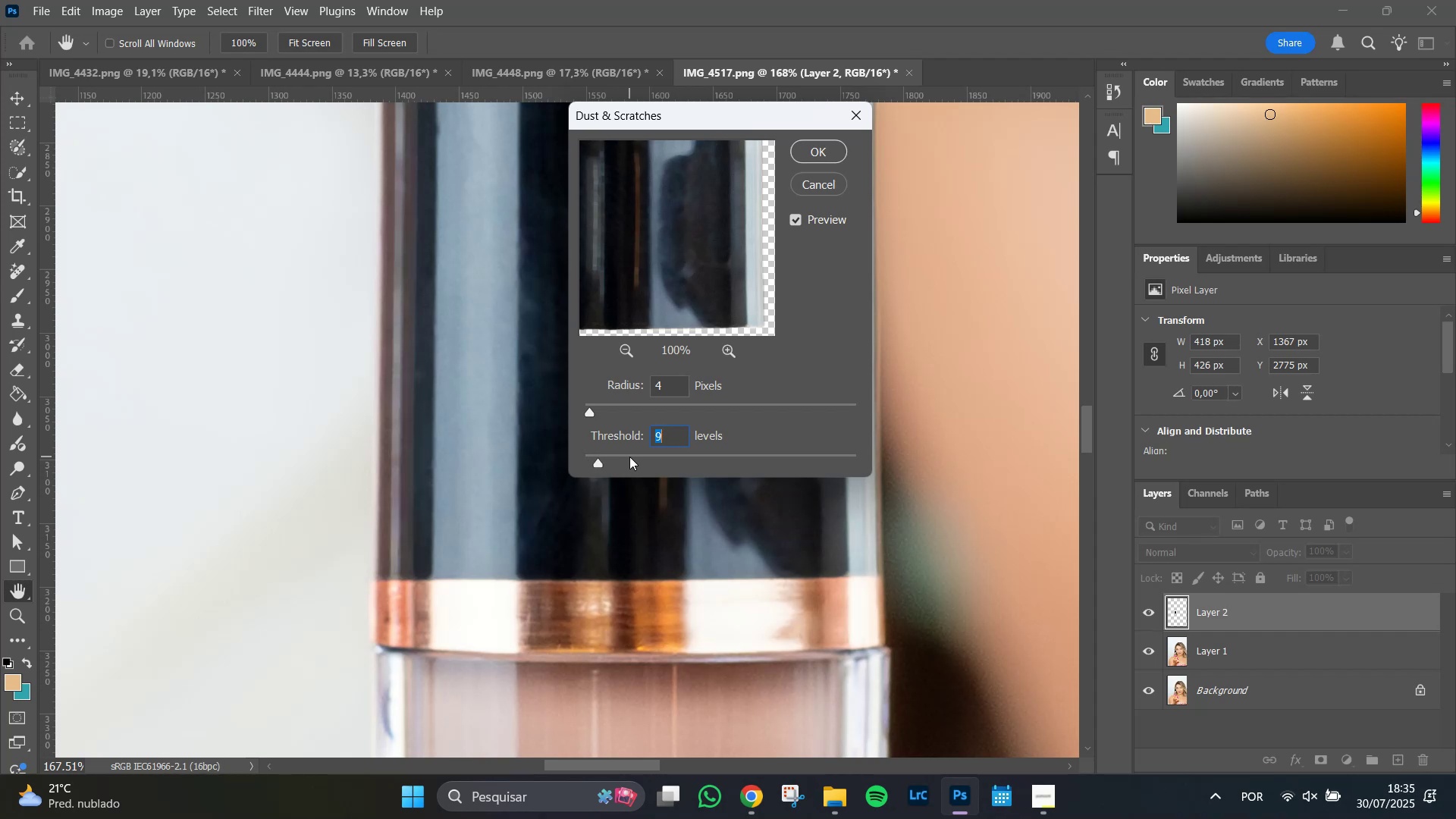 
key(ArrowUp)
 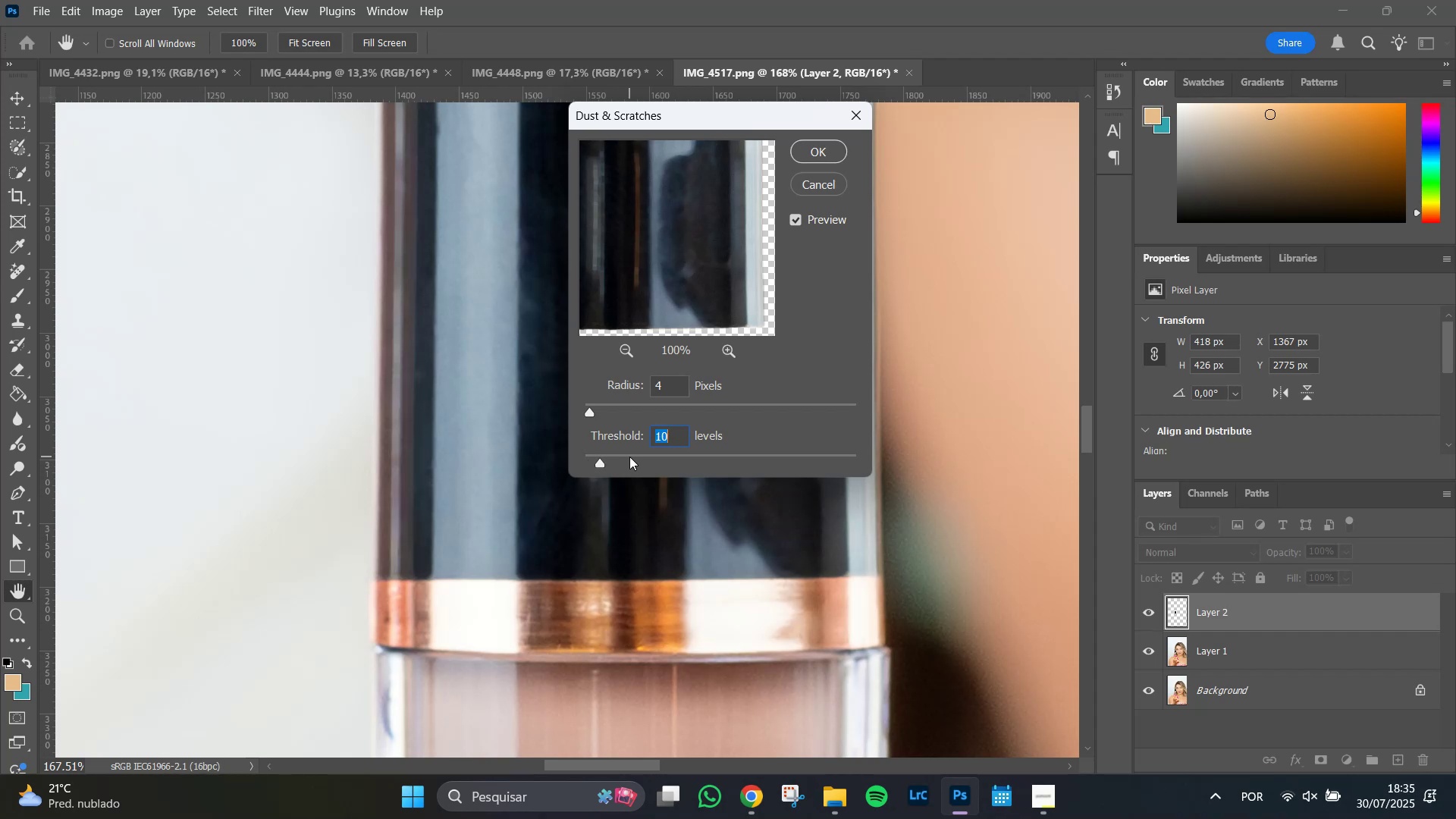 
key(ArrowUp)
 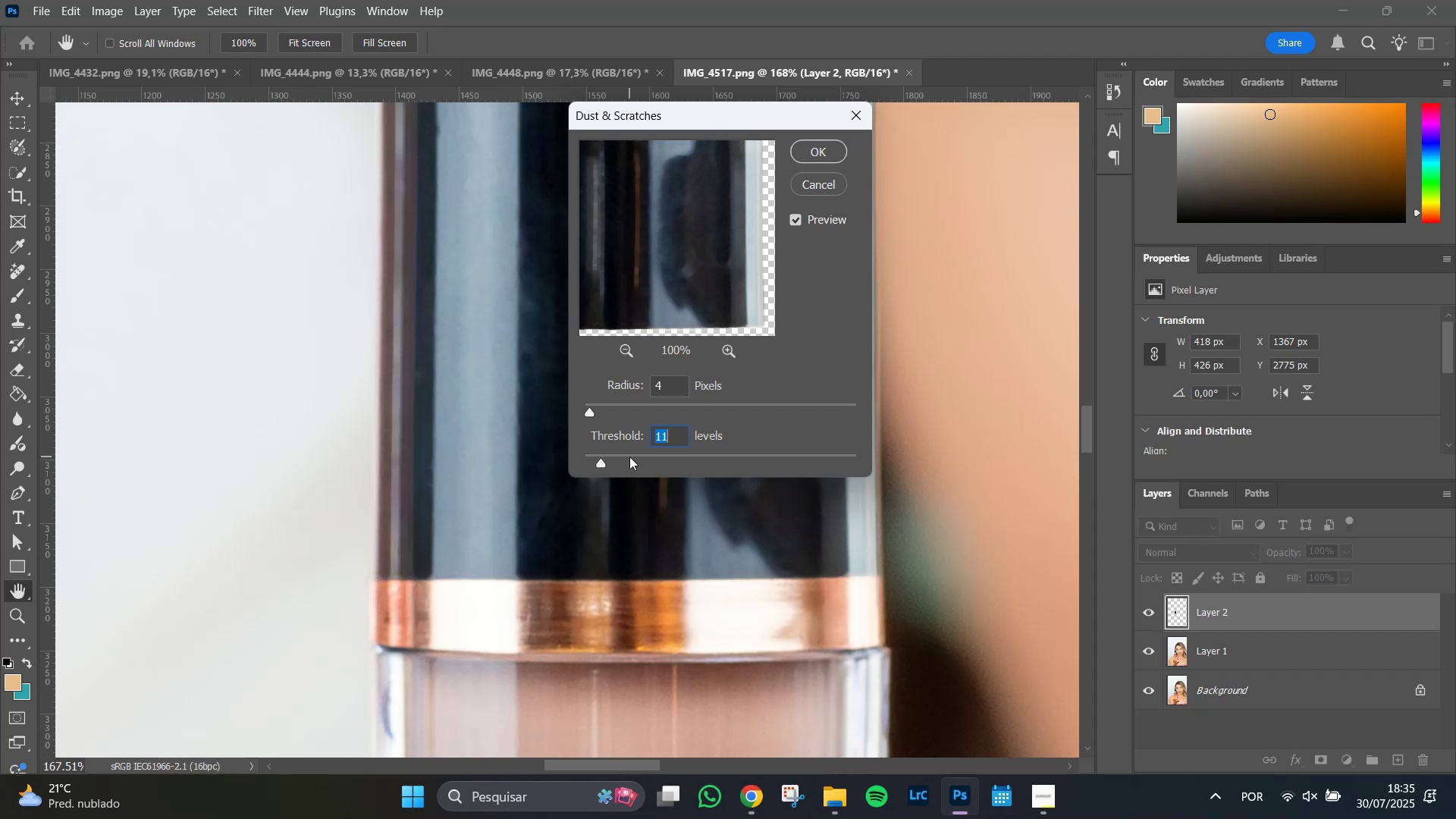 
key(ArrowUp)
 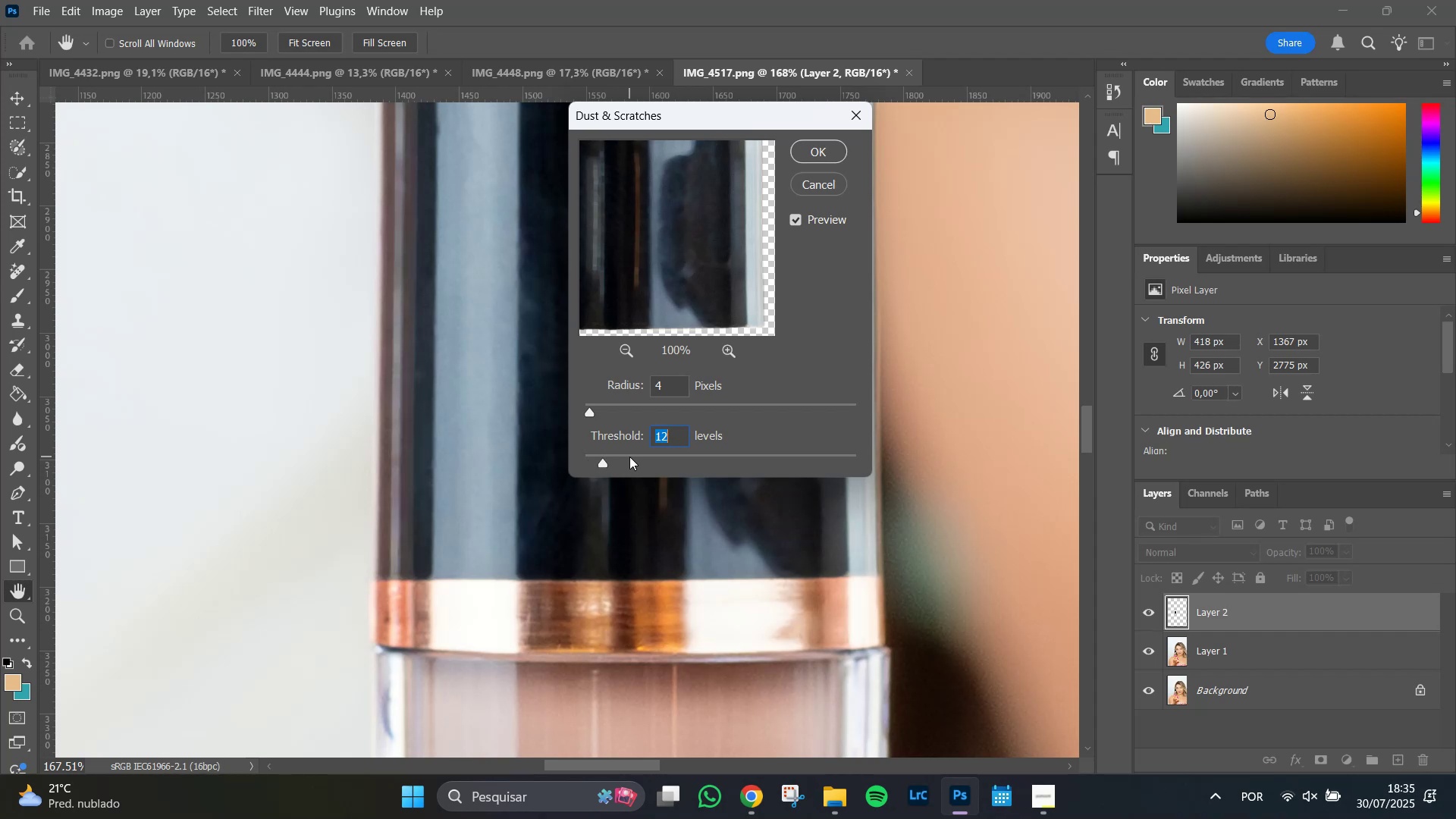 
key(ArrowUp)
 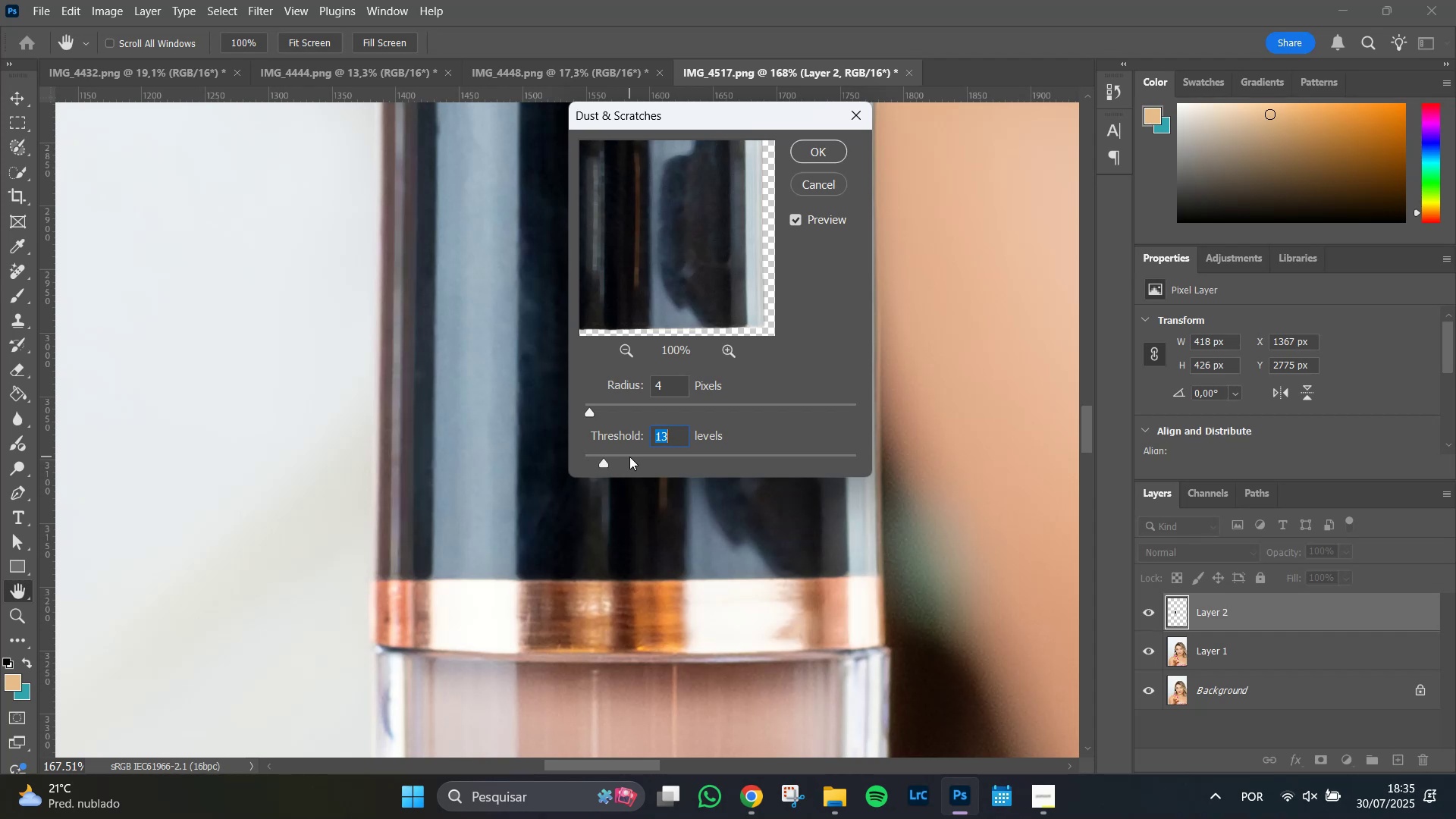 
key(ArrowUp)
 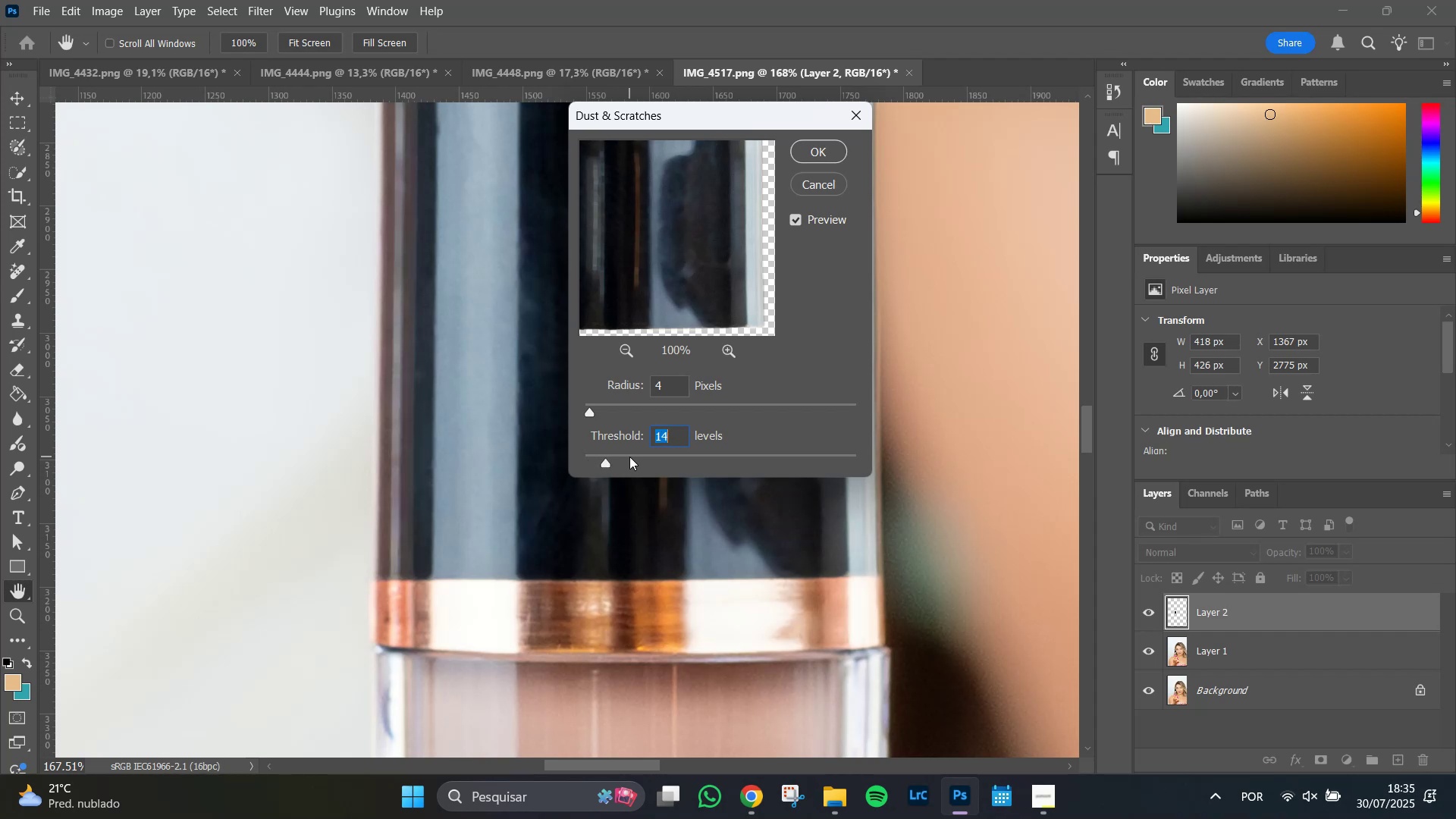 
key(ArrowUp)
 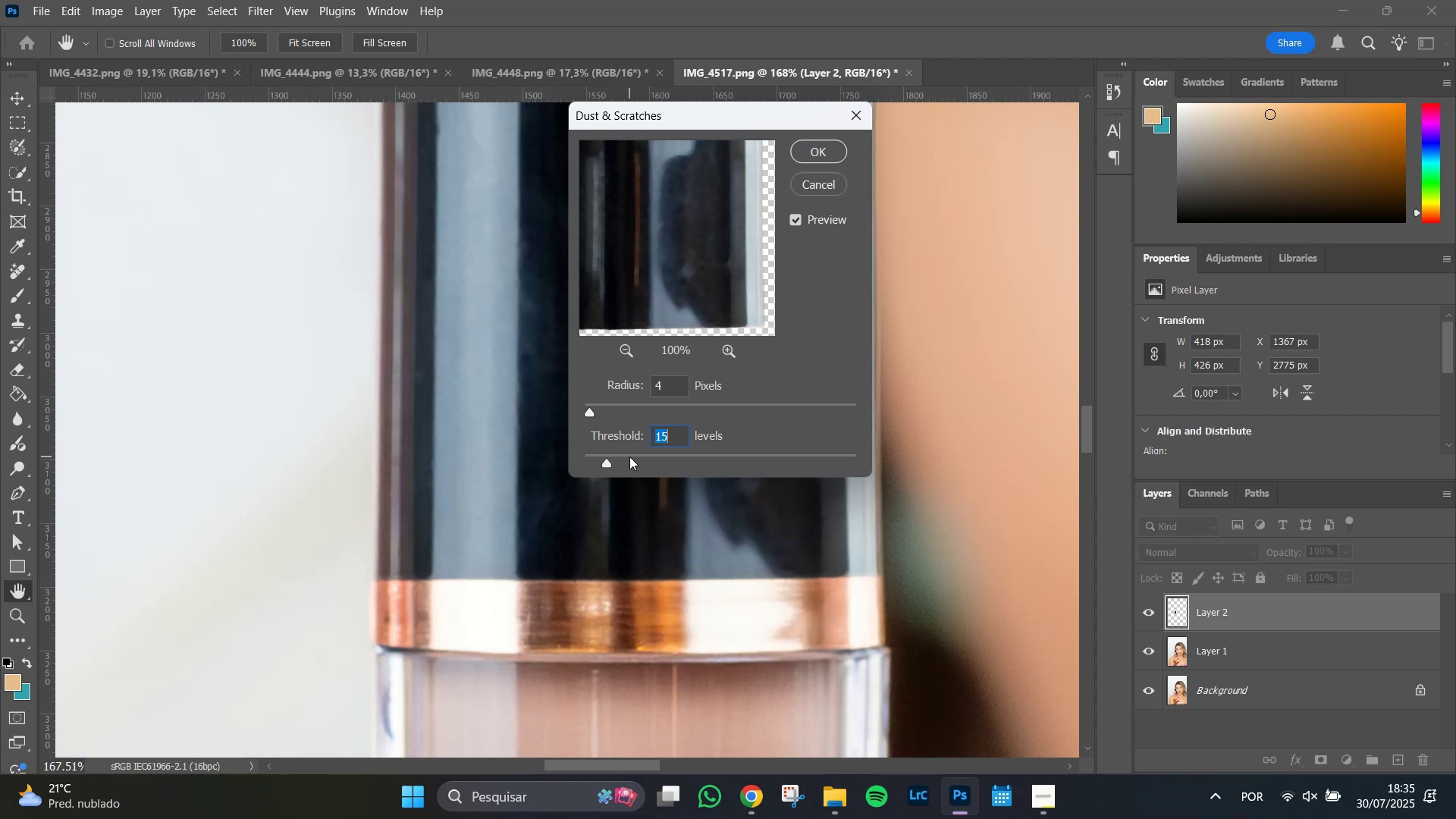 
key(ArrowUp)
 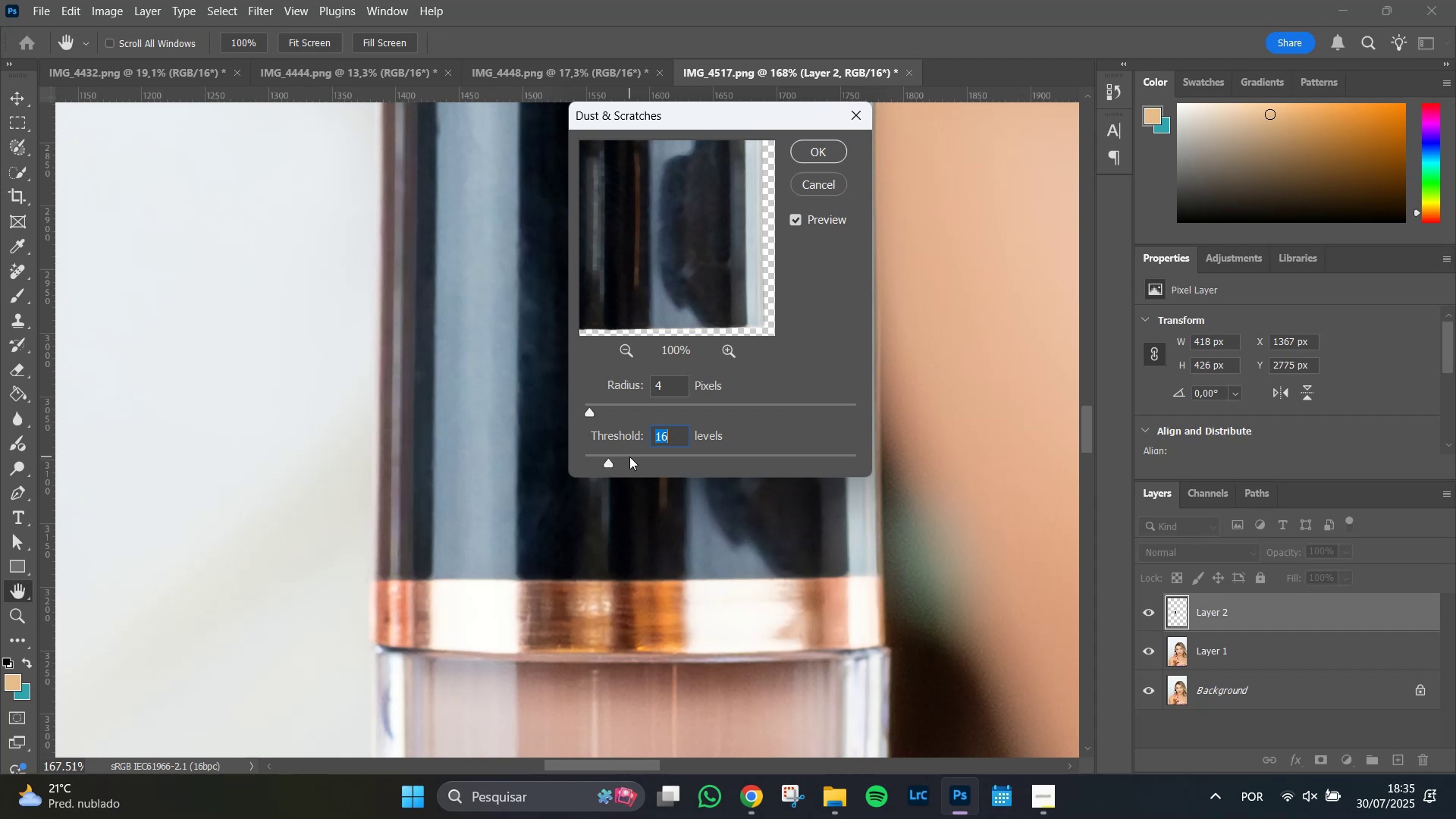 
key(ArrowUp)
 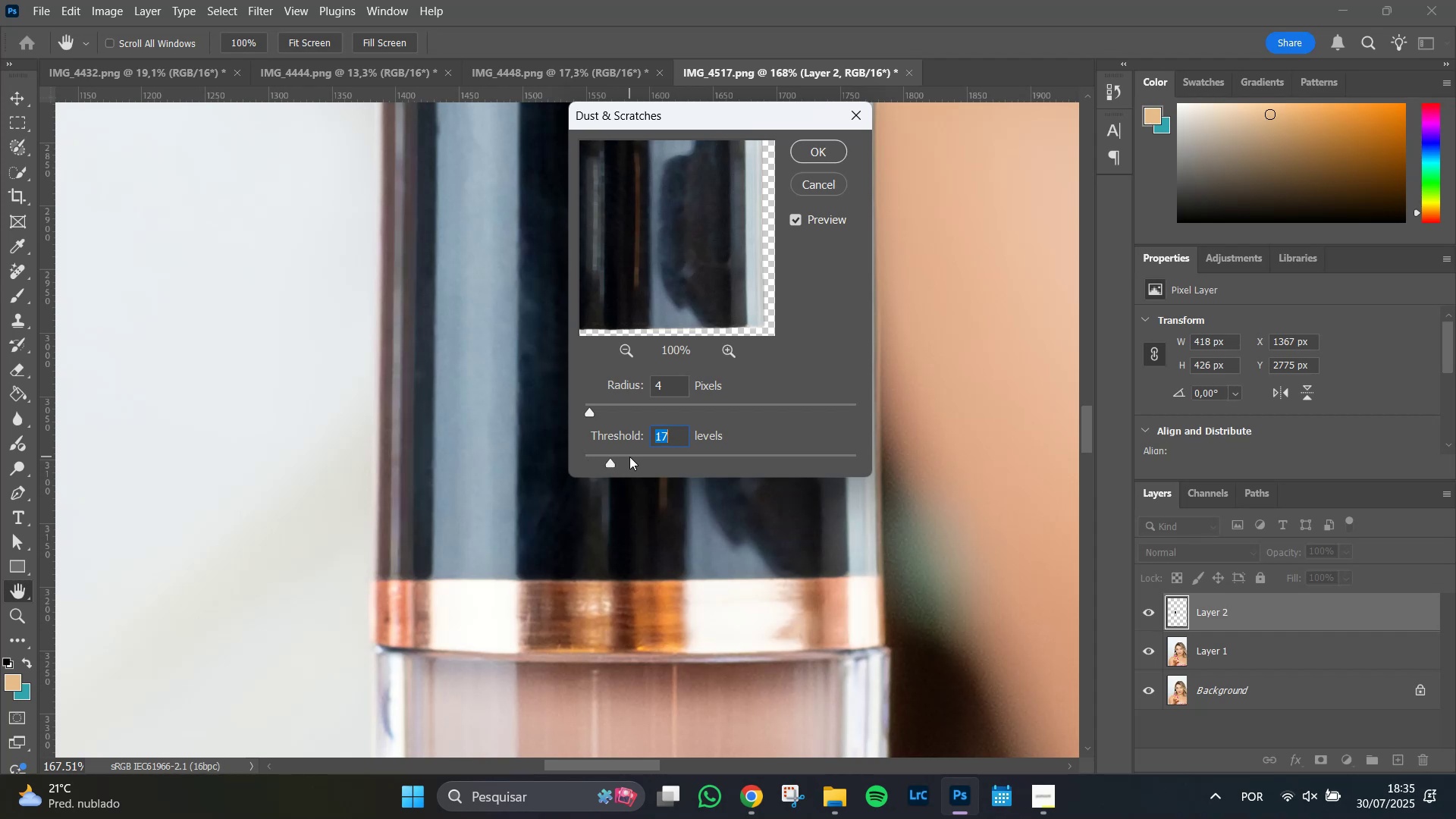 
key(ArrowUp)
 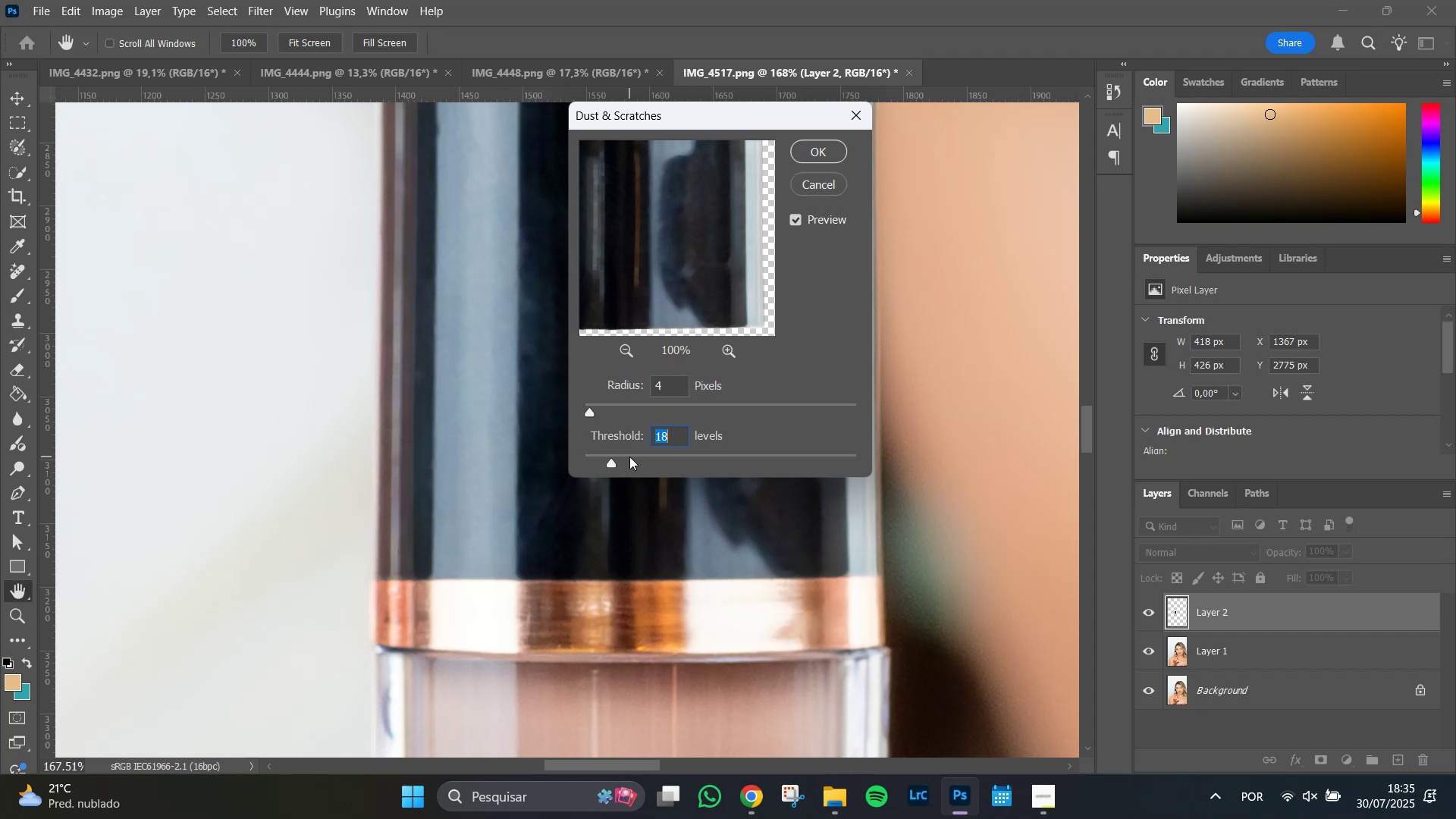 
key(ArrowUp)
 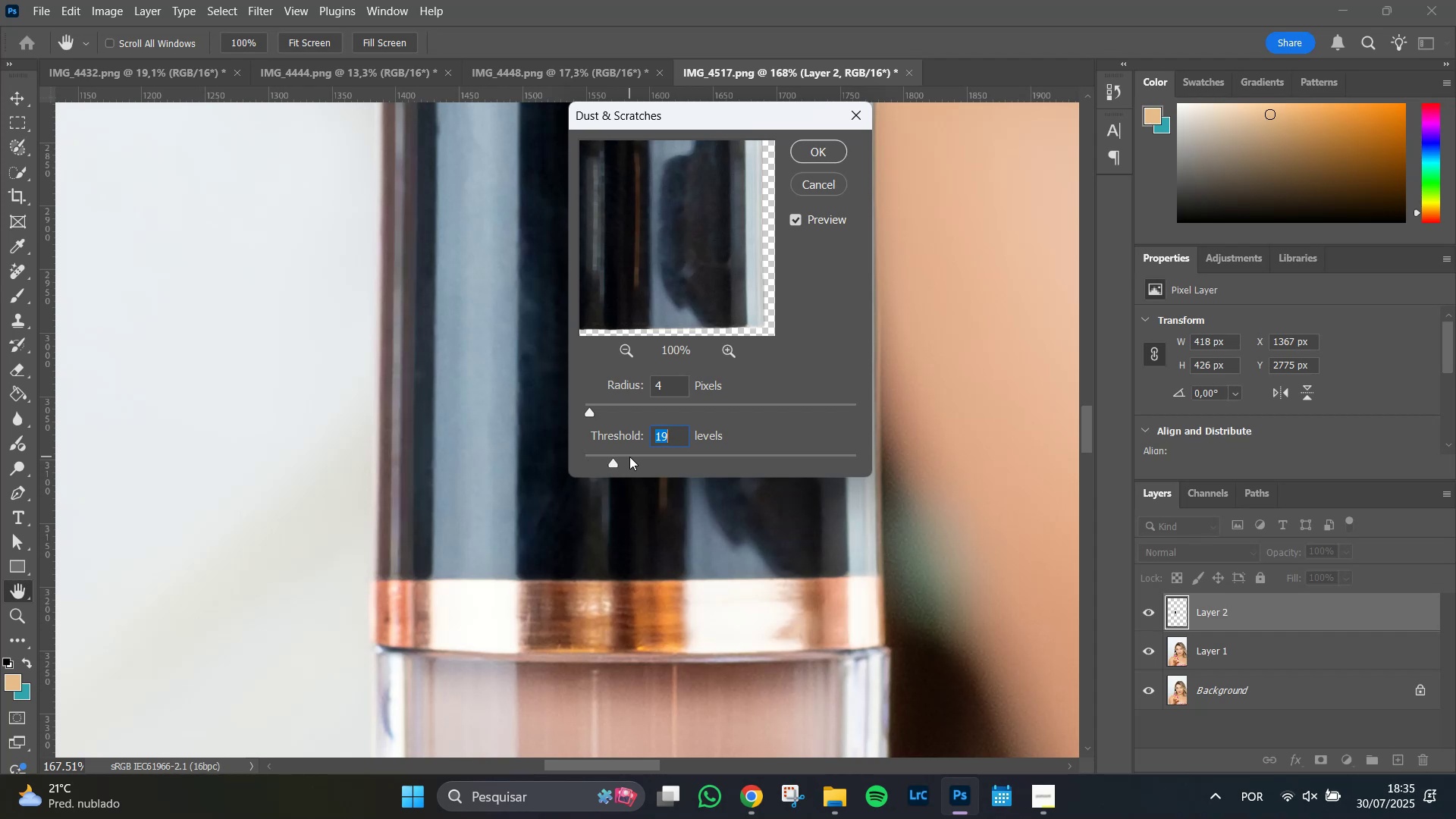 
key(ArrowUp)
 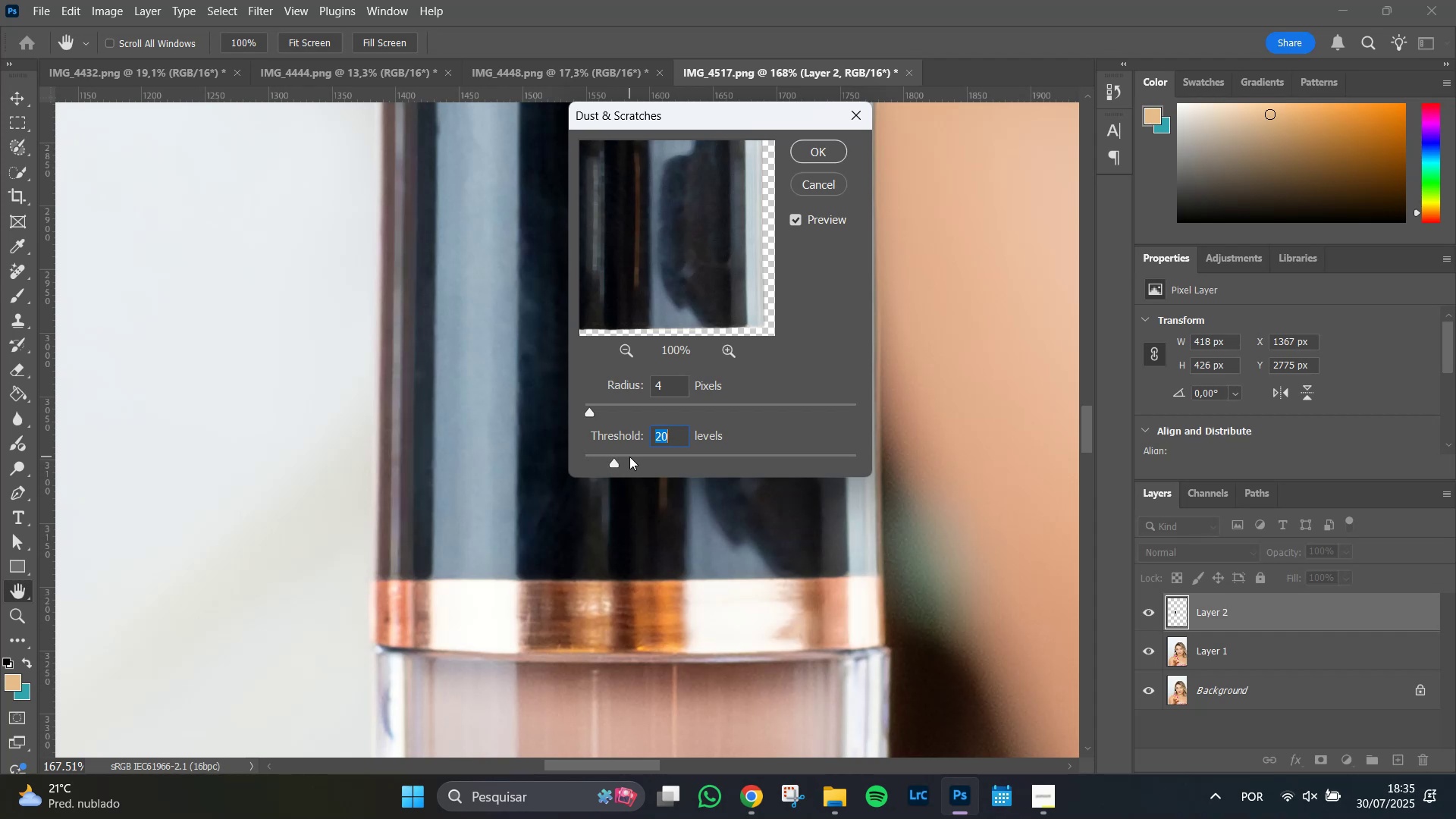 
key(ArrowUp)
 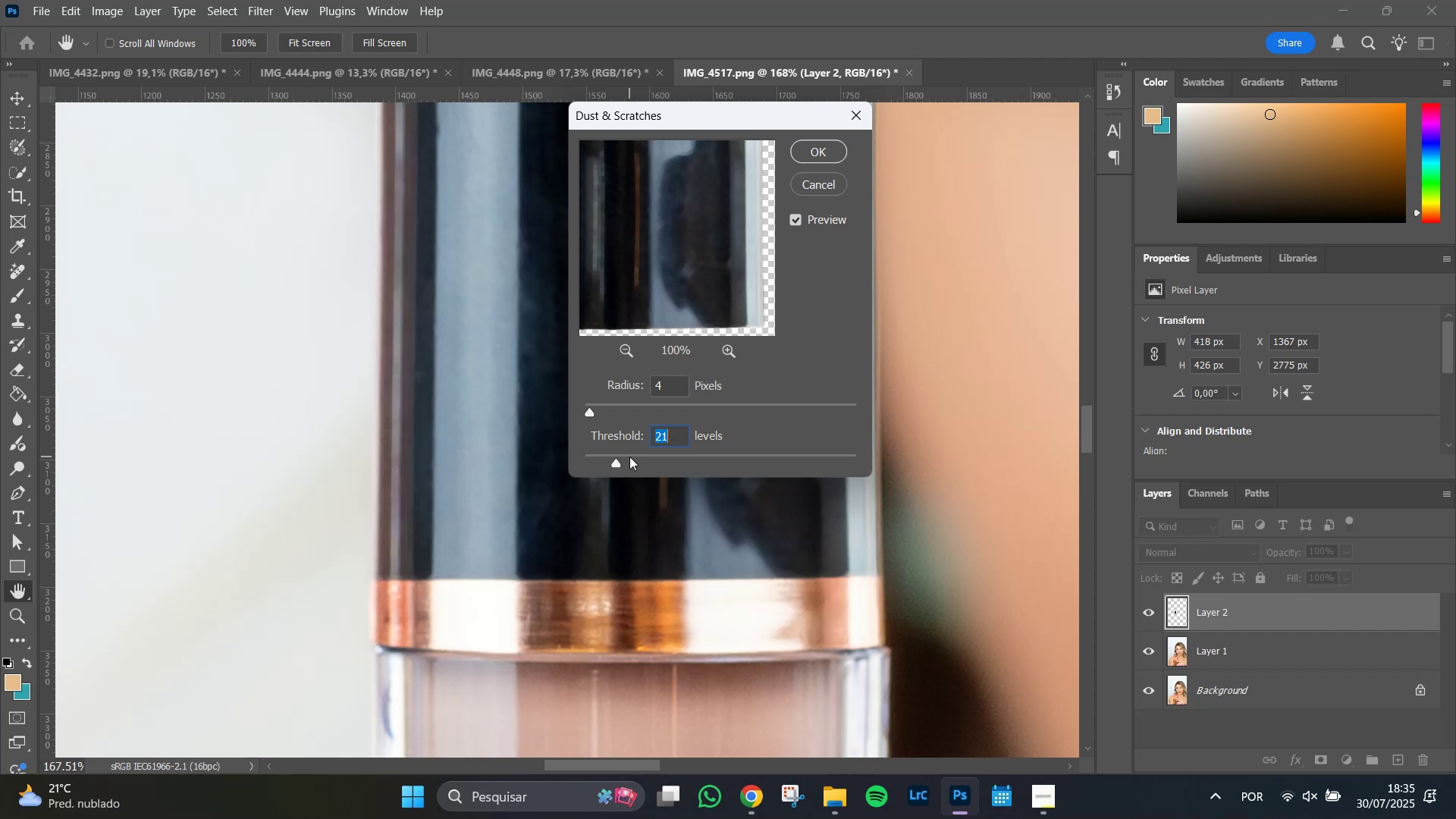 
key(ArrowUp)
 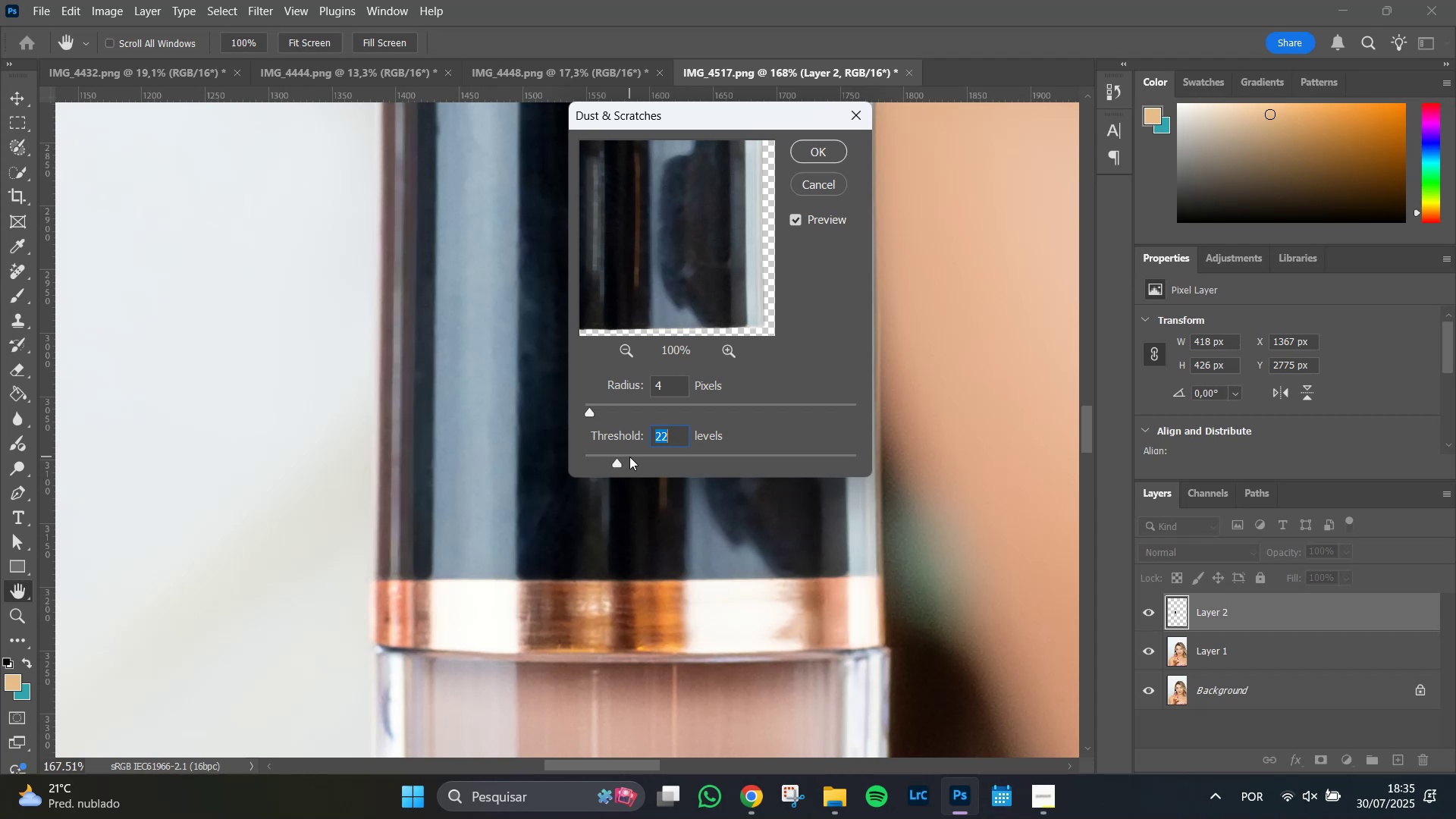 
key(ArrowUp)
 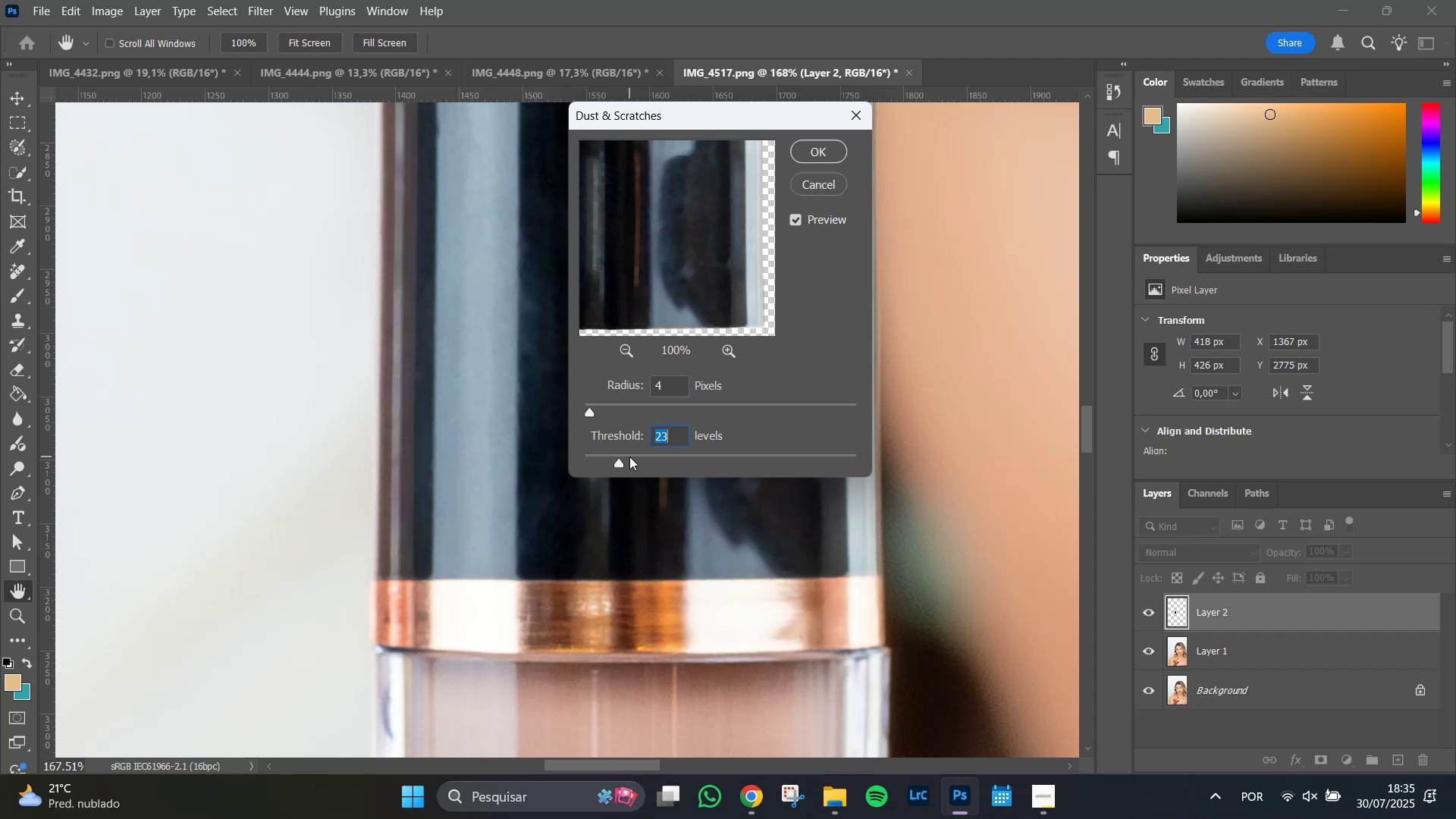 
key(ArrowUp)
 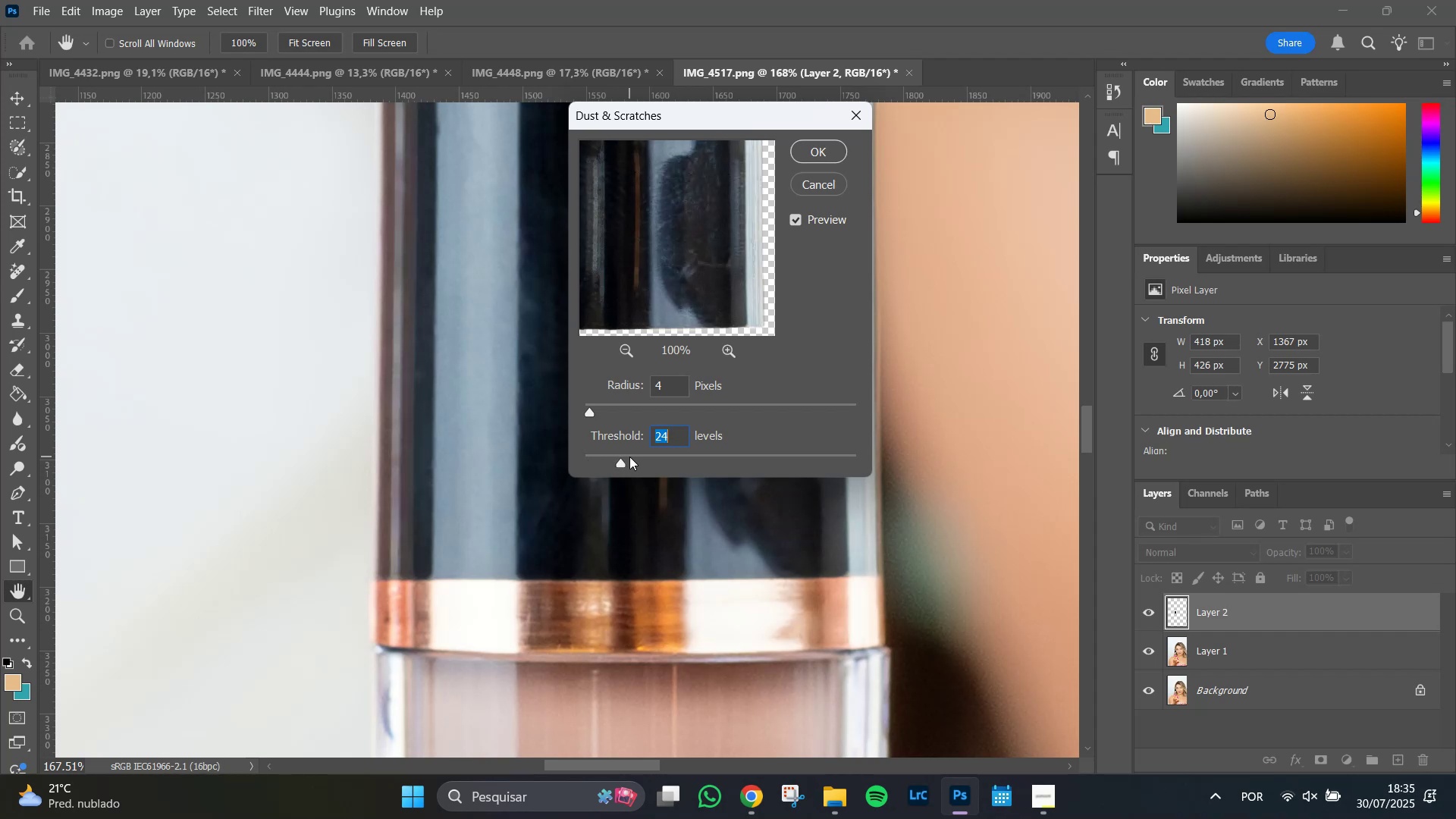 
key(ArrowUp)
 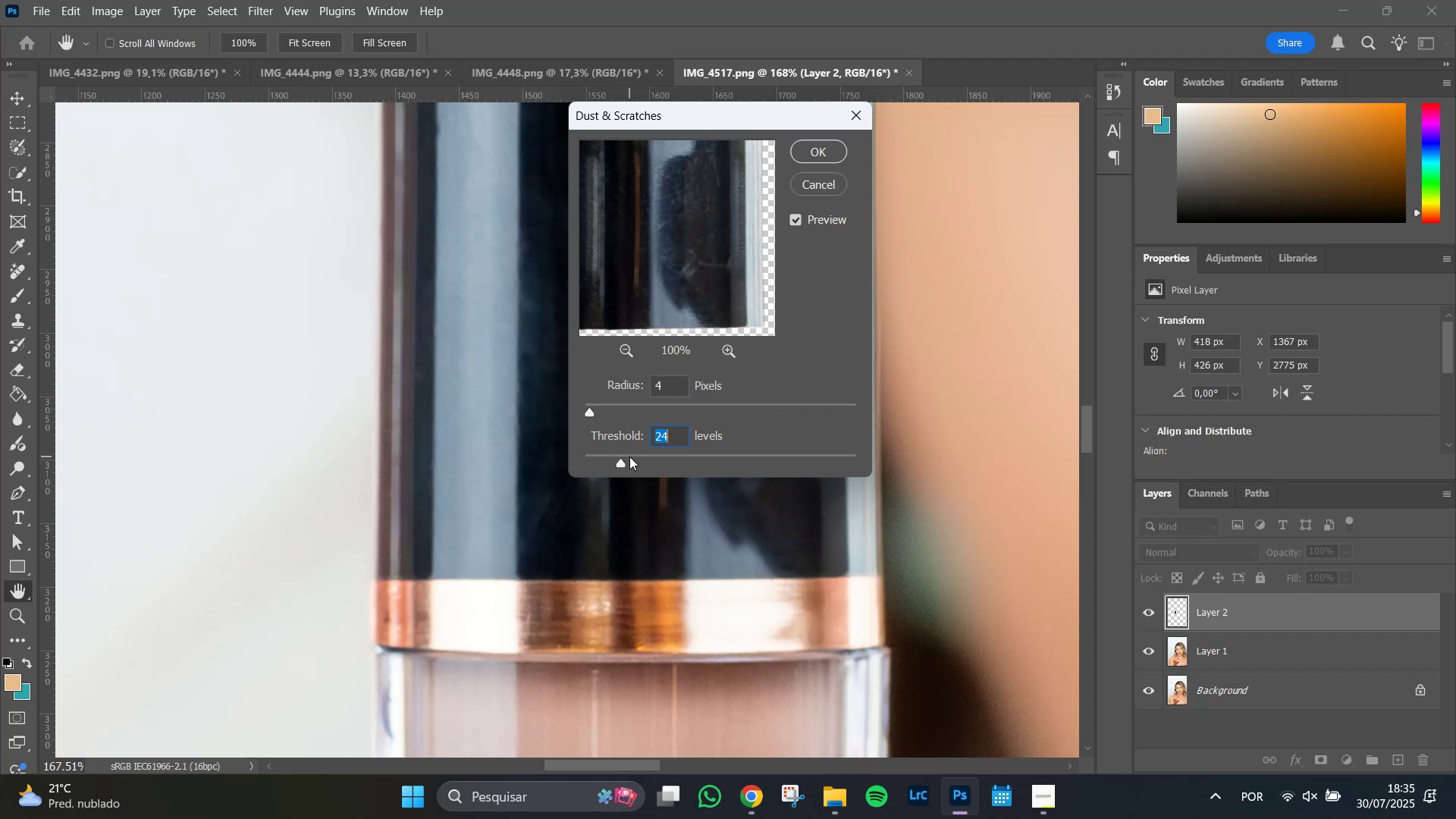 
key(ArrowUp)
 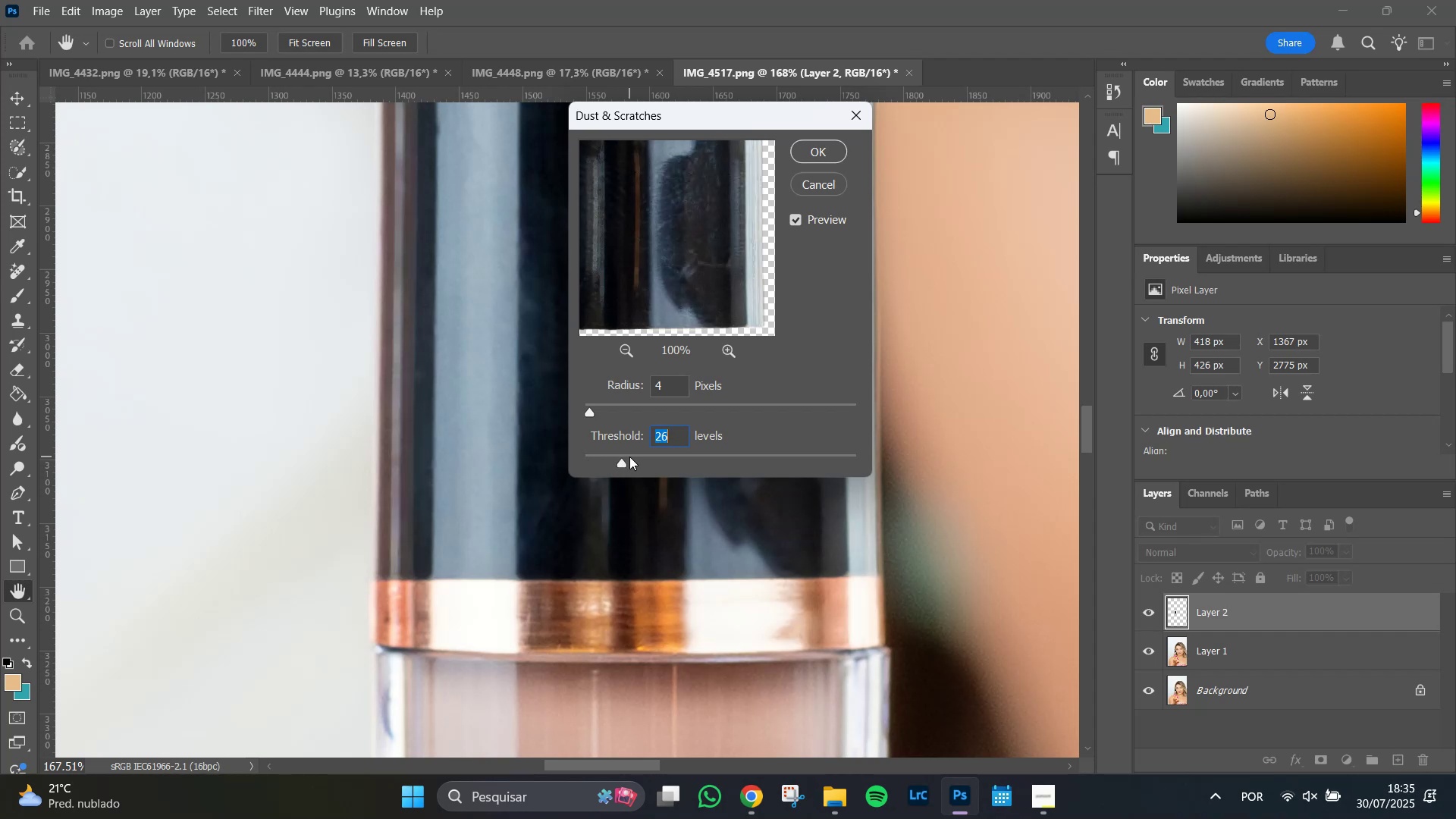 
key(ArrowUp)
 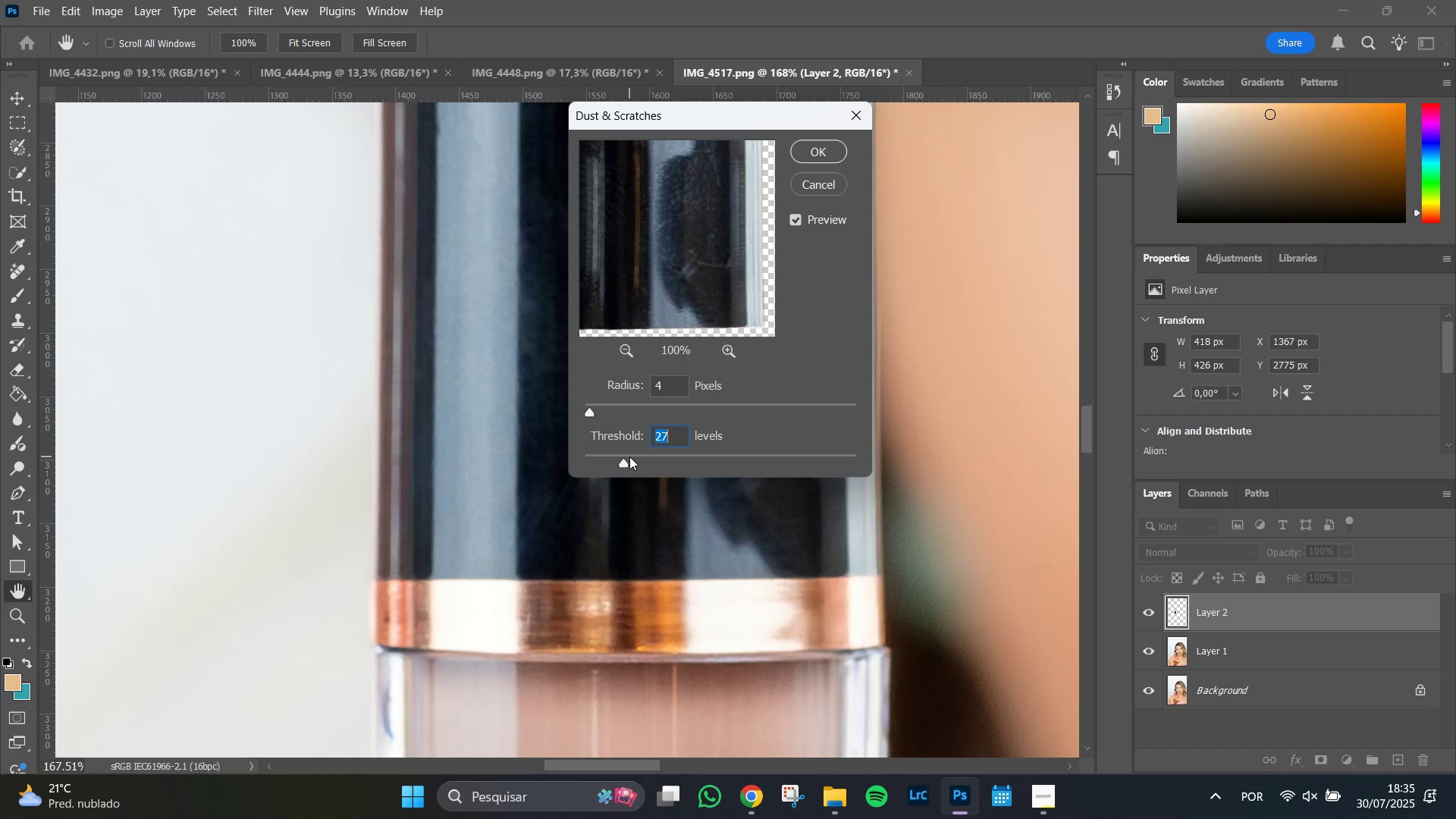 
key(ArrowDown)
 